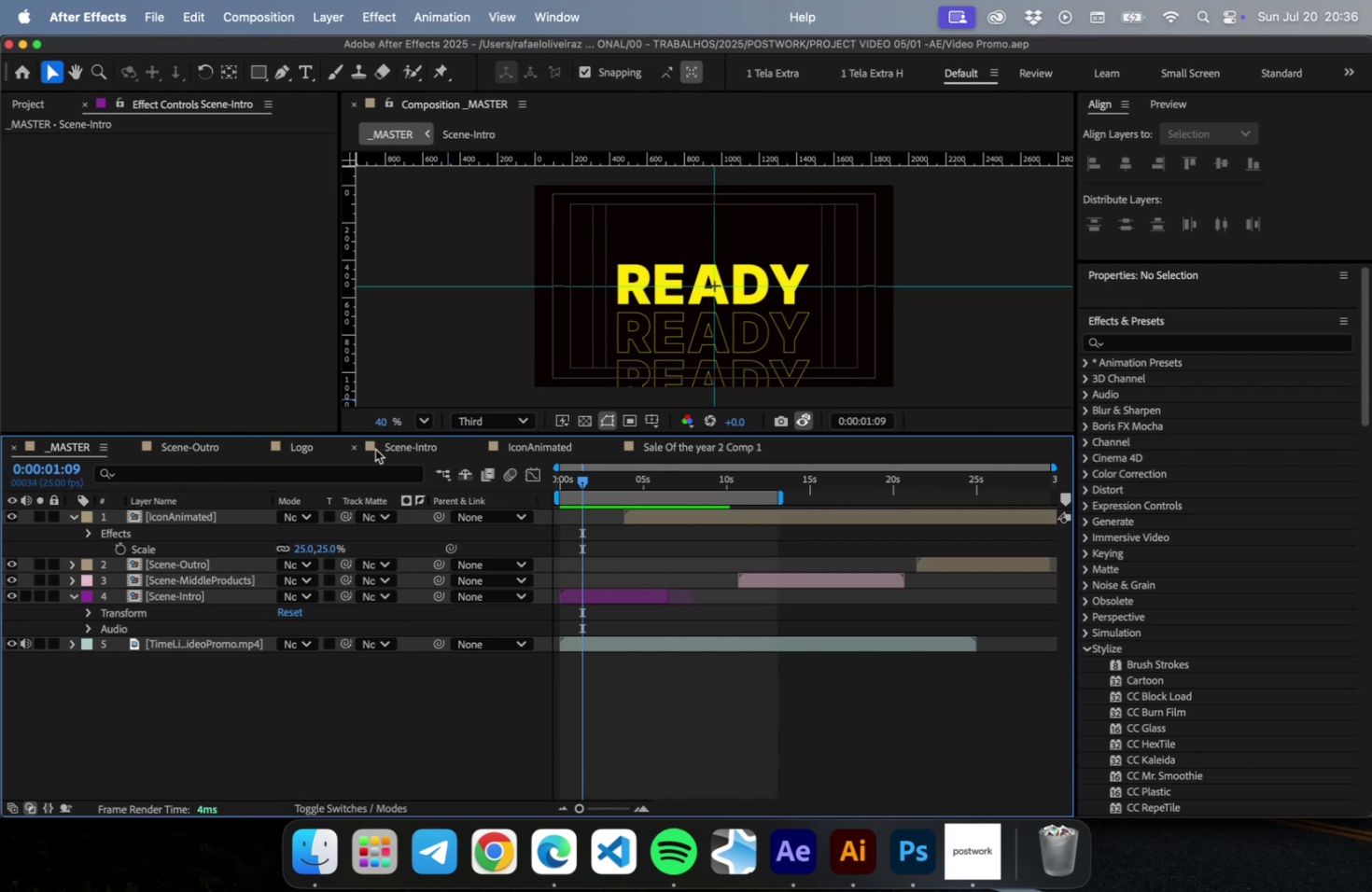 
left_click([416, 450])
 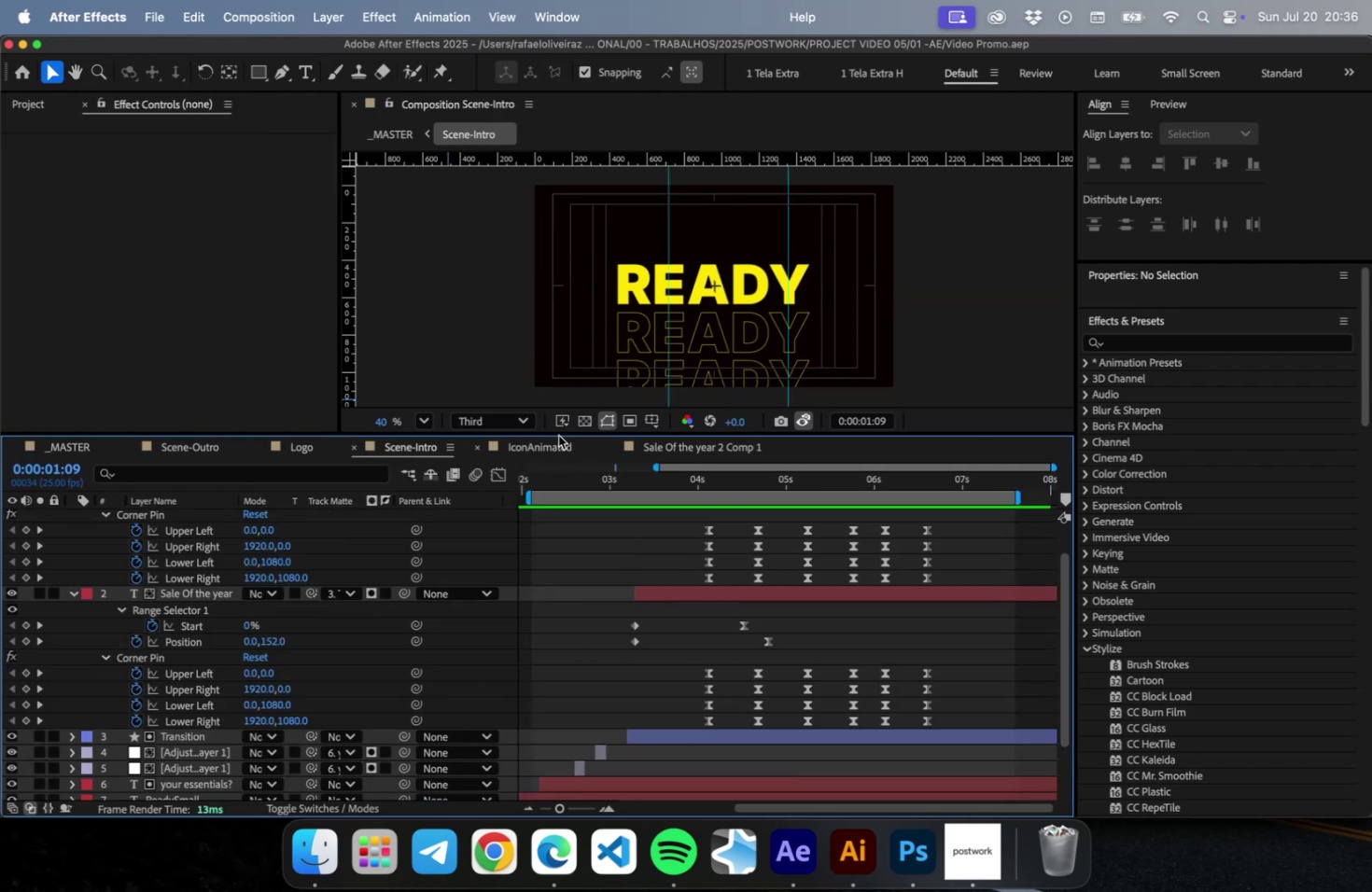 
left_click_drag(start_coordinate=[558, 431], to_coordinate=[558, 403])
 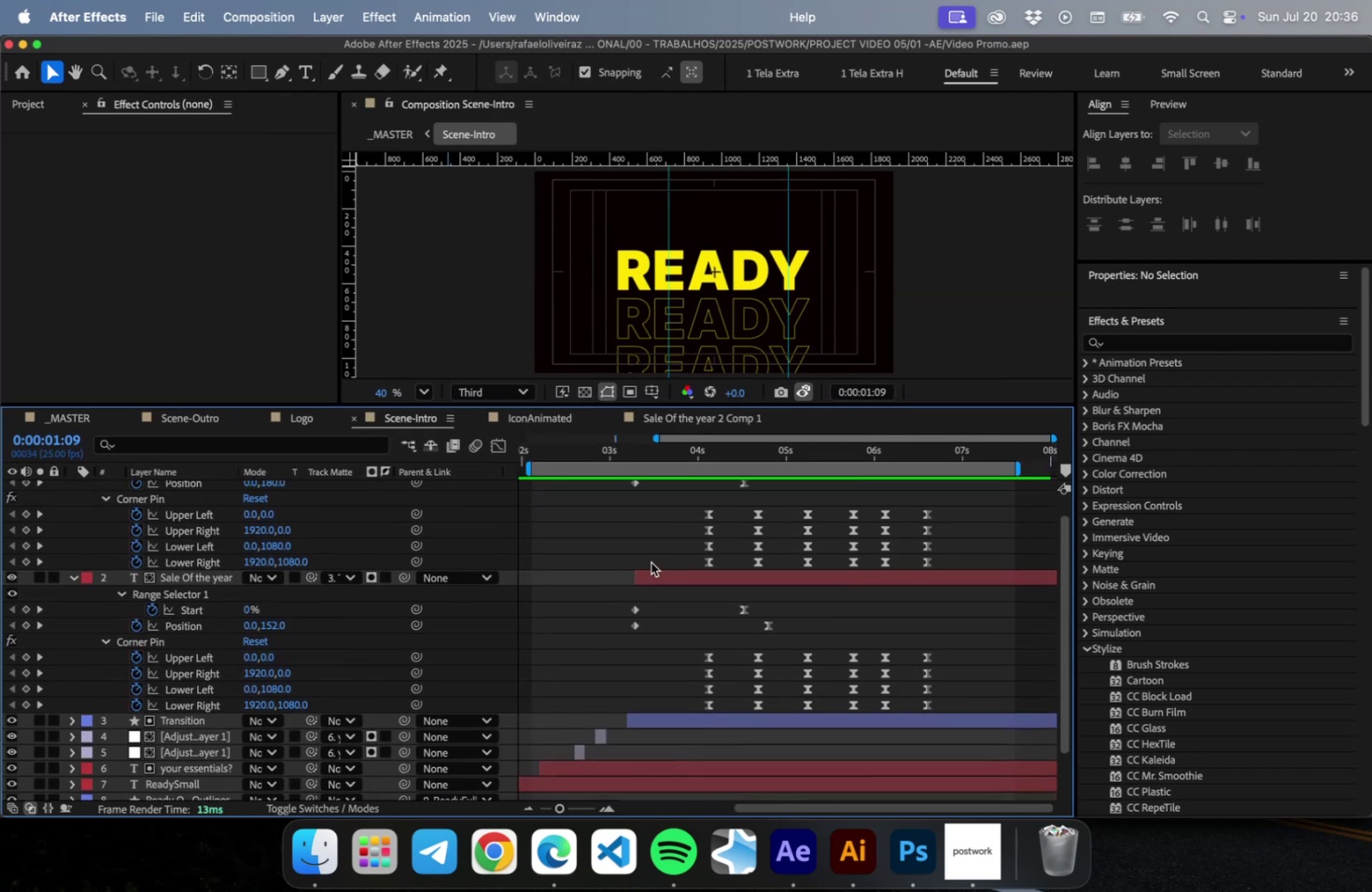 
scroll: coordinate [651, 562], scroll_direction: up, amount: 4.0
 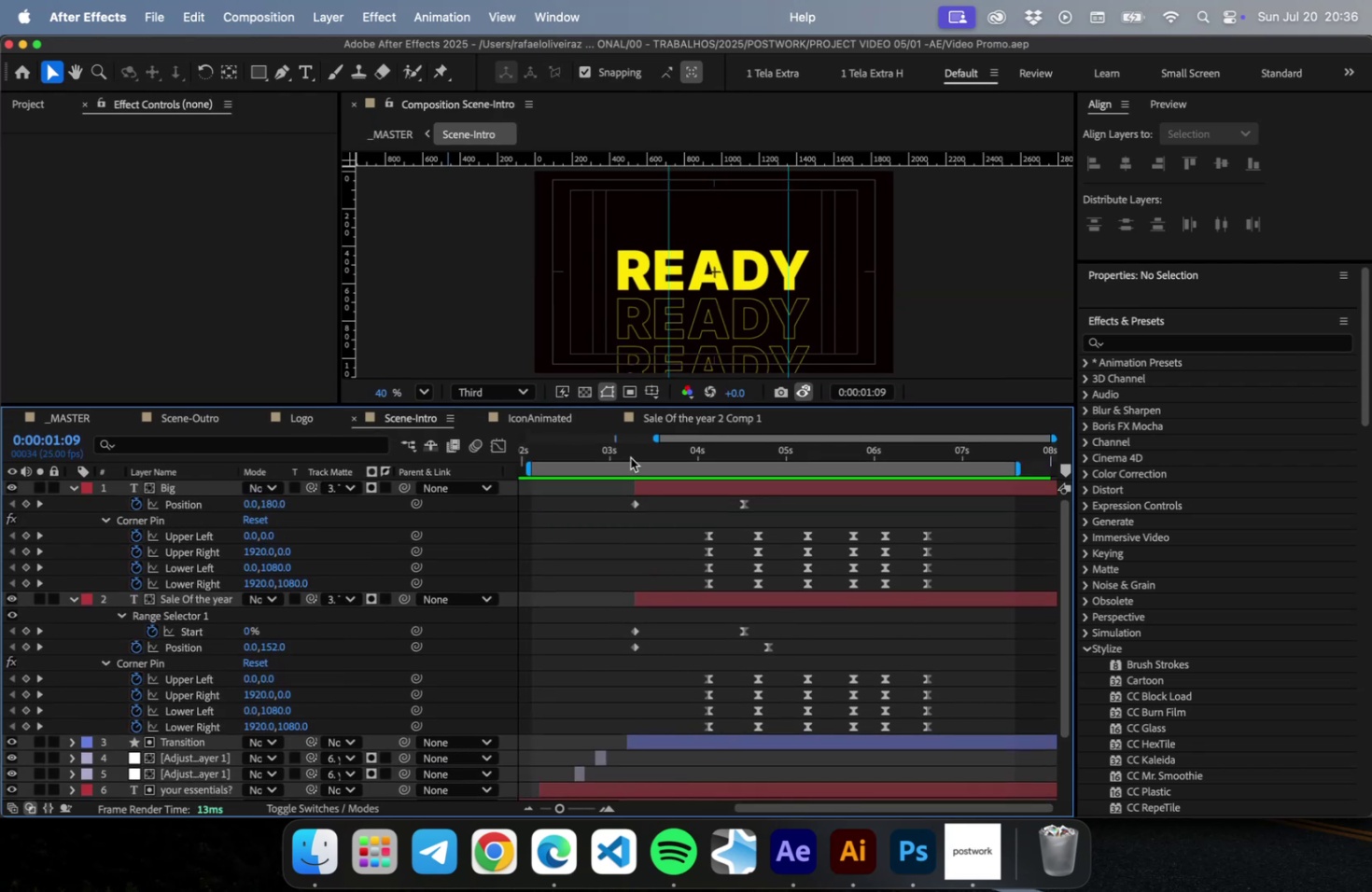 
left_click_drag(start_coordinate=[629, 456], to_coordinate=[618, 453])
 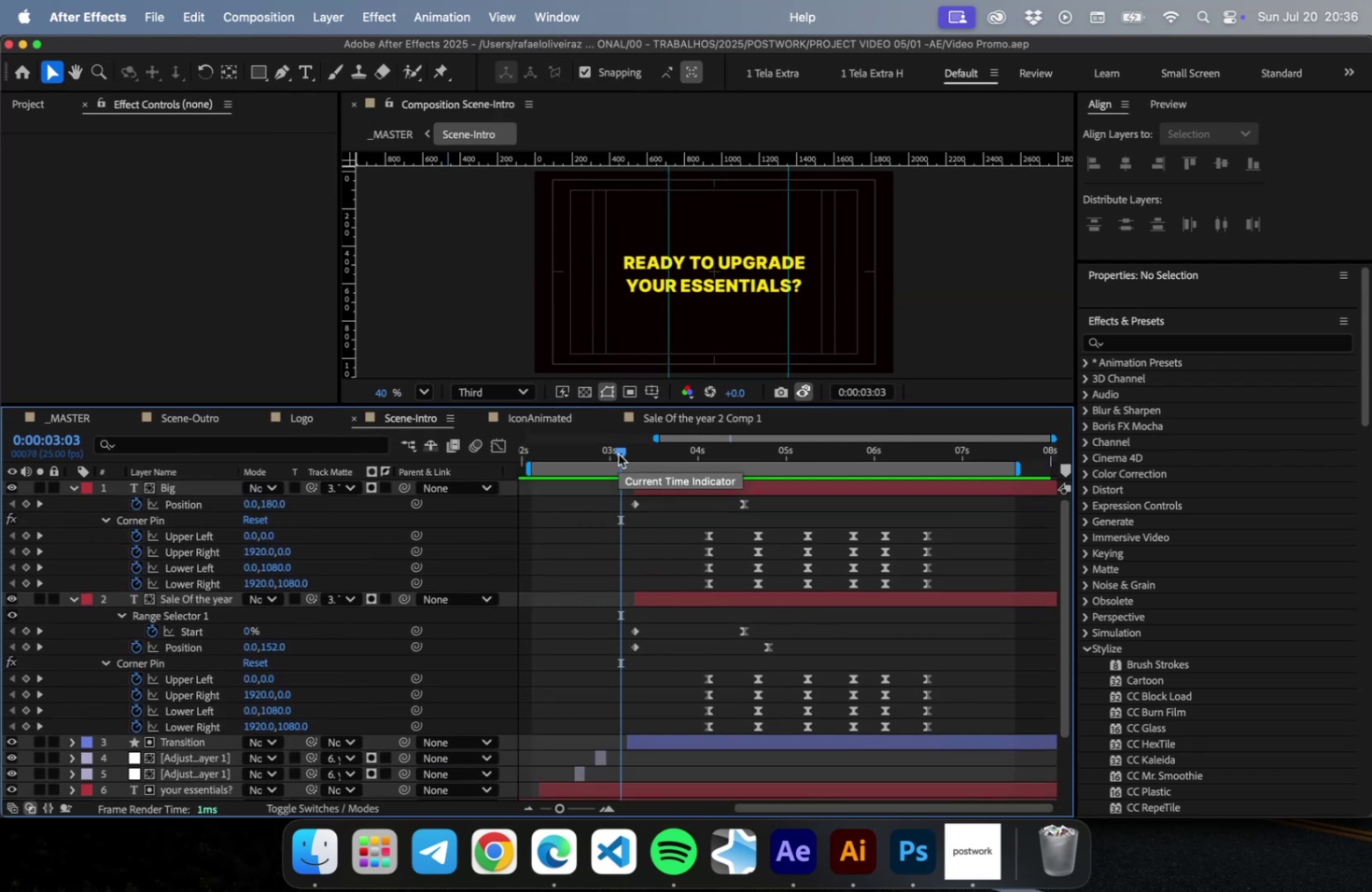 
key(Space)
 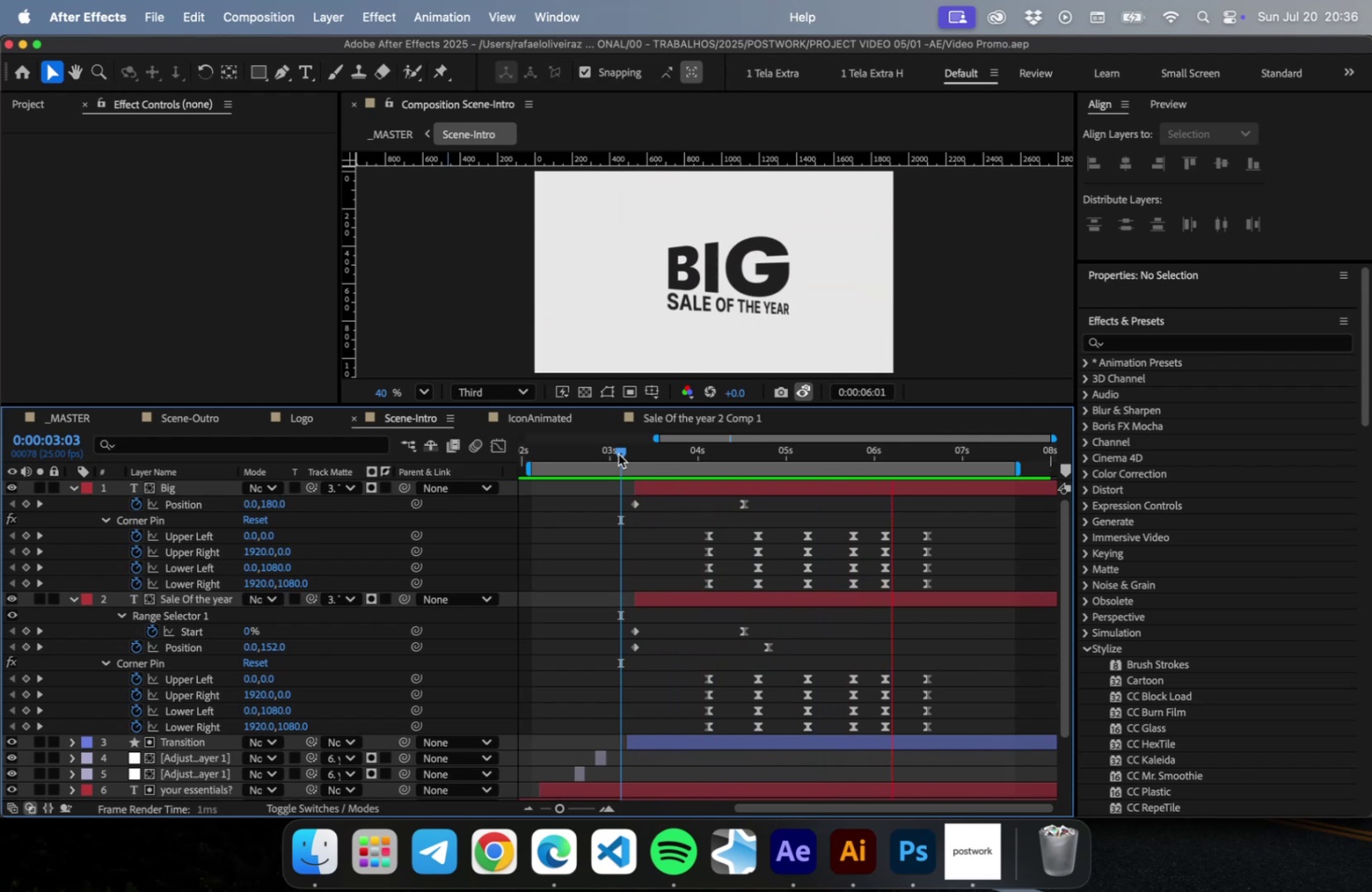 
key(Space)
 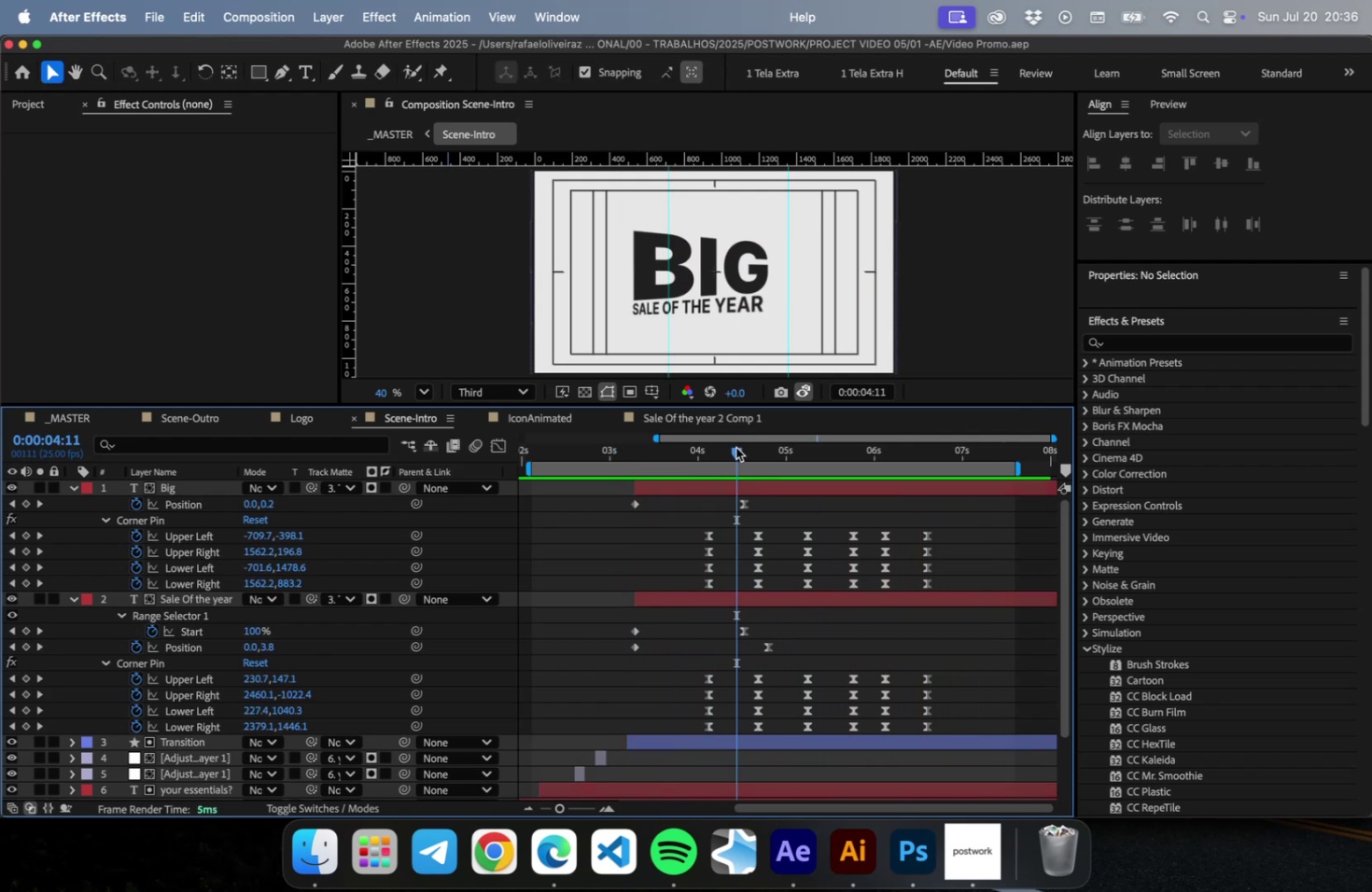 
key(Space)
 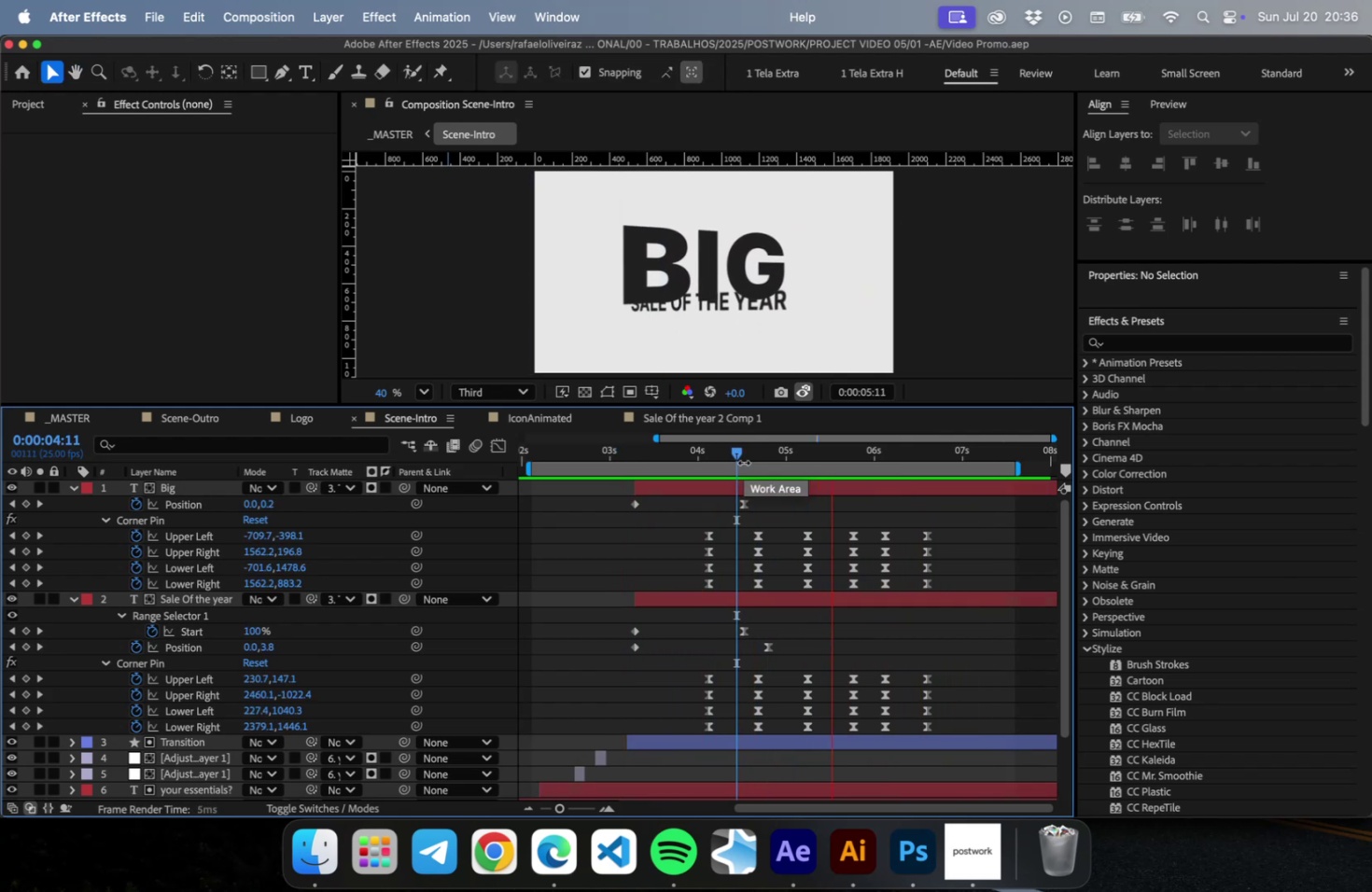 
key(Space)
 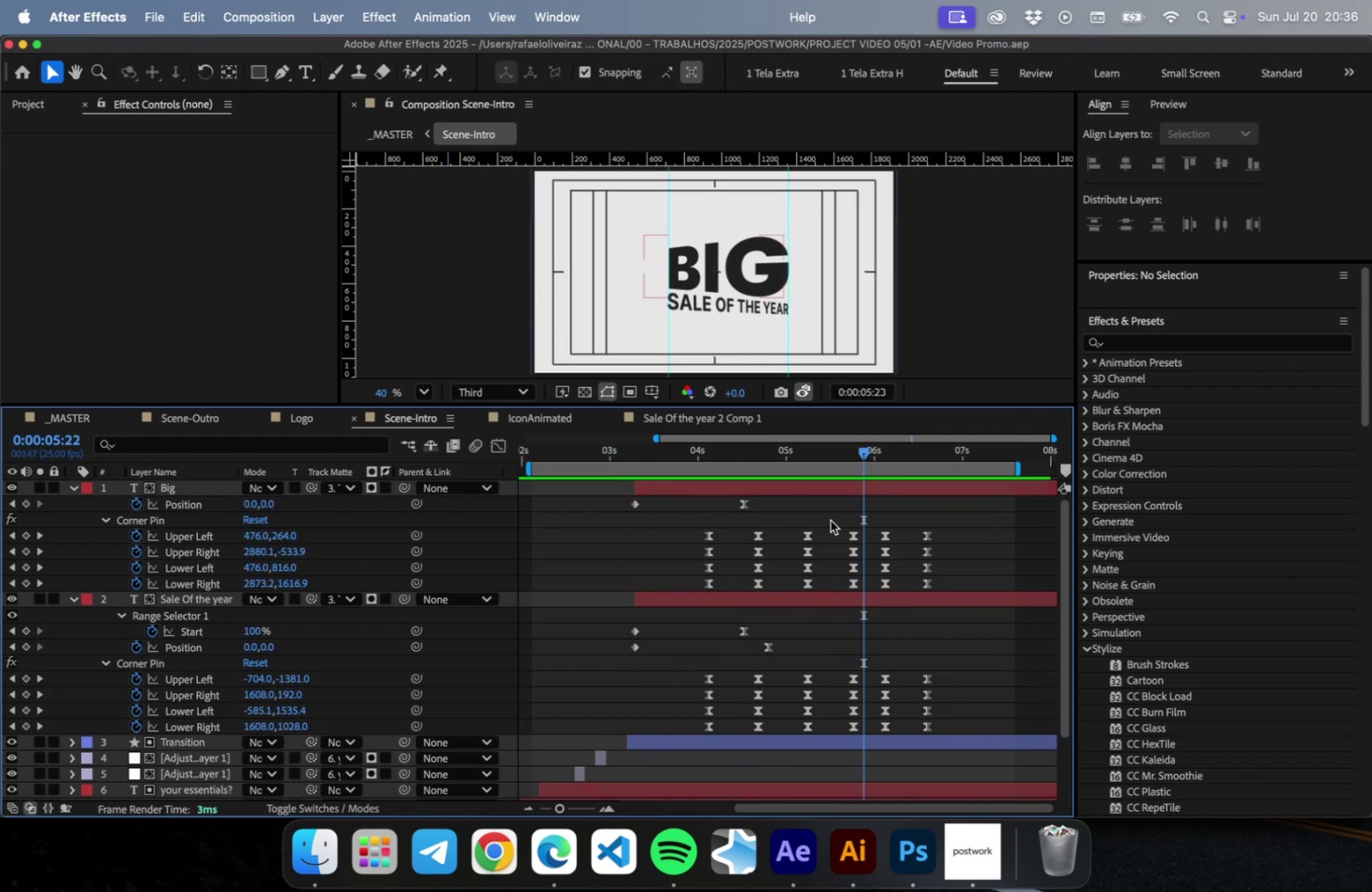 
left_click_drag(start_coordinate=[830, 520], to_coordinate=[959, 735])
 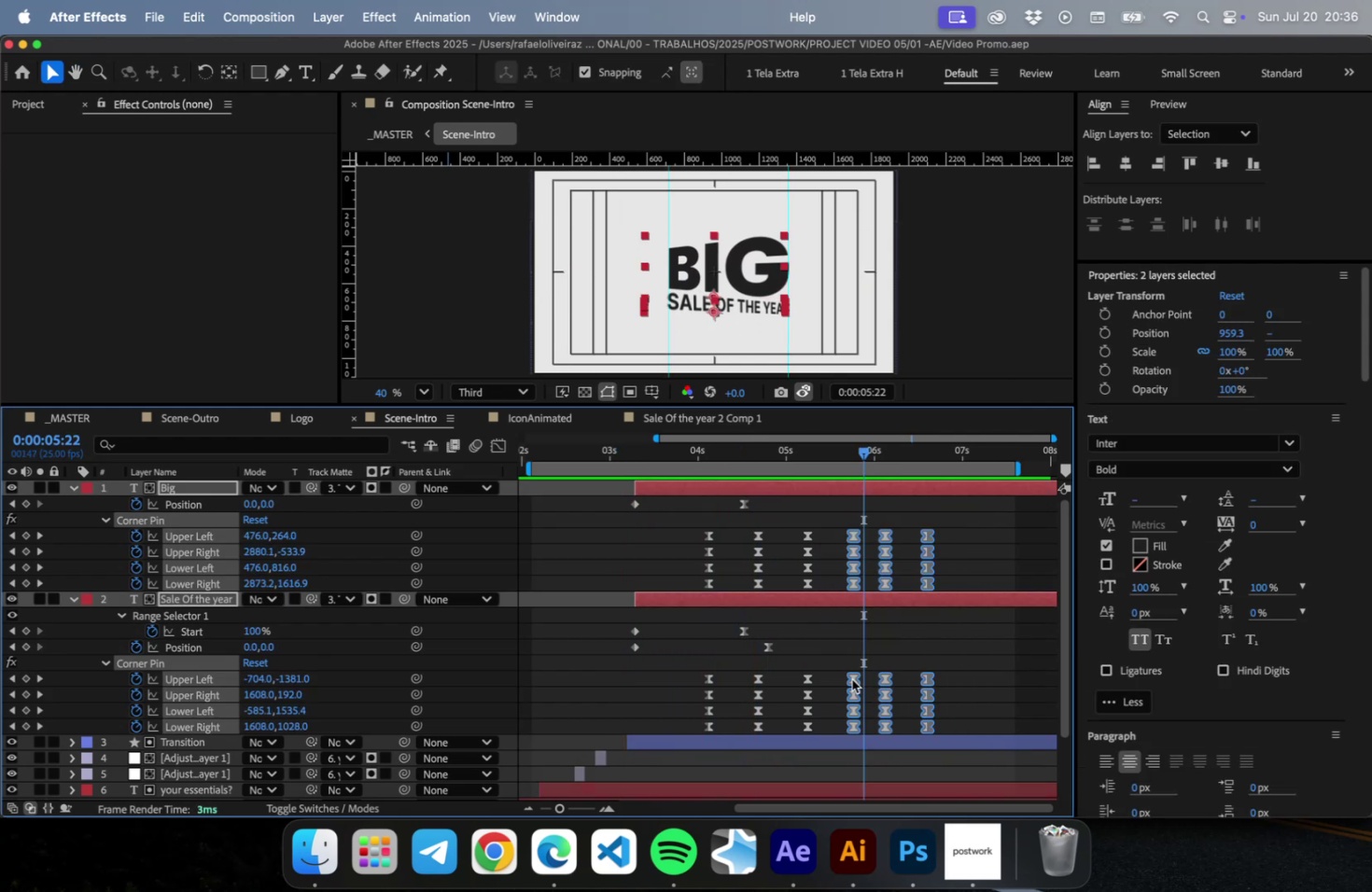 
left_click_drag(start_coordinate=[851, 678], to_coordinate=[832, 682])
 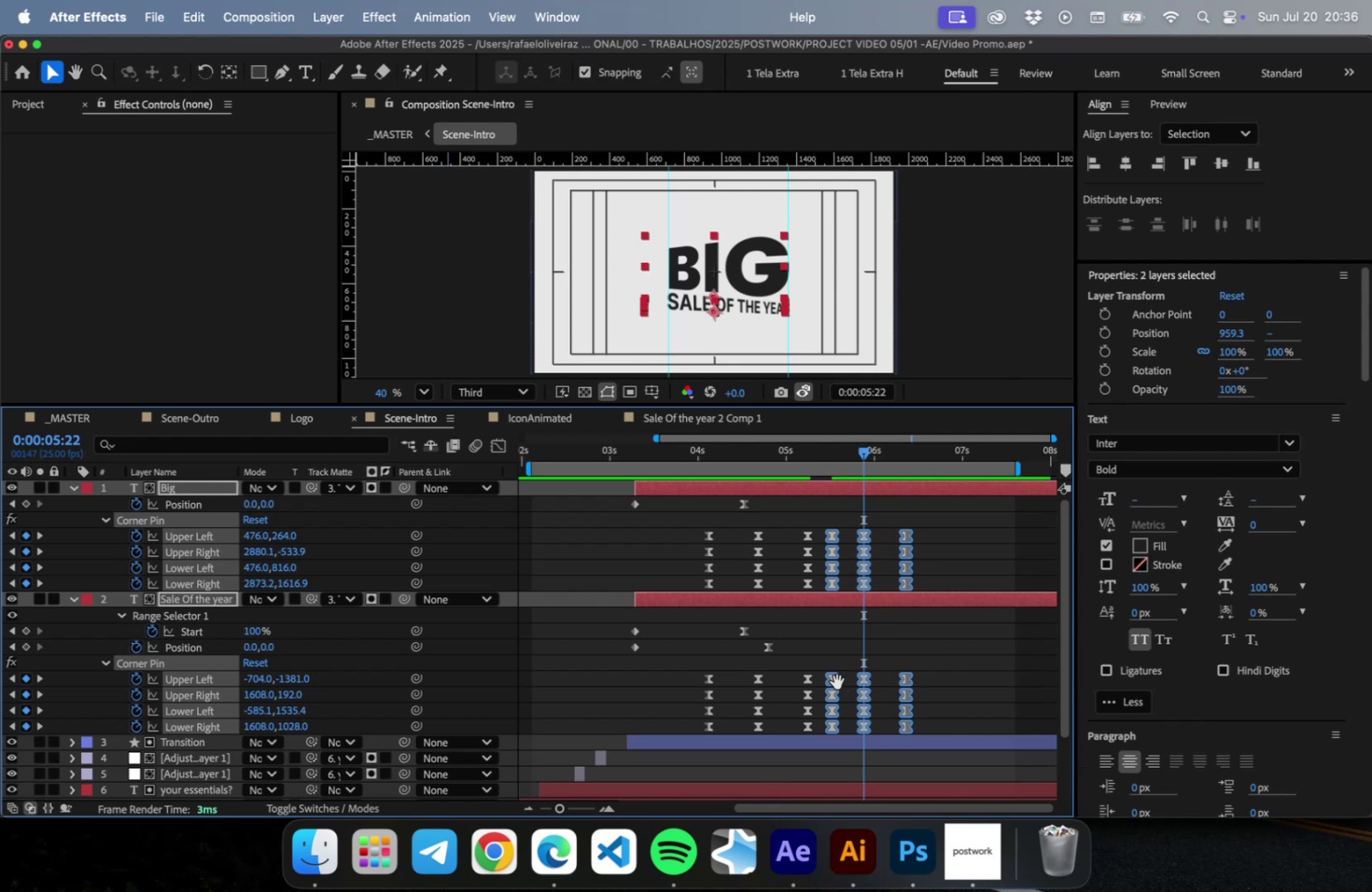 
key(Space)
 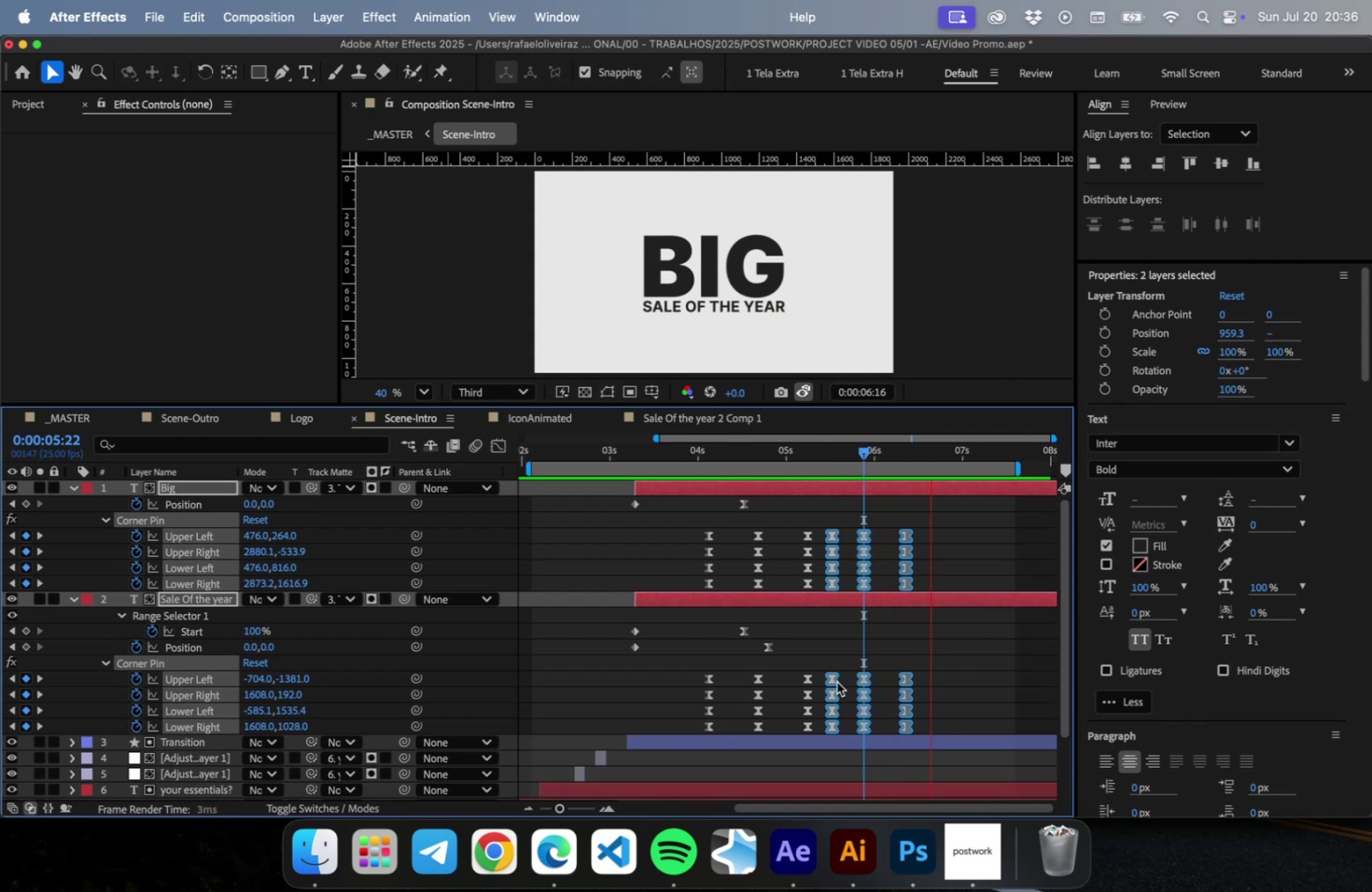 
key(Space)
 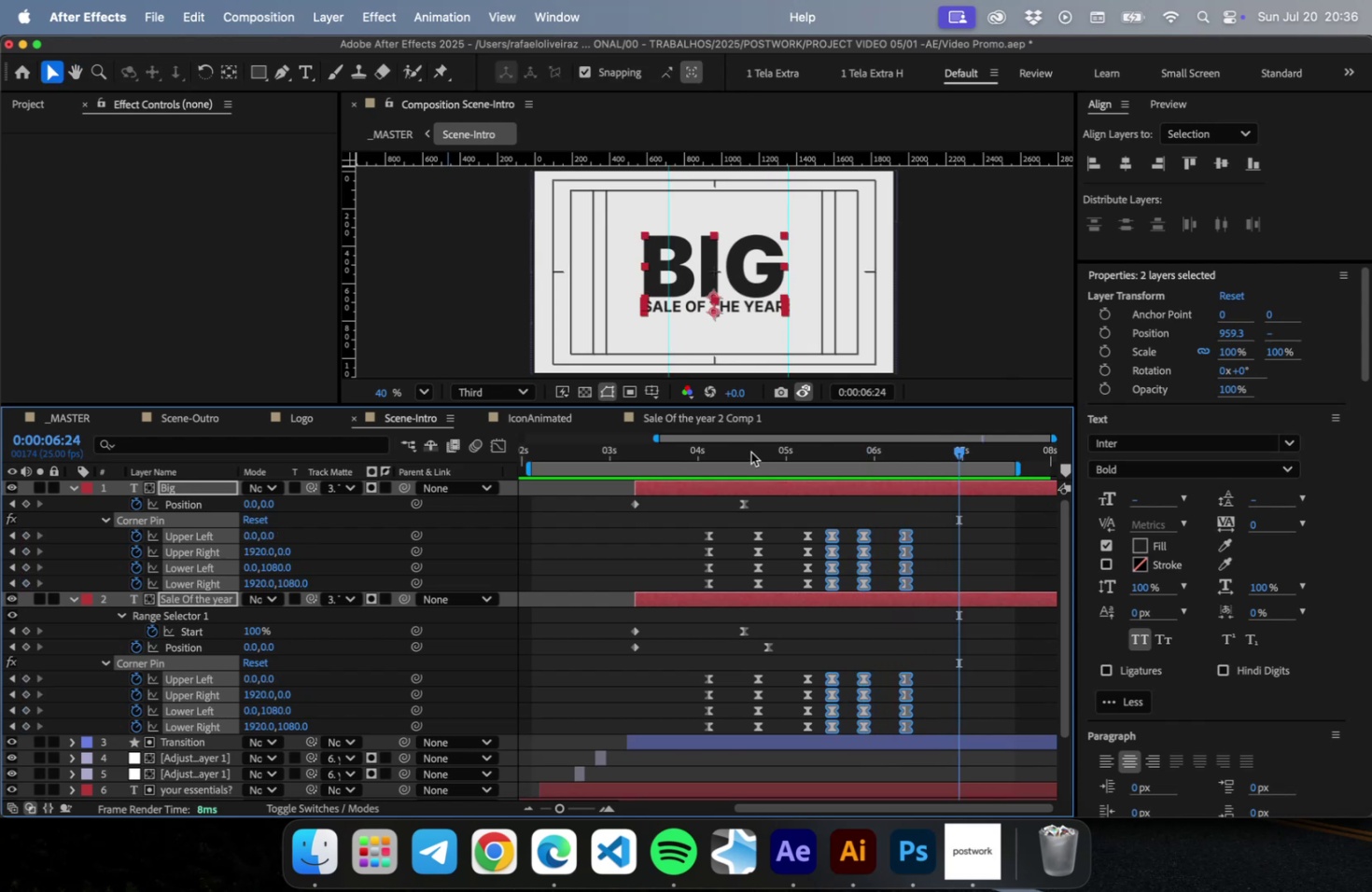 
left_click_drag(start_coordinate=[749, 451], to_coordinate=[647, 448])
 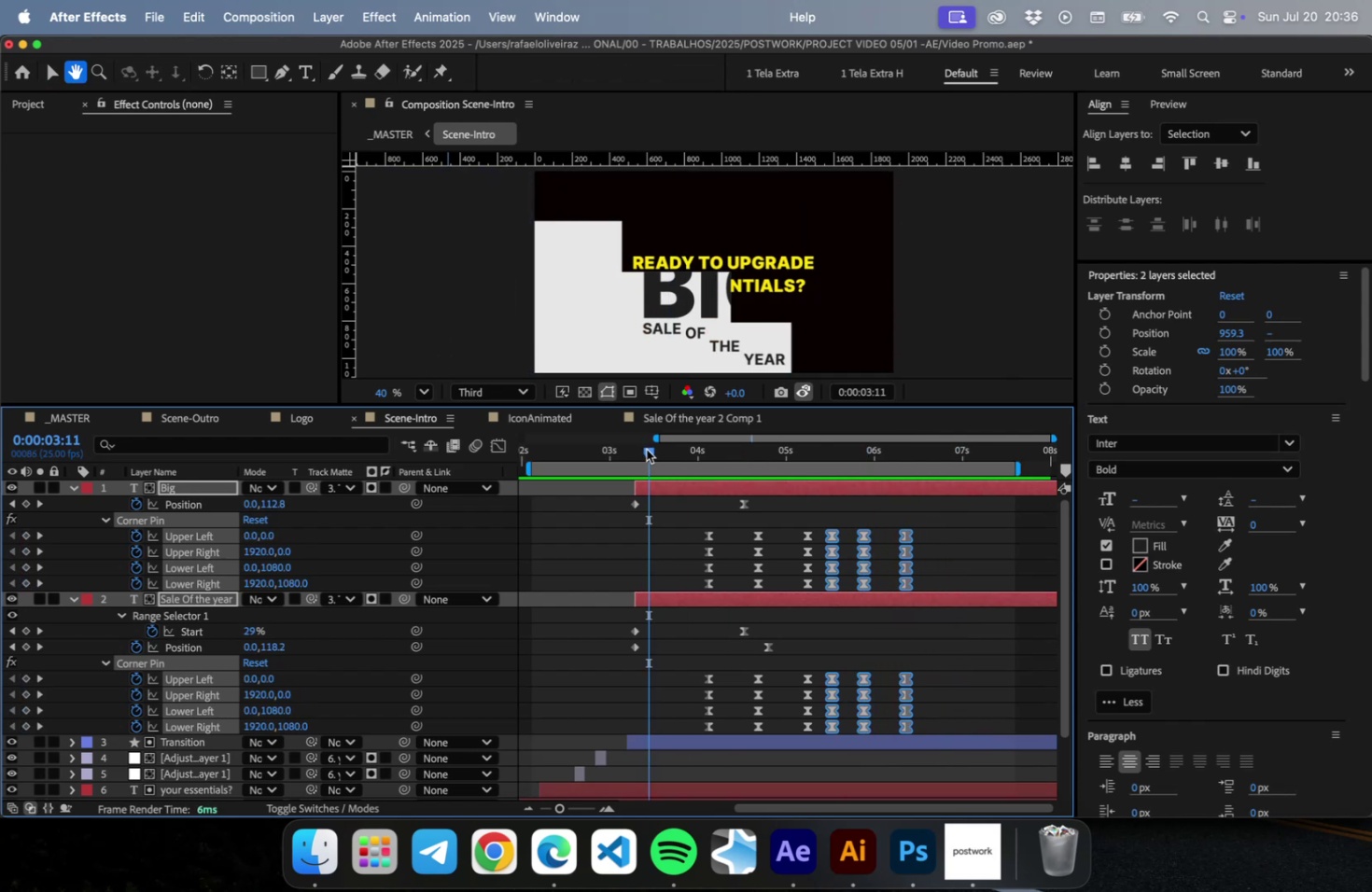 
key(Space)
 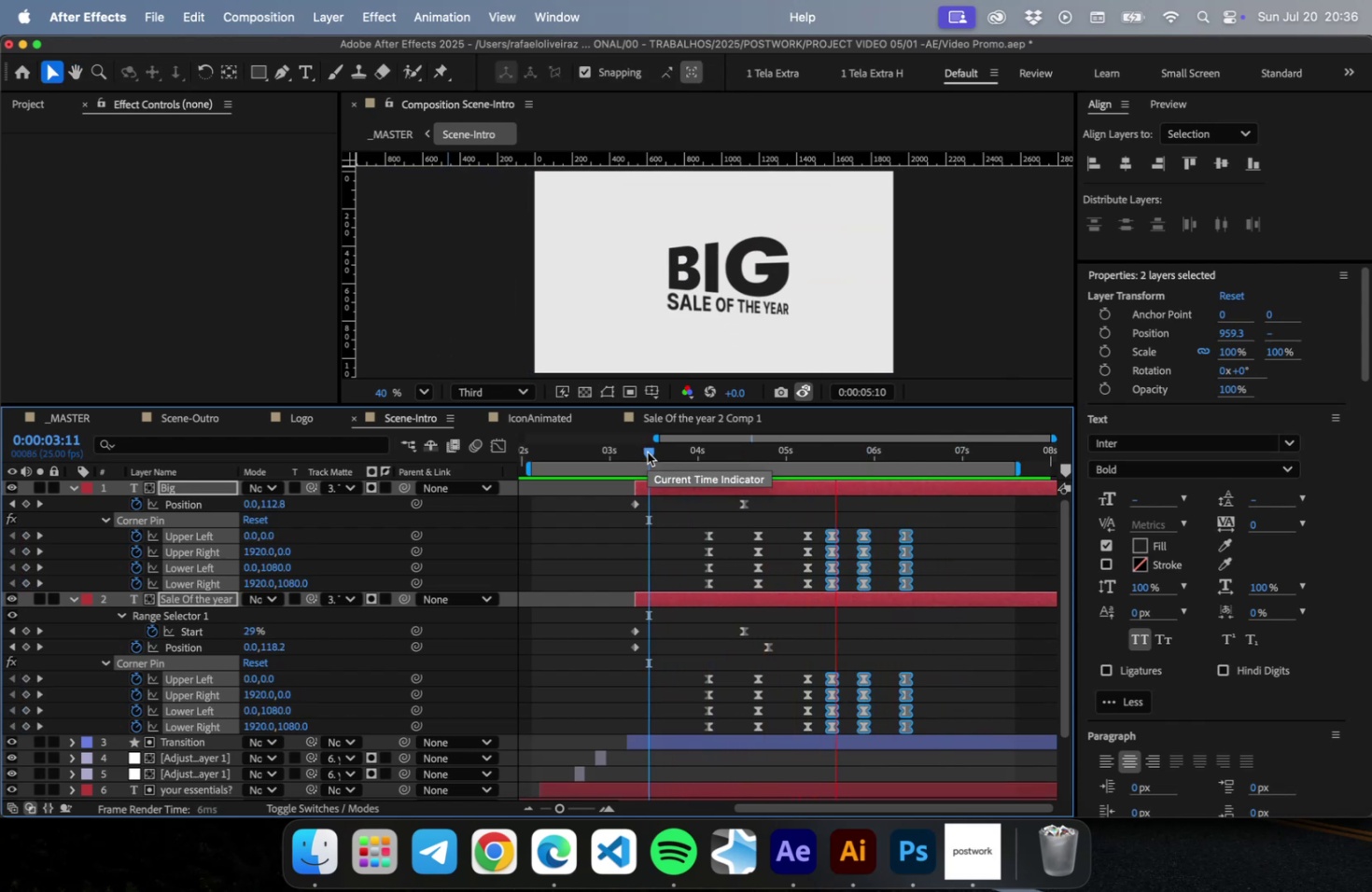 
key(Space)
 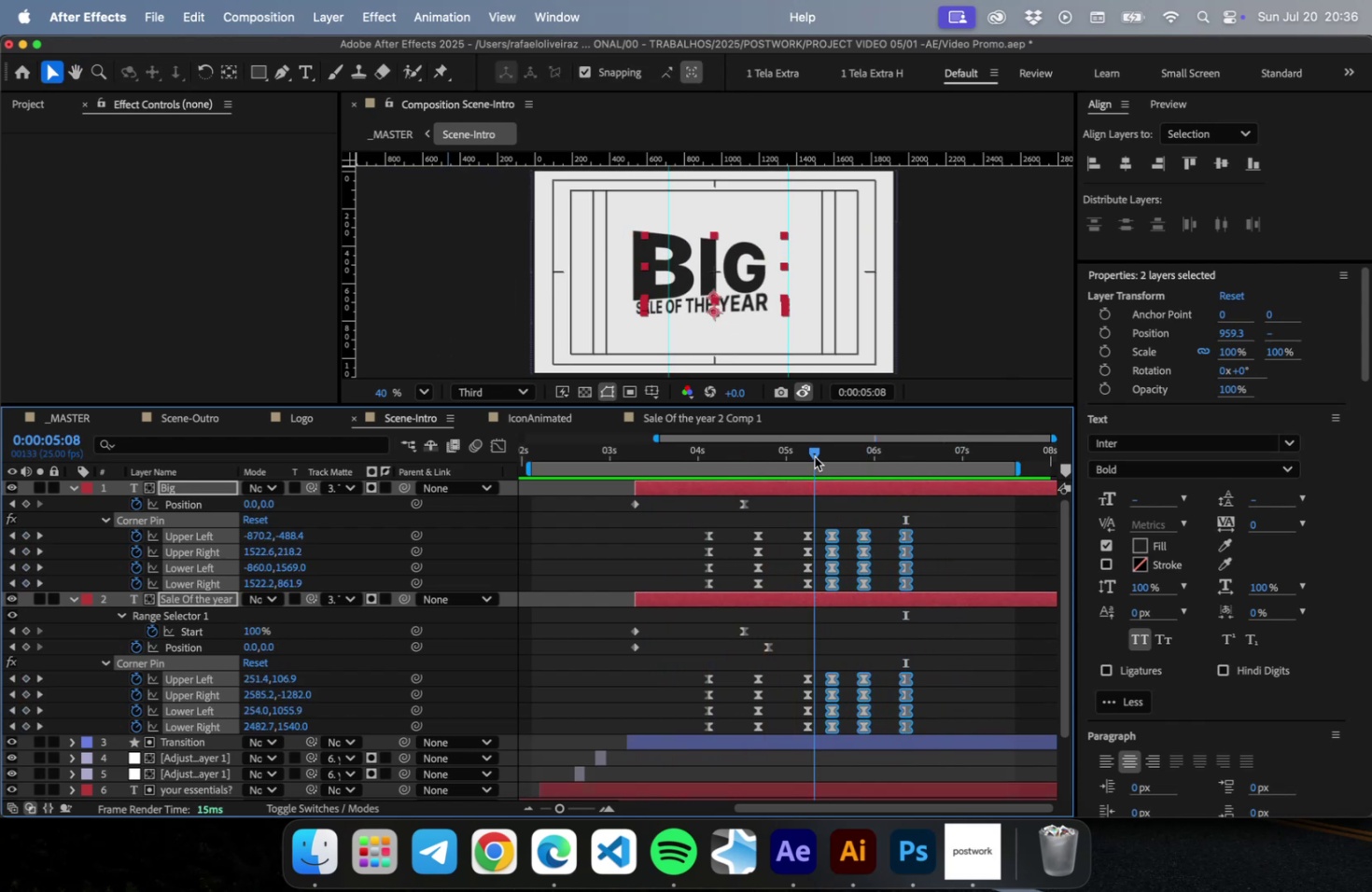 
key(Space)
 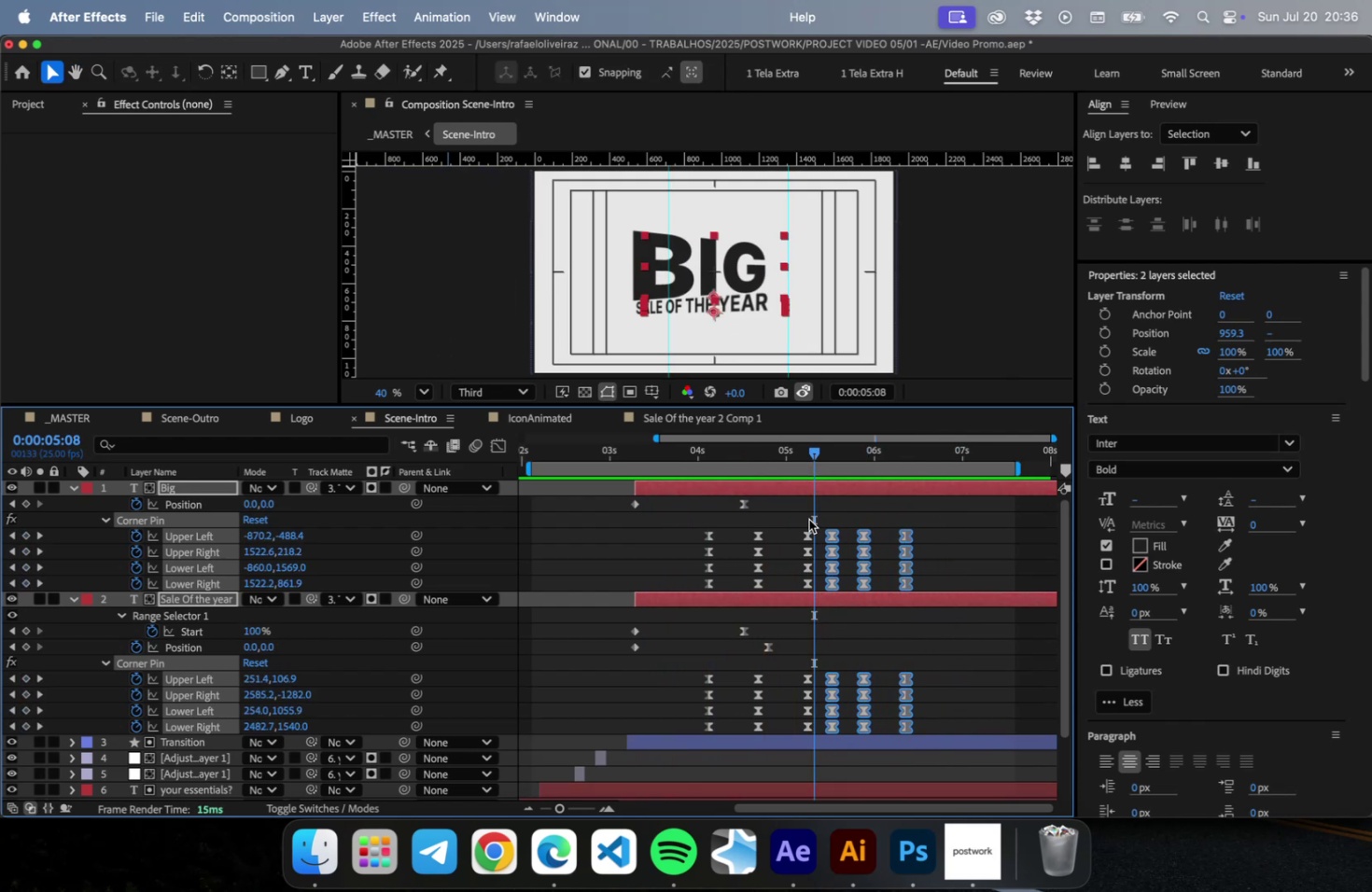 
left_click_drag(start_coordinate=[795, 519], to_coordinate=[816, 730])
 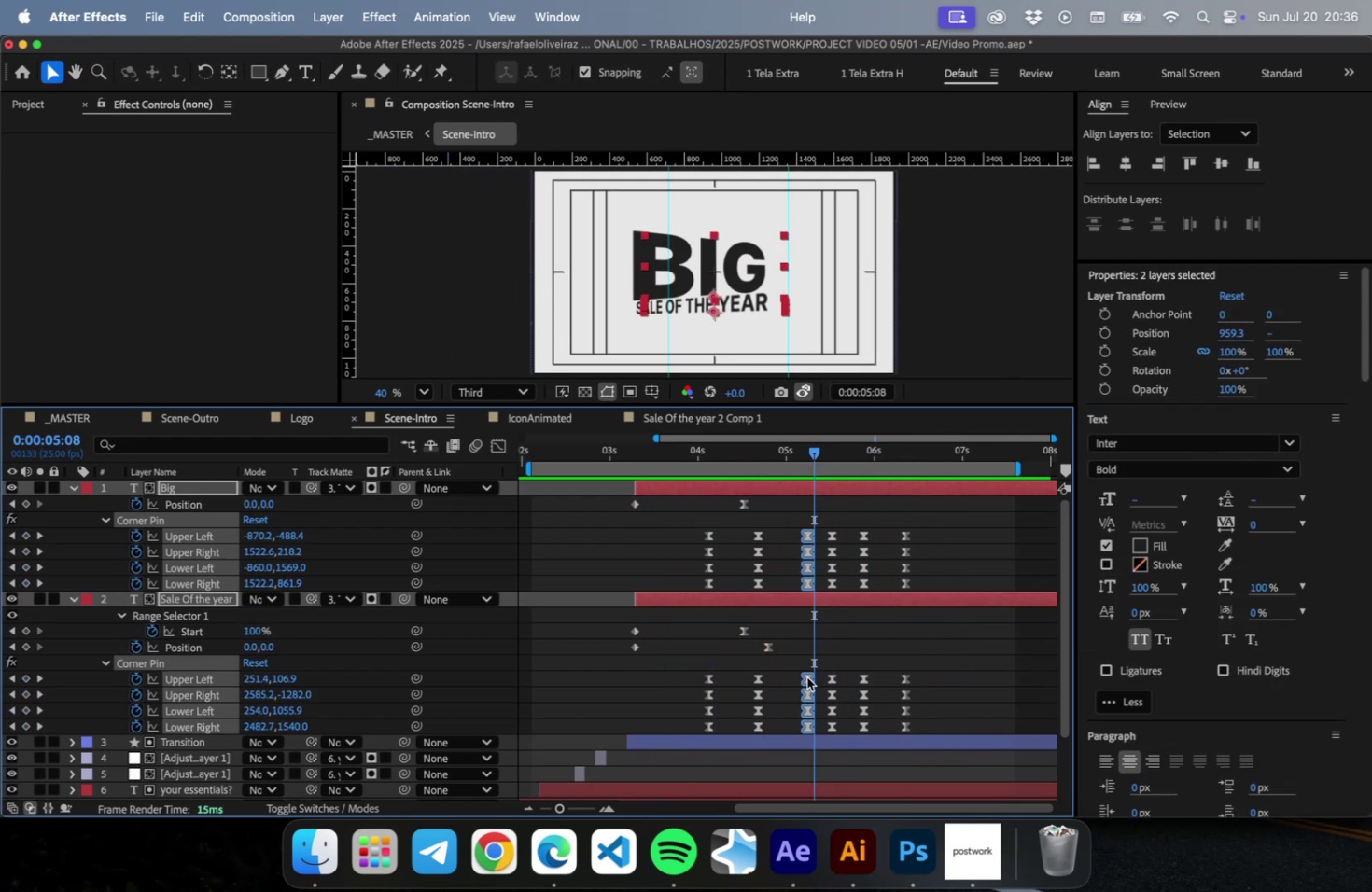 
left_click_drag(start_coordinate=[806, 676], to_coordinate=[790, 681])
 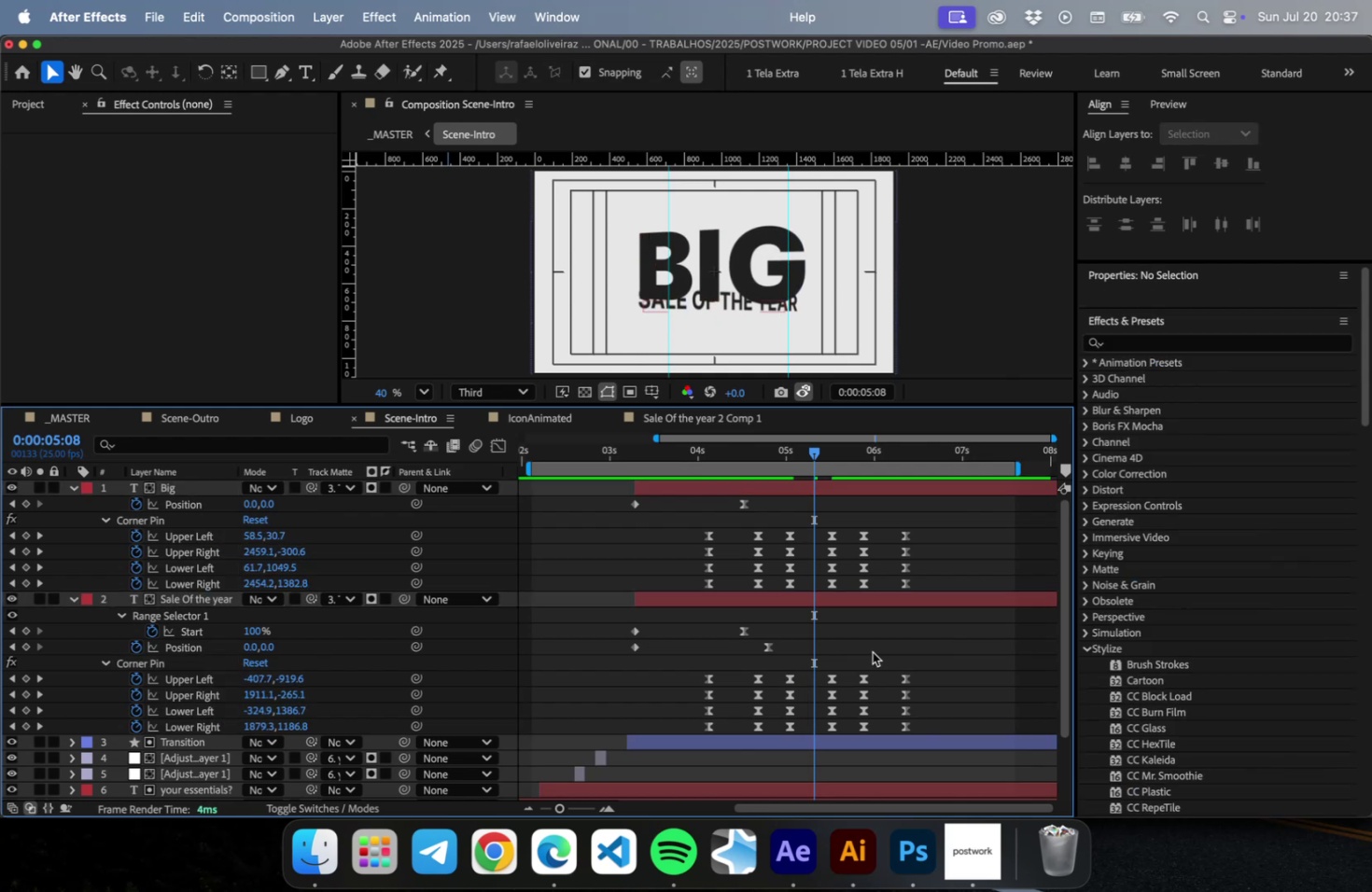 
key(Space)
 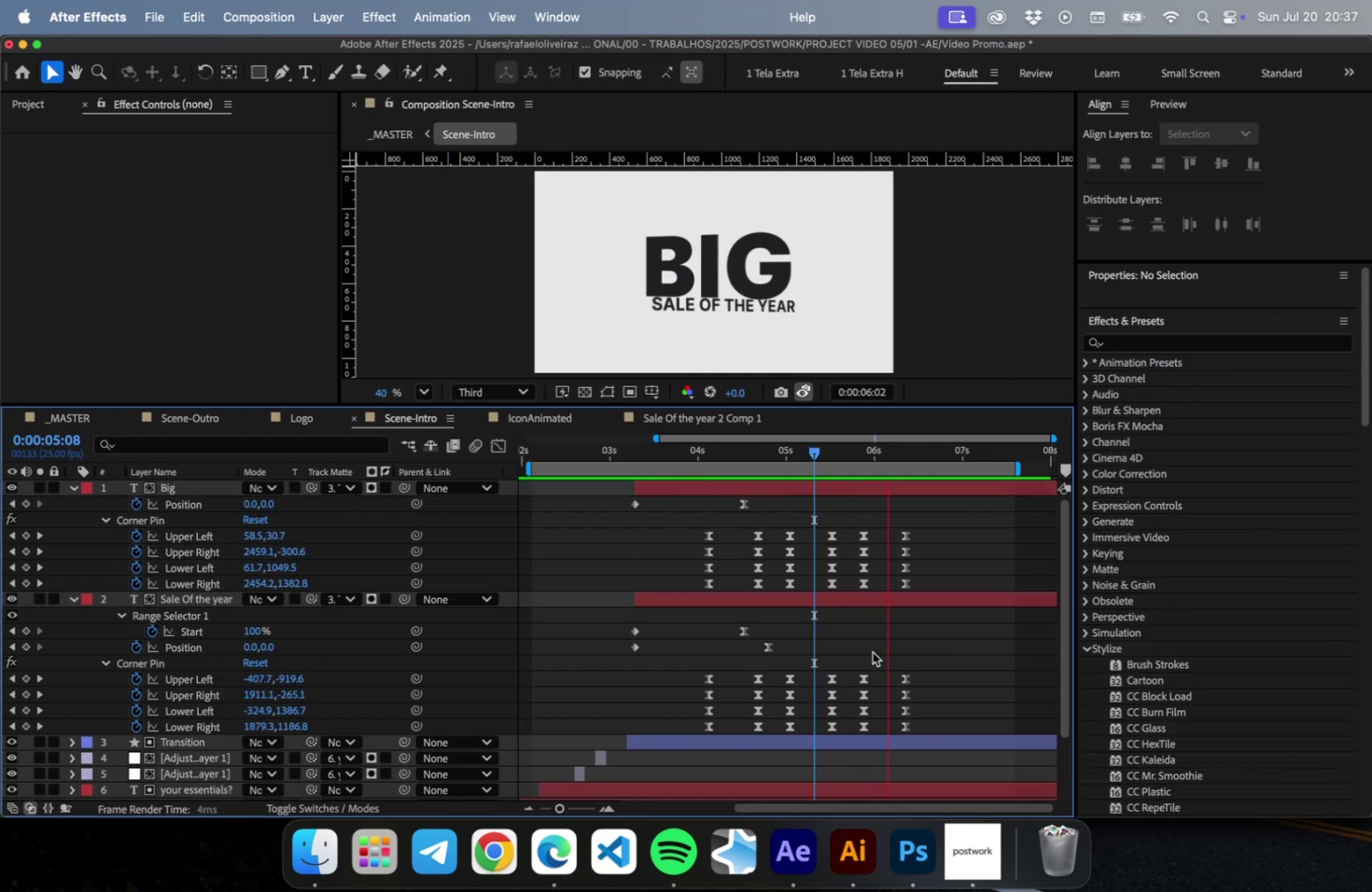 
key(Space)
 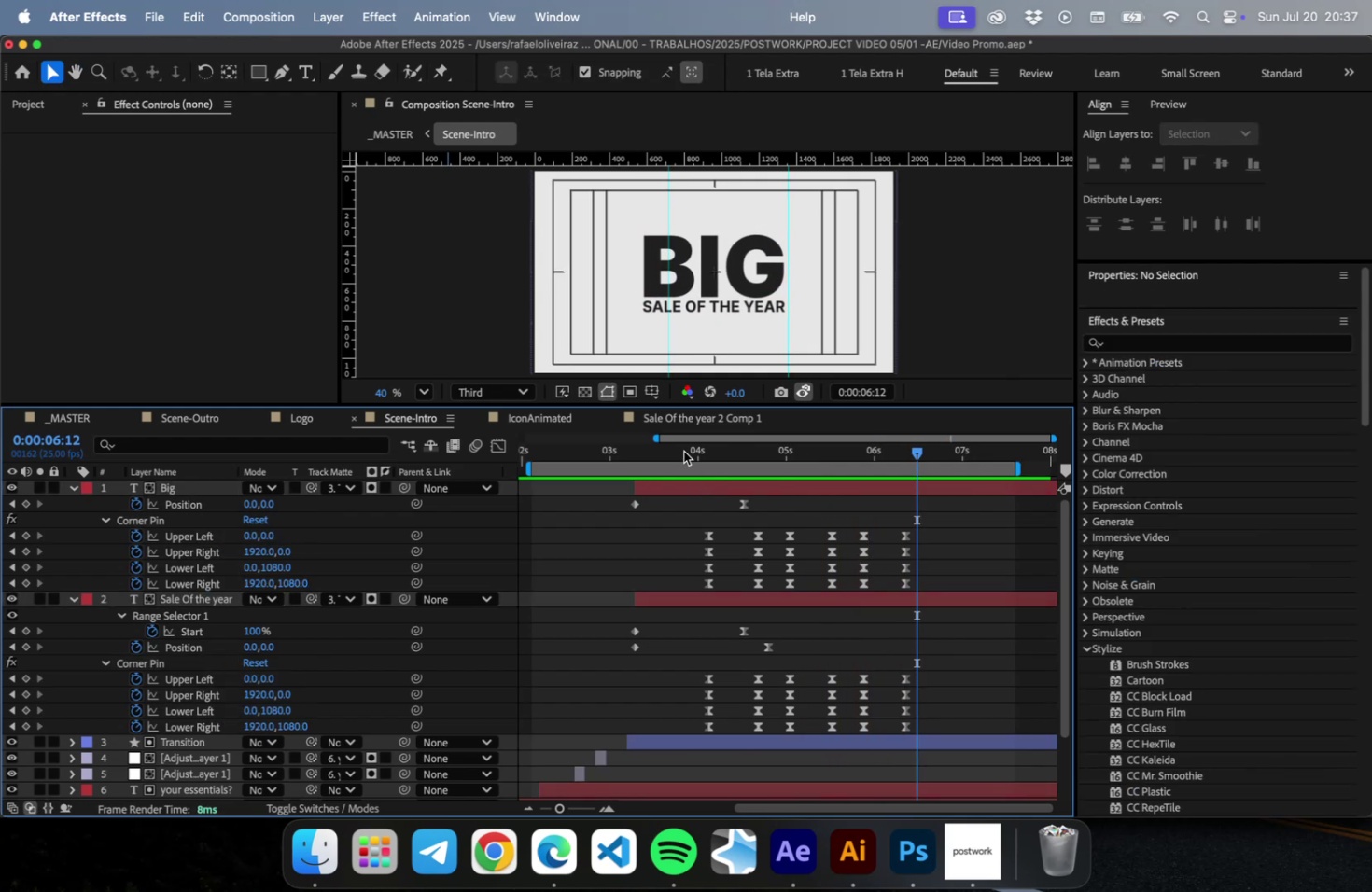 
key(Space)
 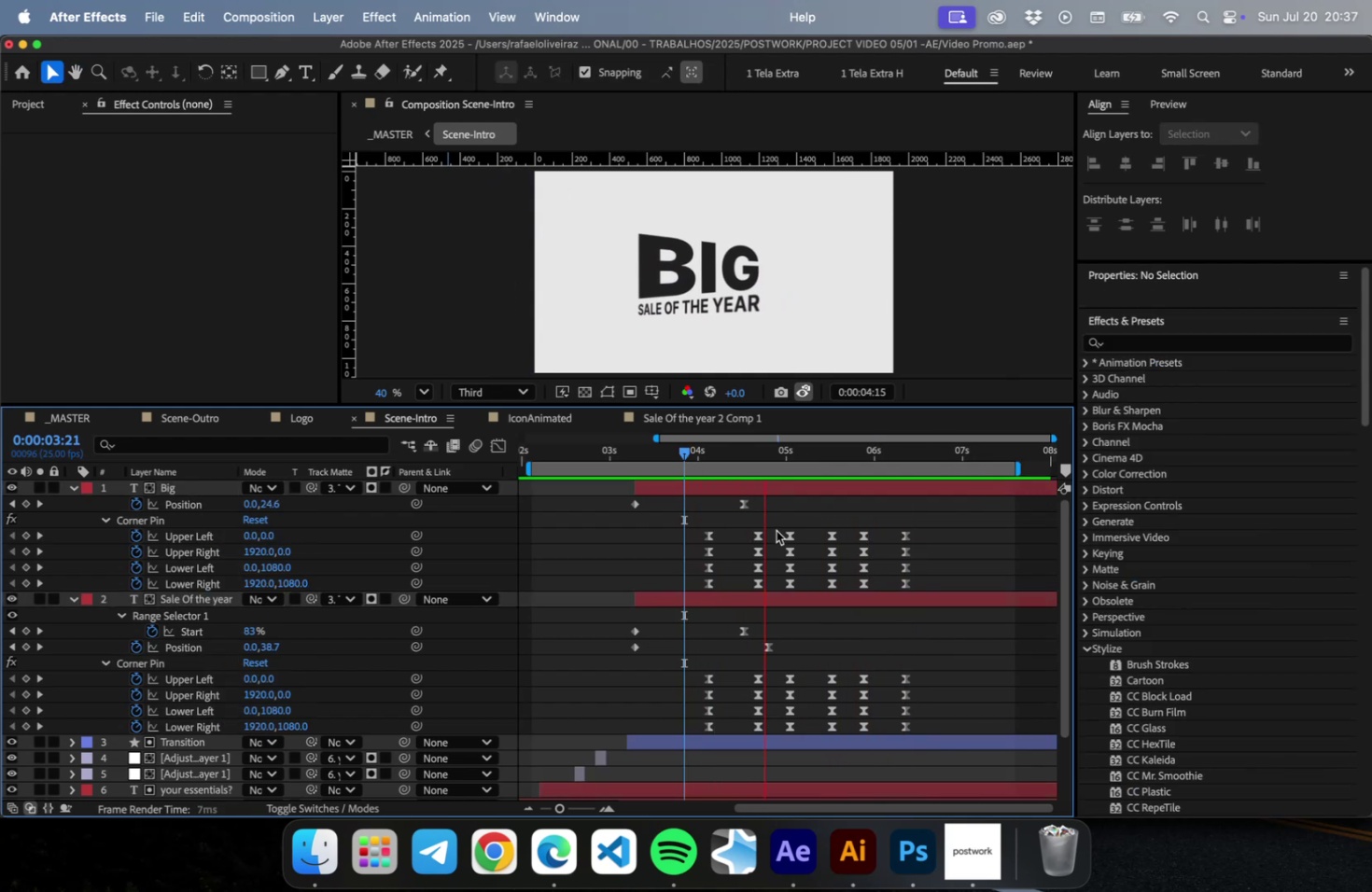 
key(Space)
 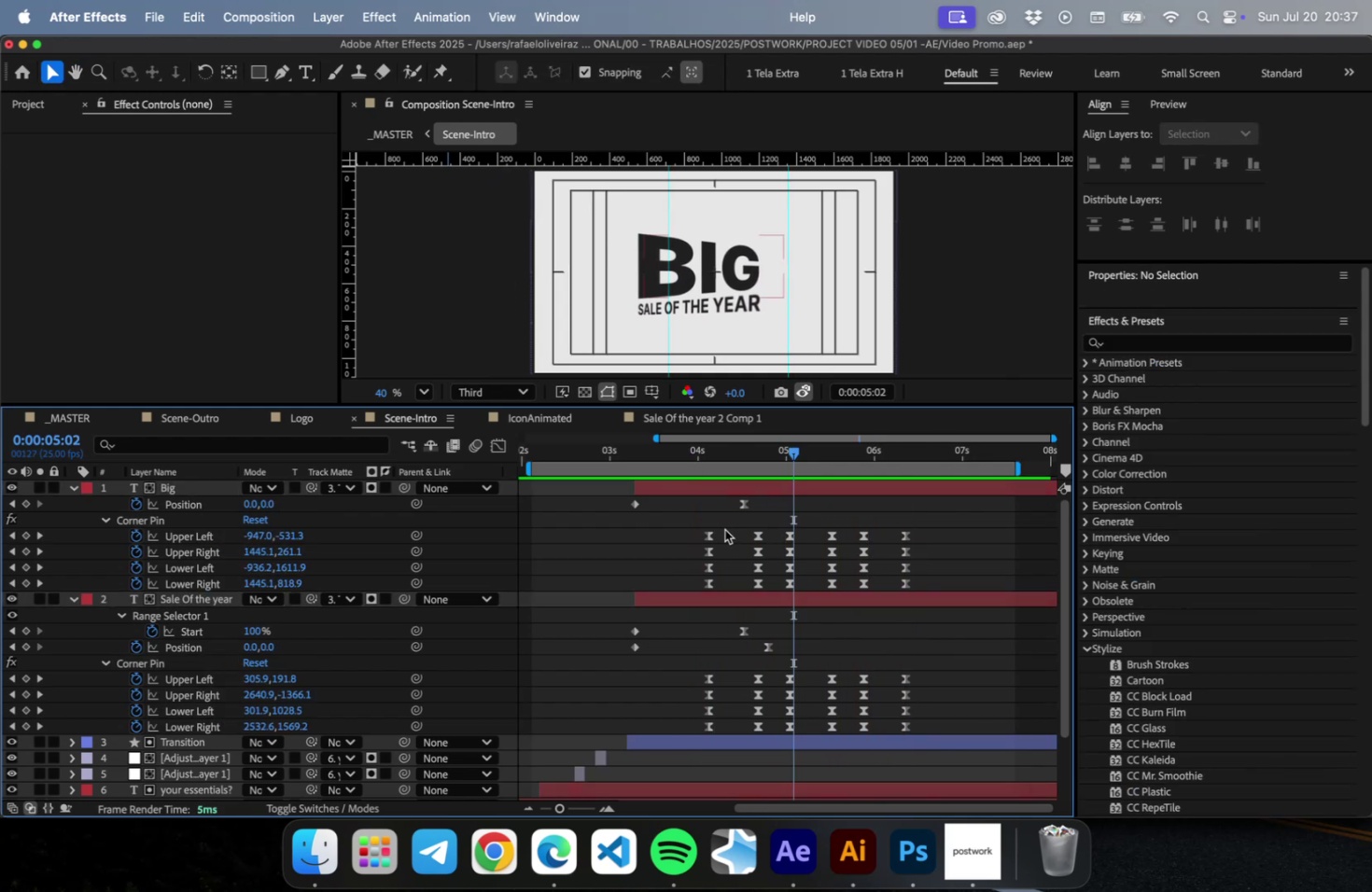 
left_click_drag(start_coordinate=[725, 530], to_coordinate=[939, 588])
 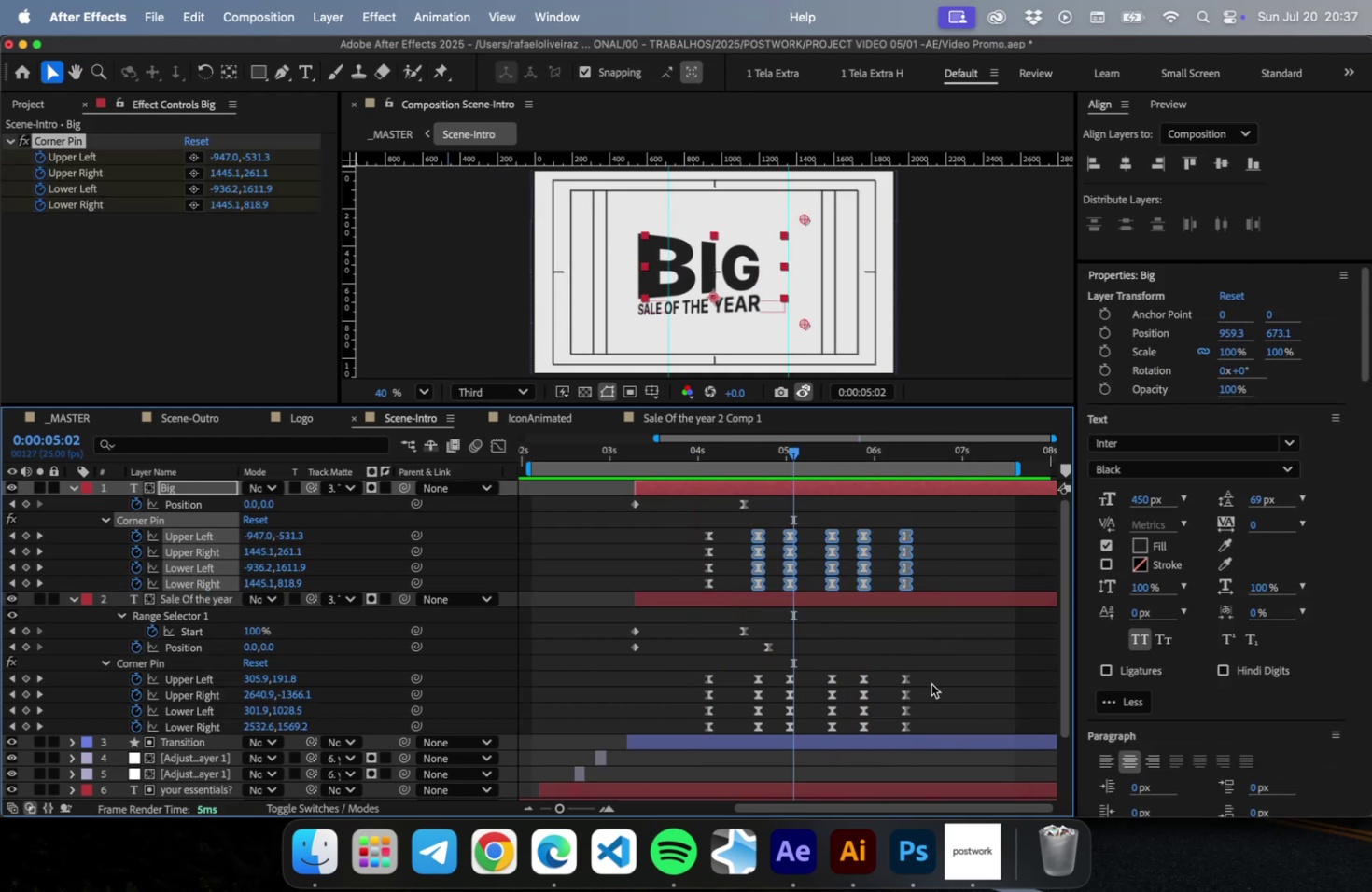 
hold_key(key=ShiftLeft, duration=1.18)
left_click_drag(start_coordinate=[929, 674], to_coordinate=[746, 735])
 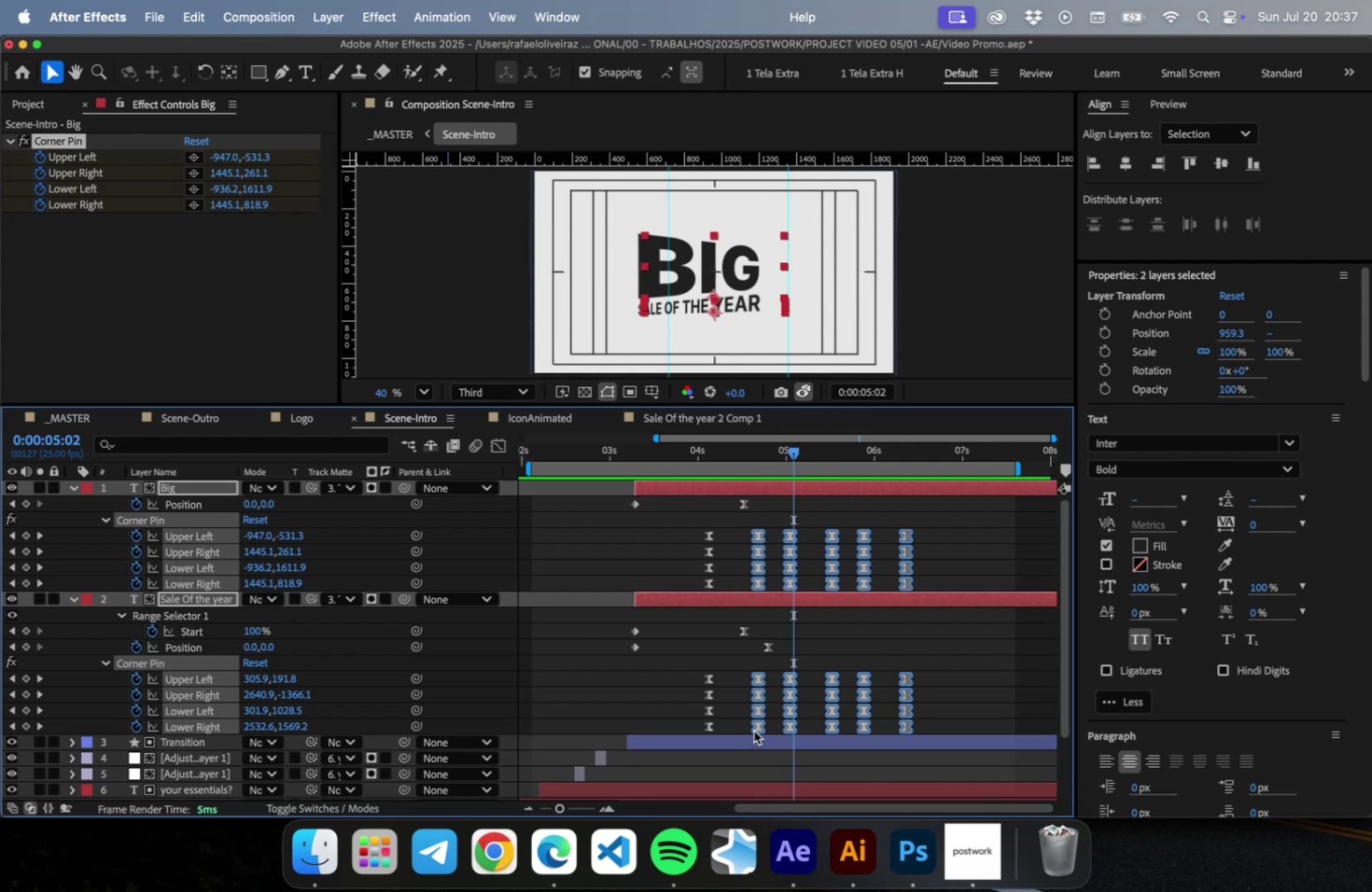 
left_click_drag(start_coordinate=[753, 730], to_coordinate=[748, 730])
 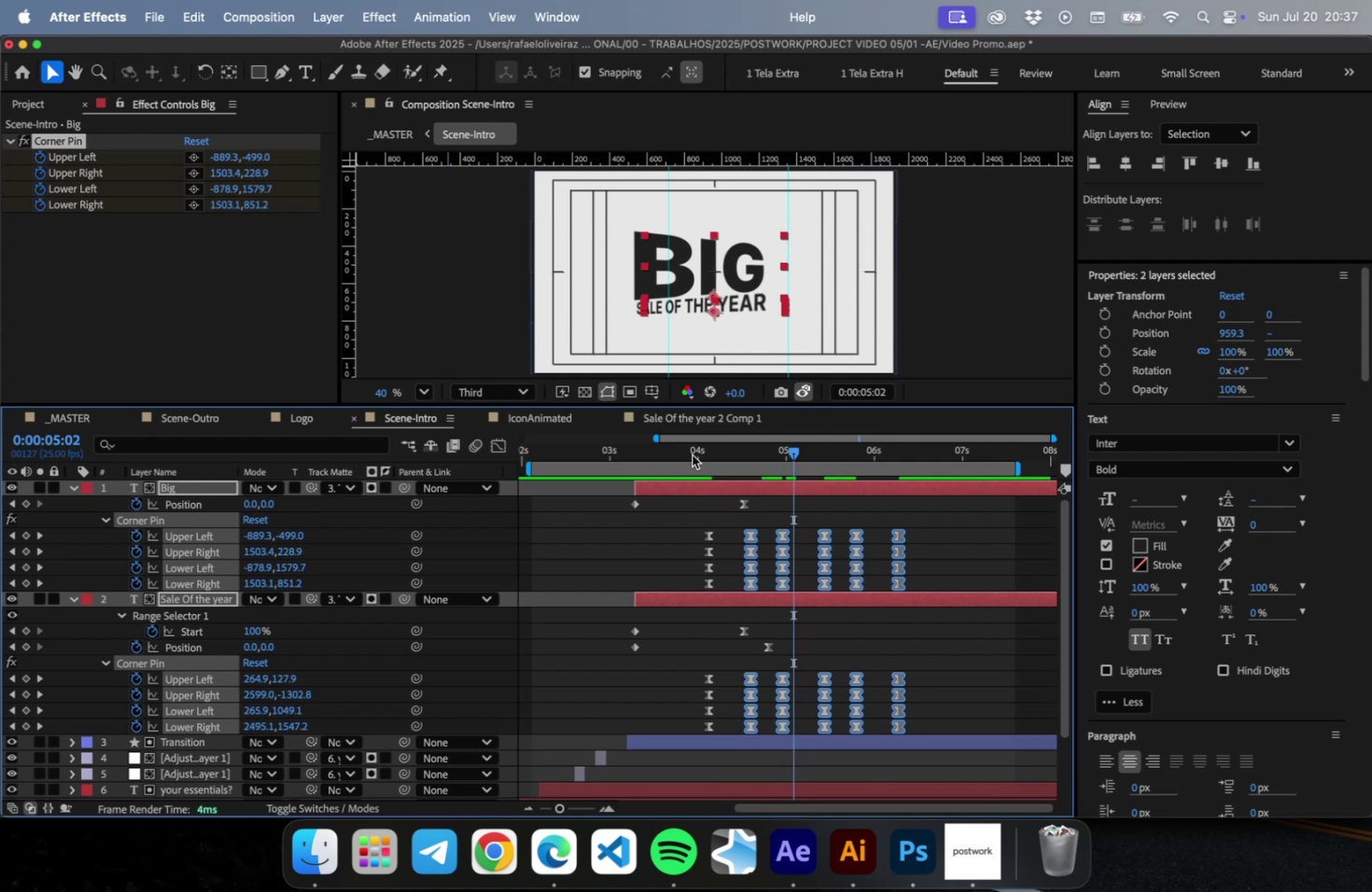 
left_click([692, 454])
 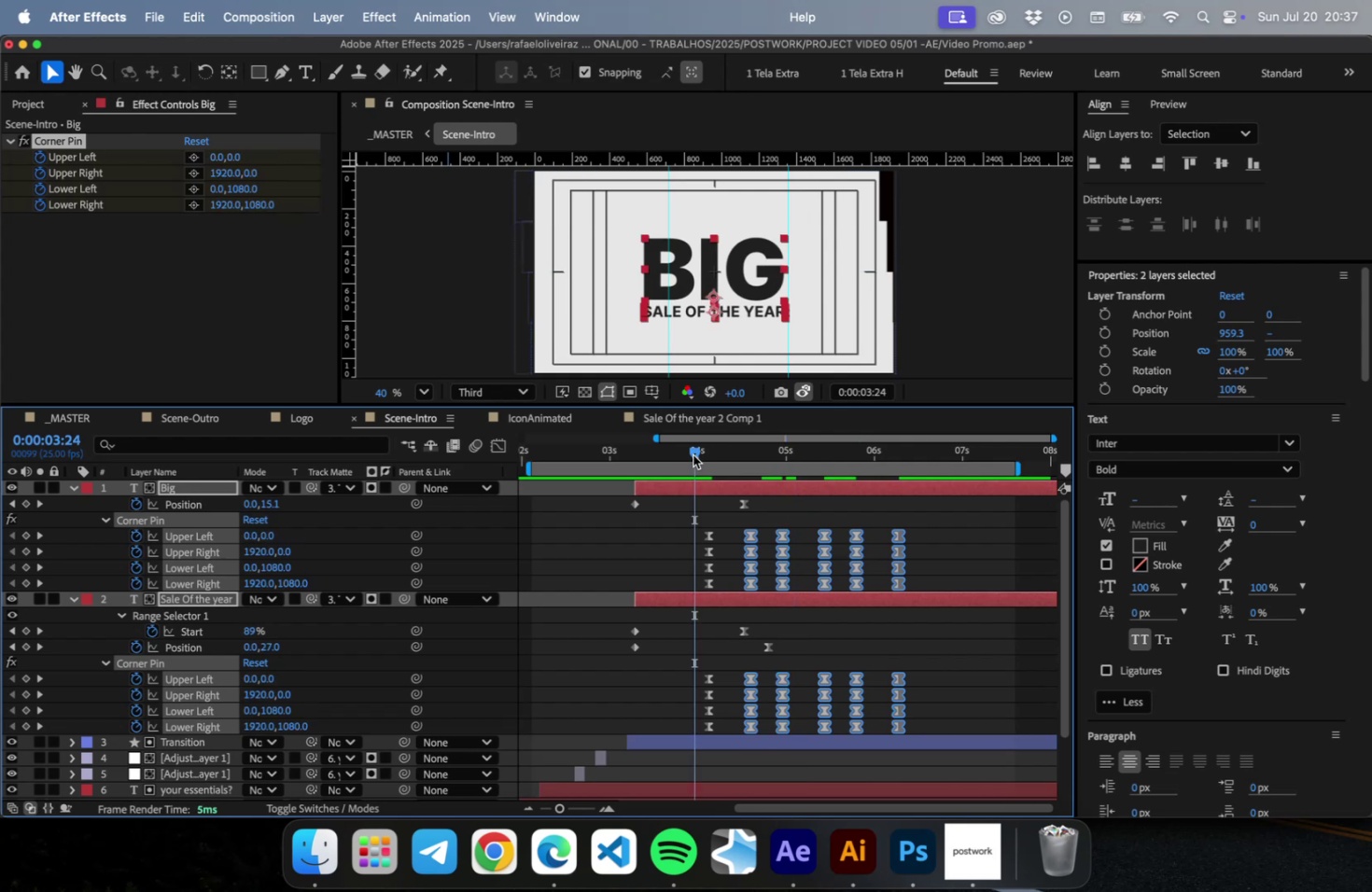 
key(Space)
 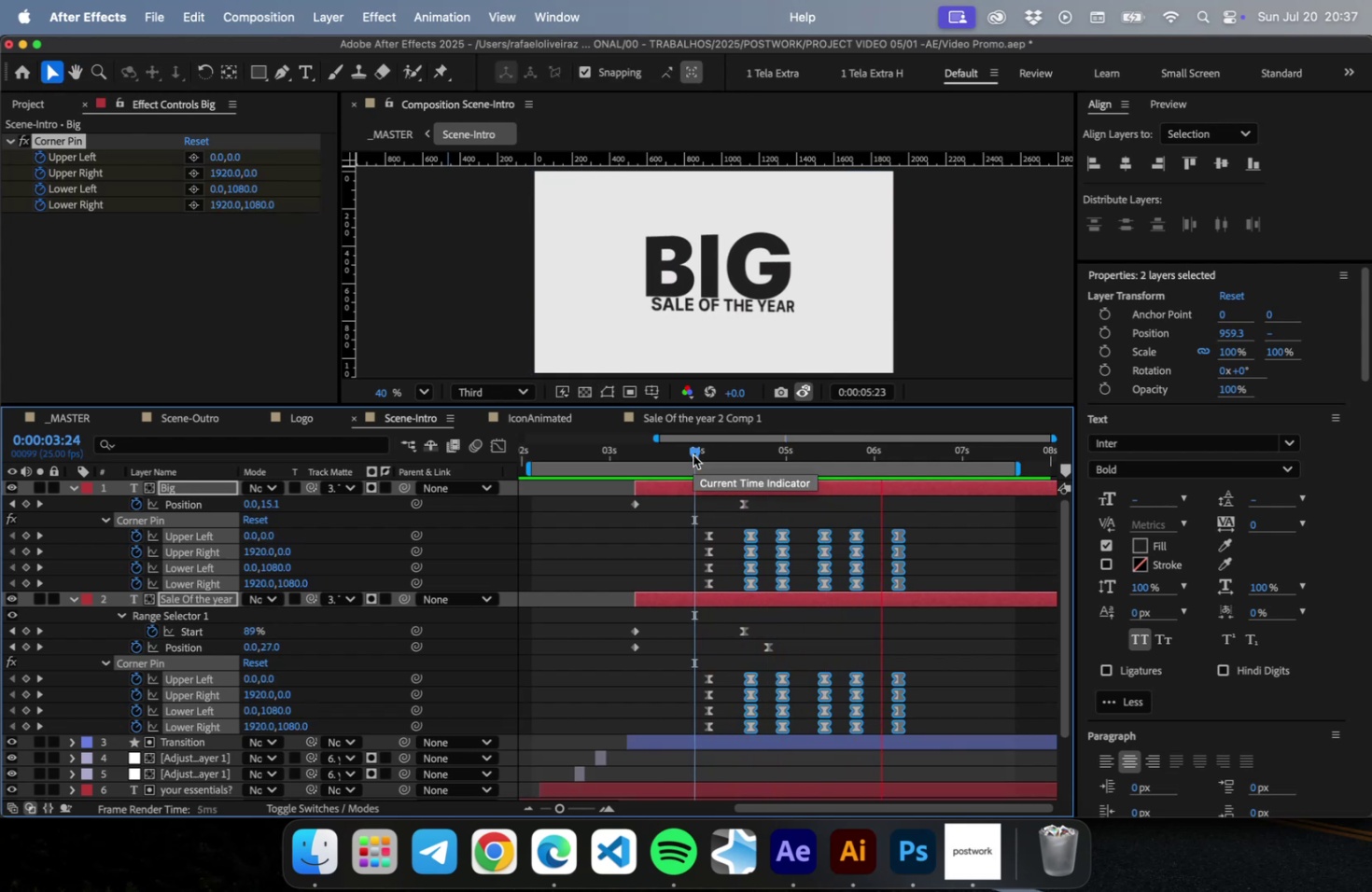 
key(Space)
 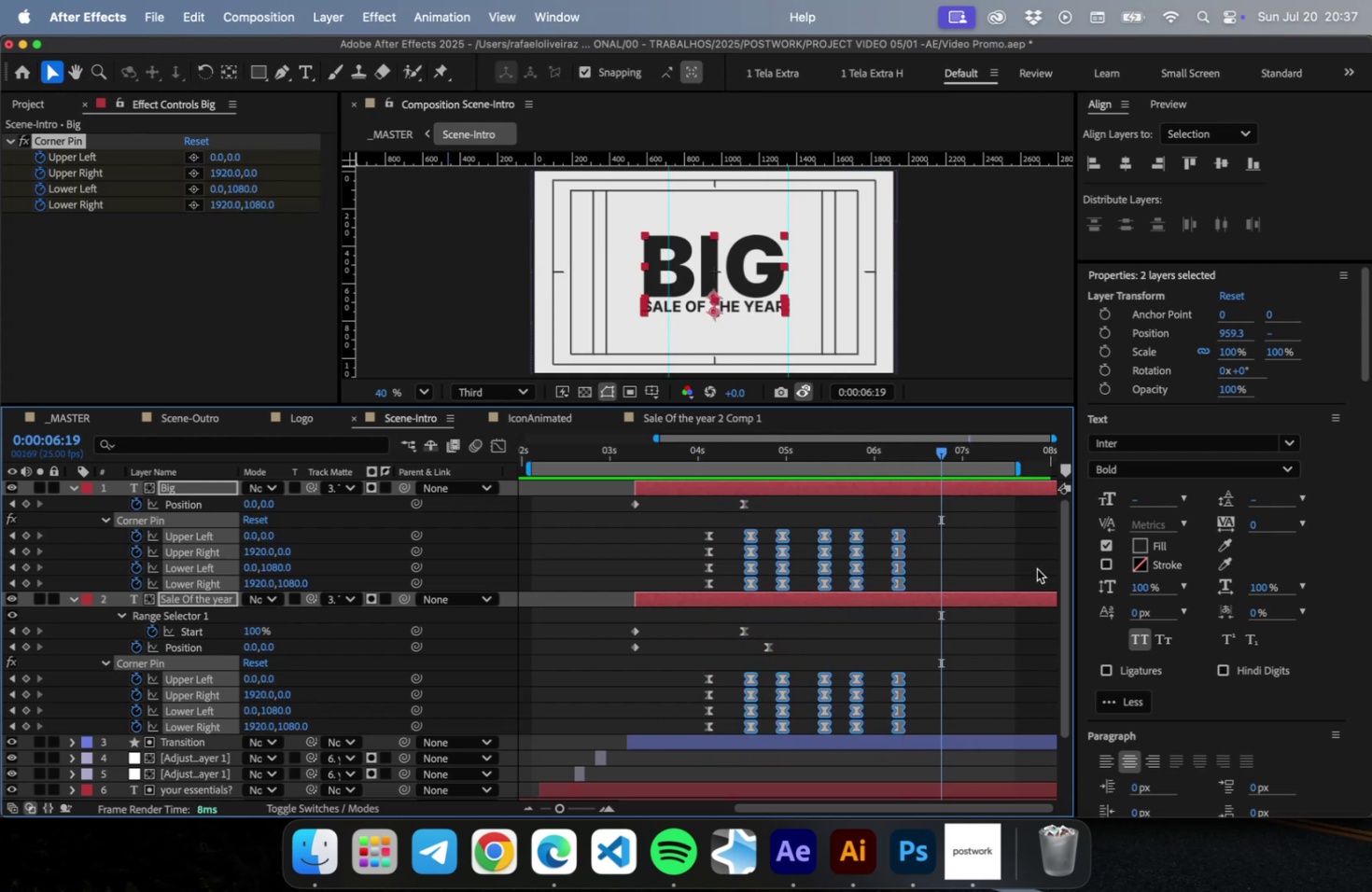 
key(Meta+S)
 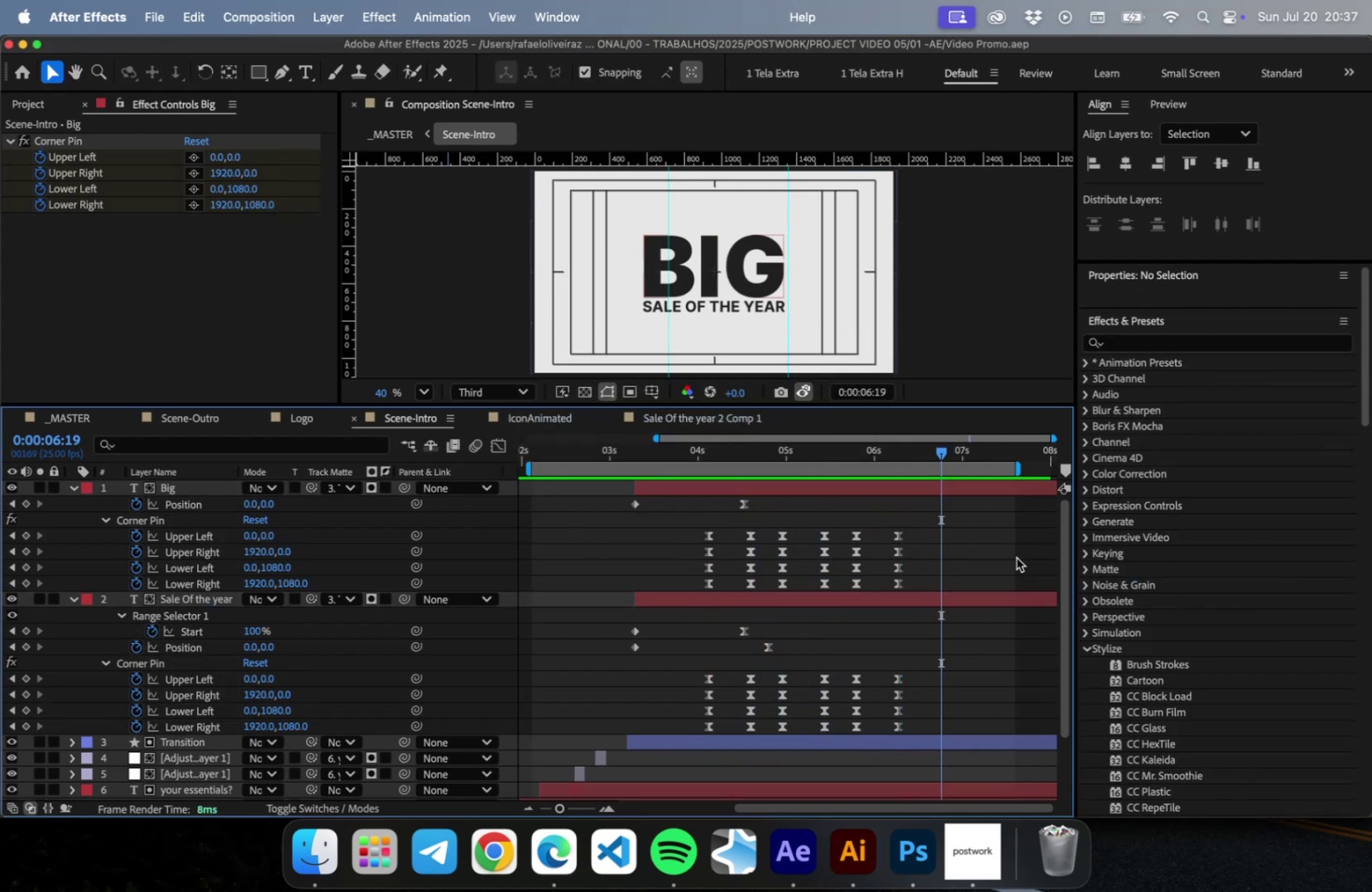 
left_click([1015, 557])
 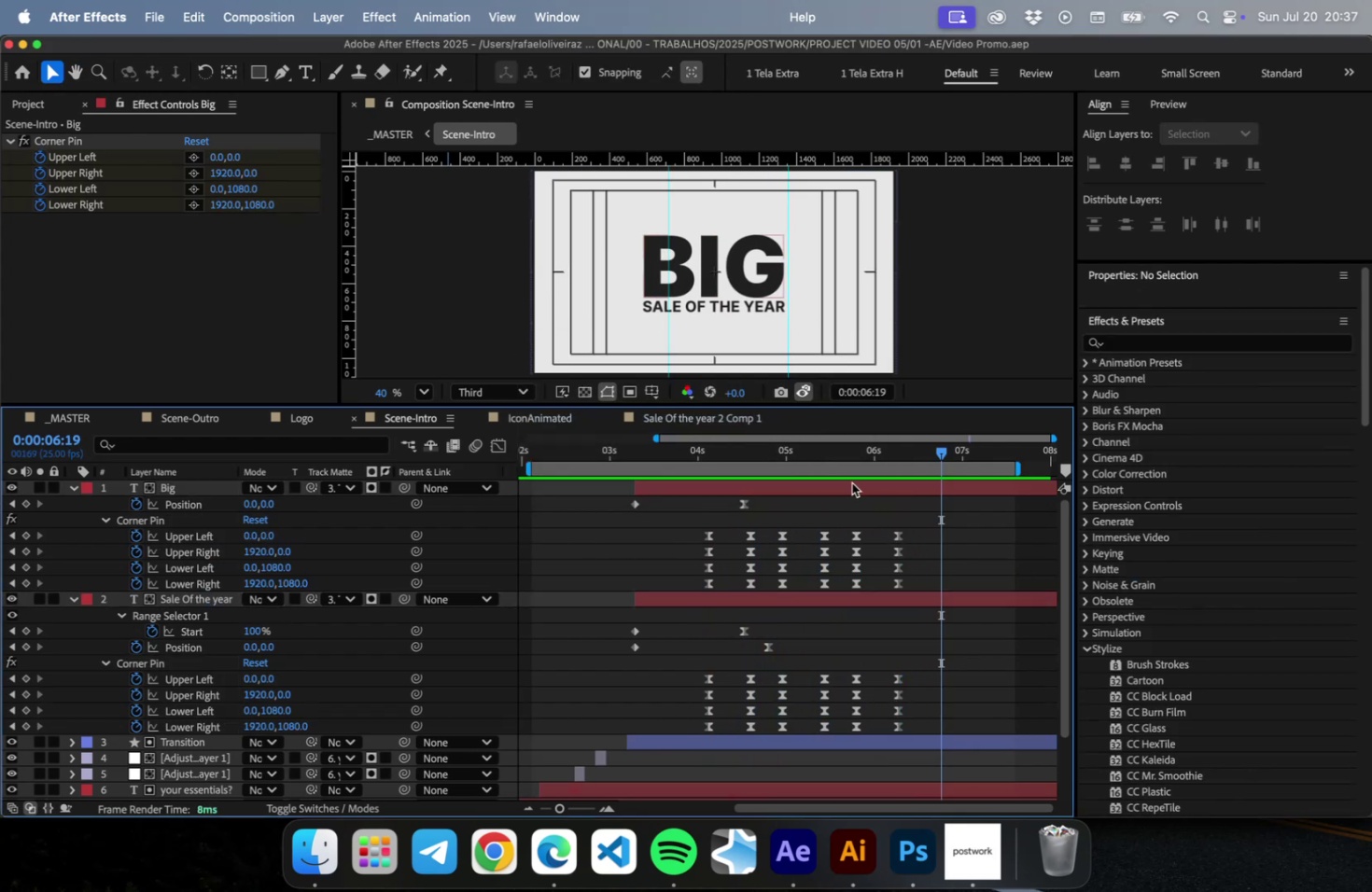 
key(Meta+CommandLeft)
 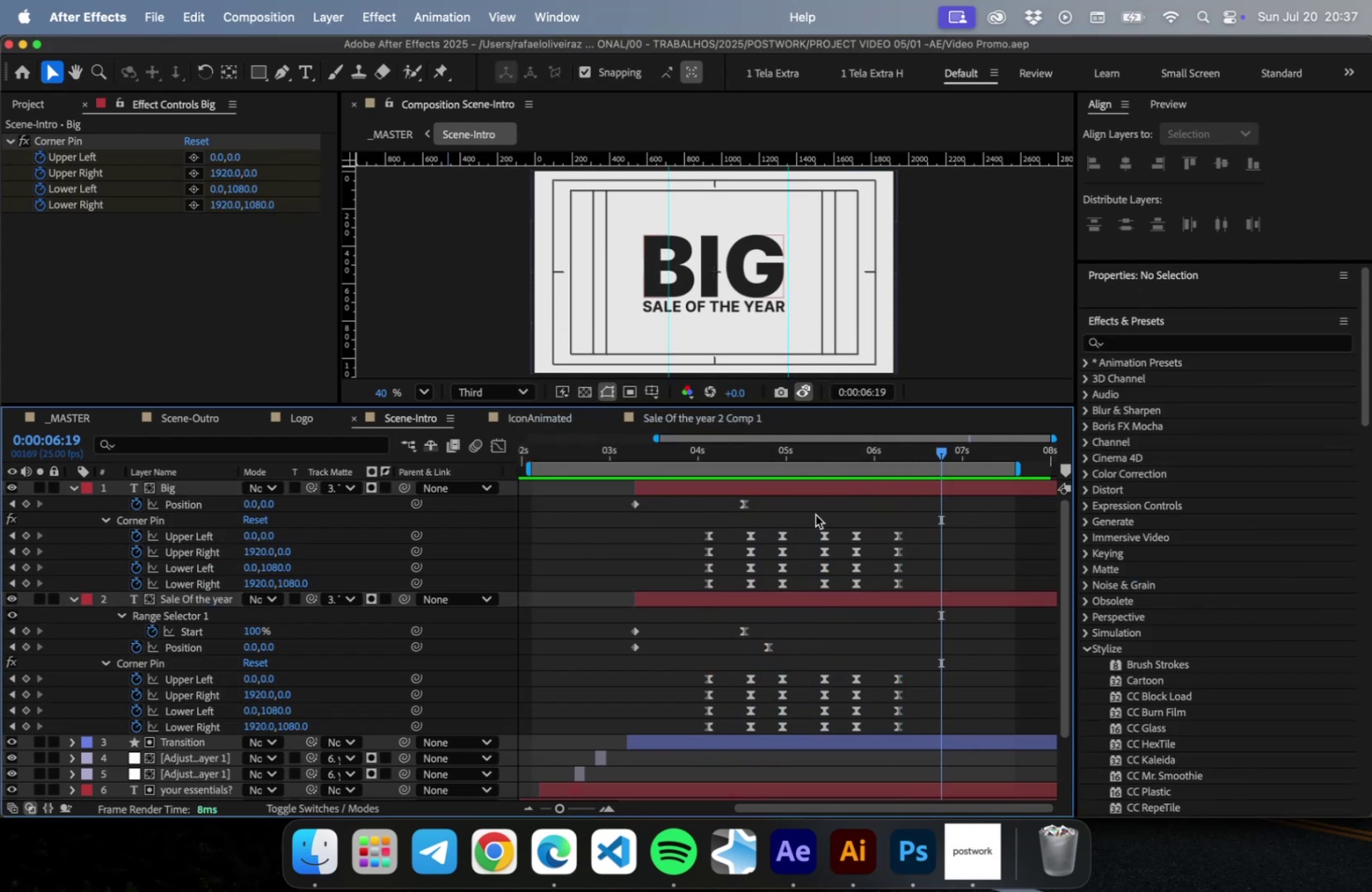 
key(Meta+S)
 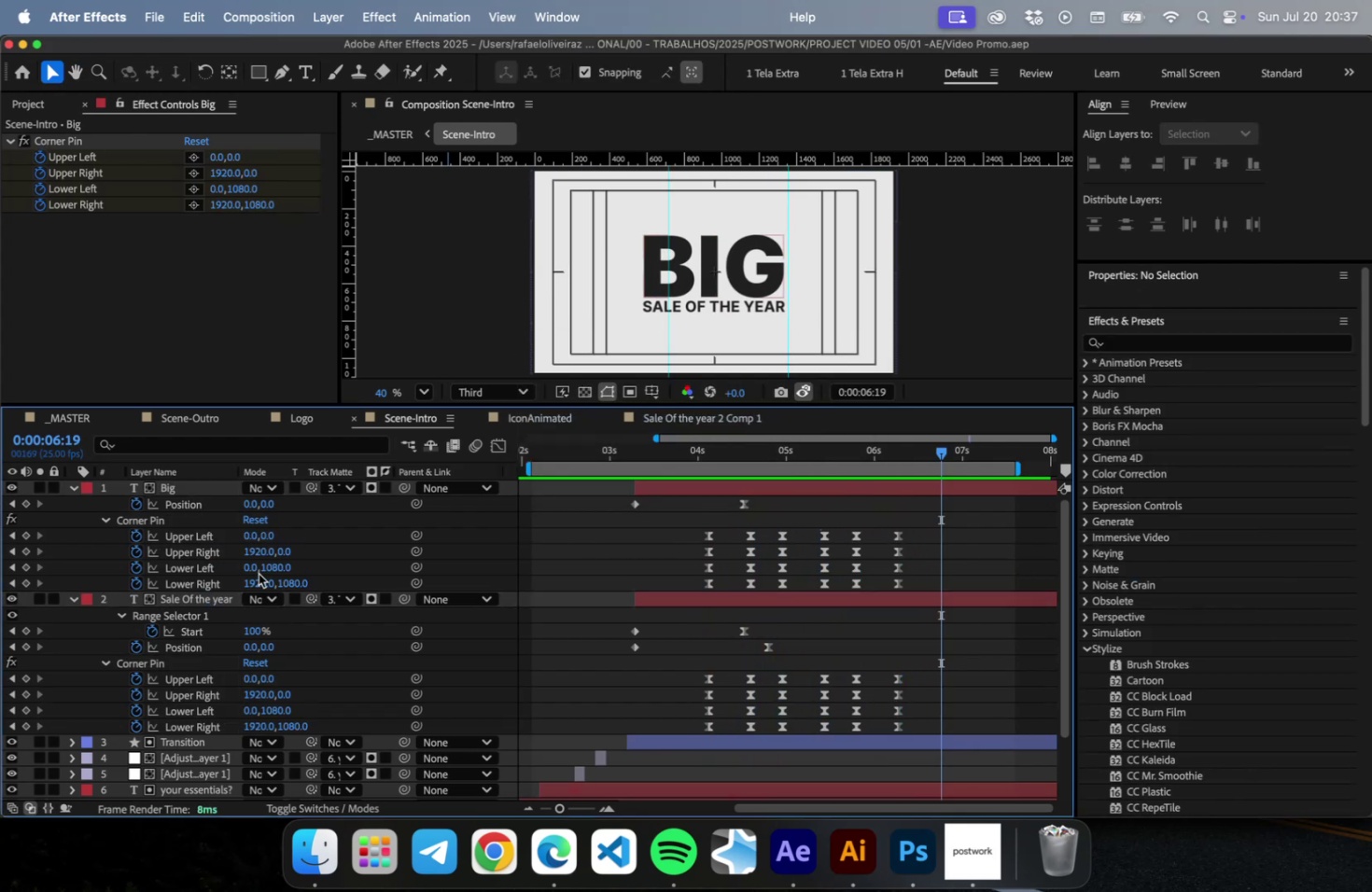 
key(Meta+CommandLeft)
 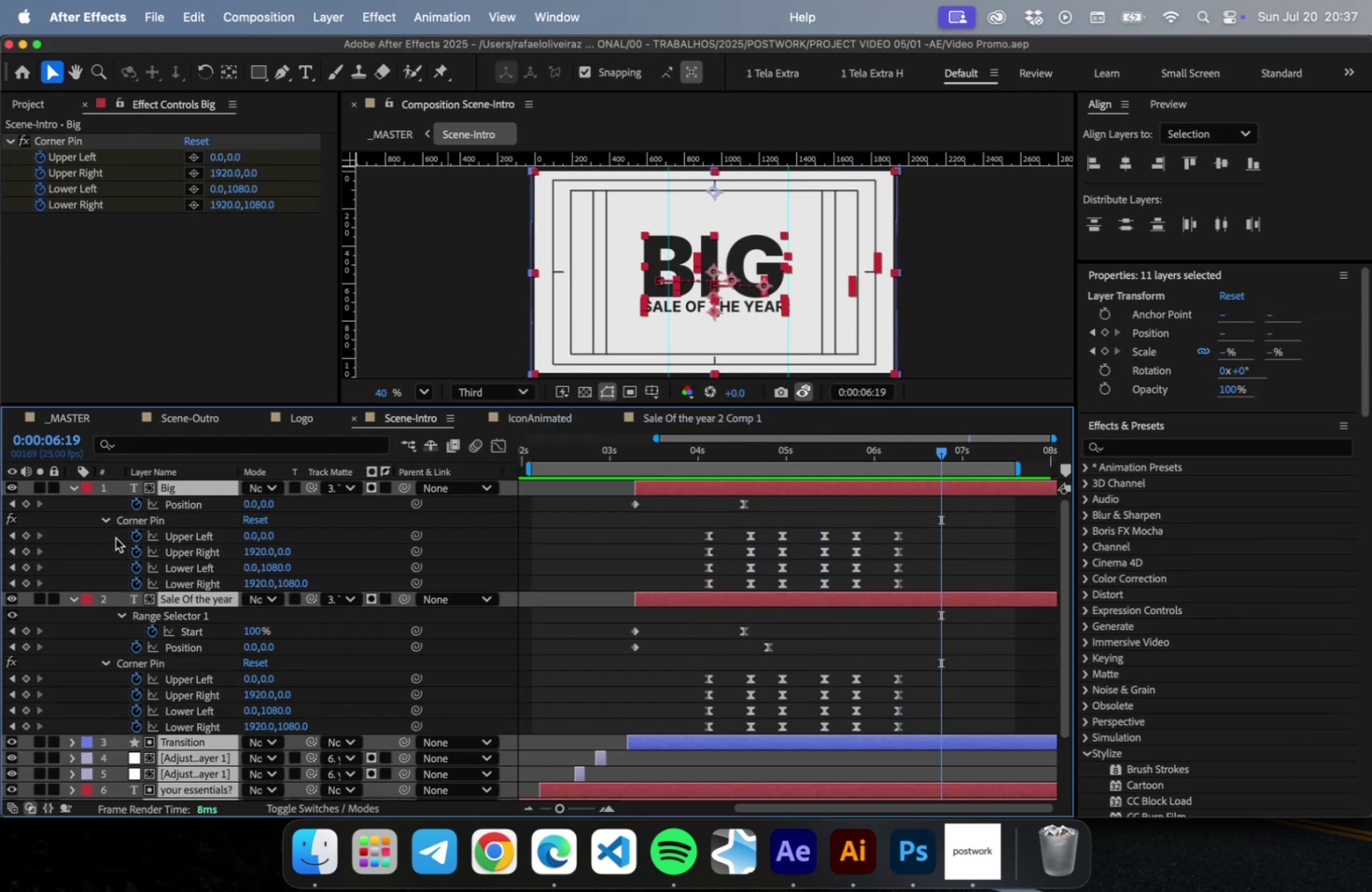 
key(Meta+A)
 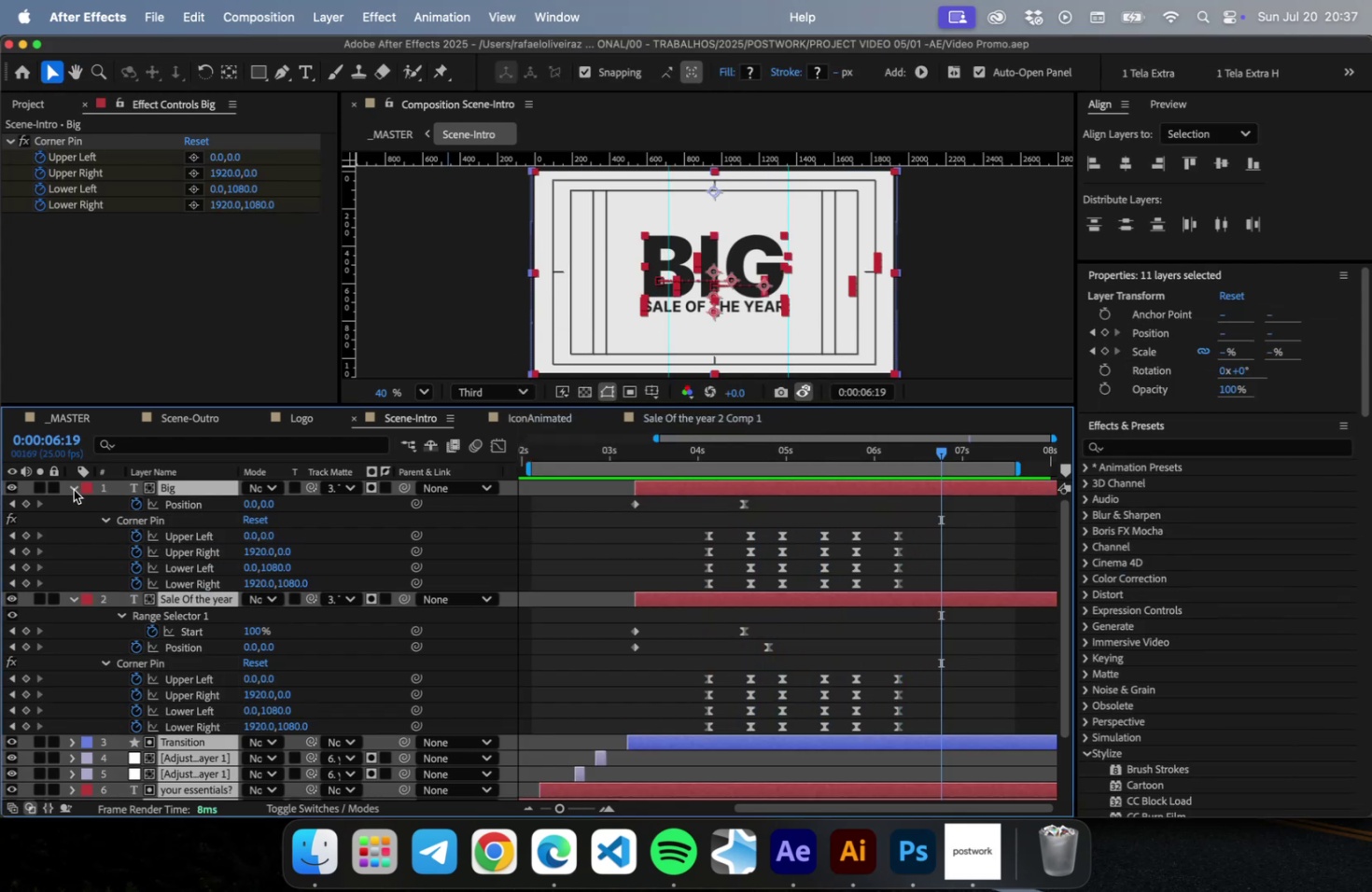 
left_click([74, 489])
 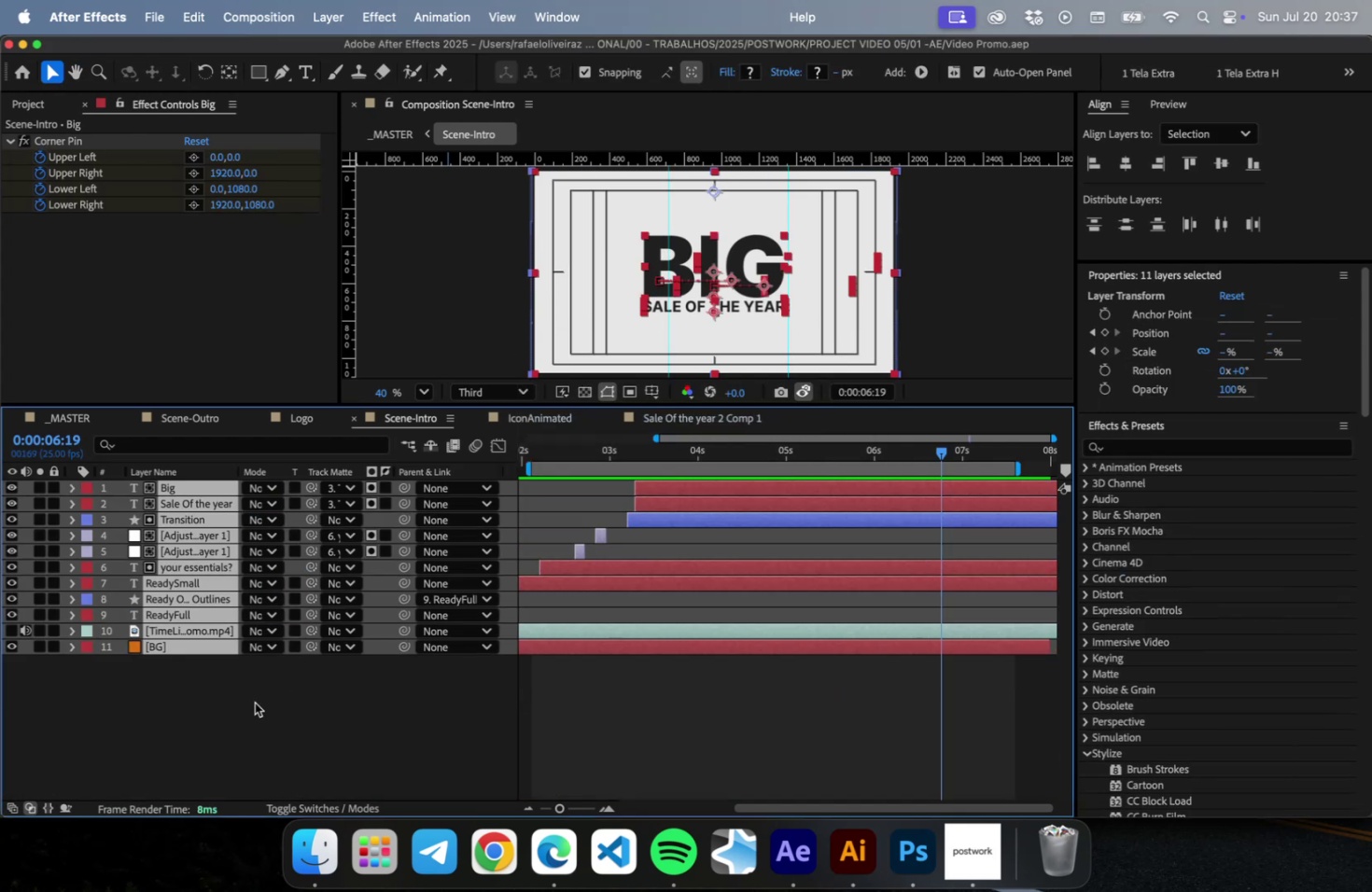 
key(Meta+CommandLeft)
 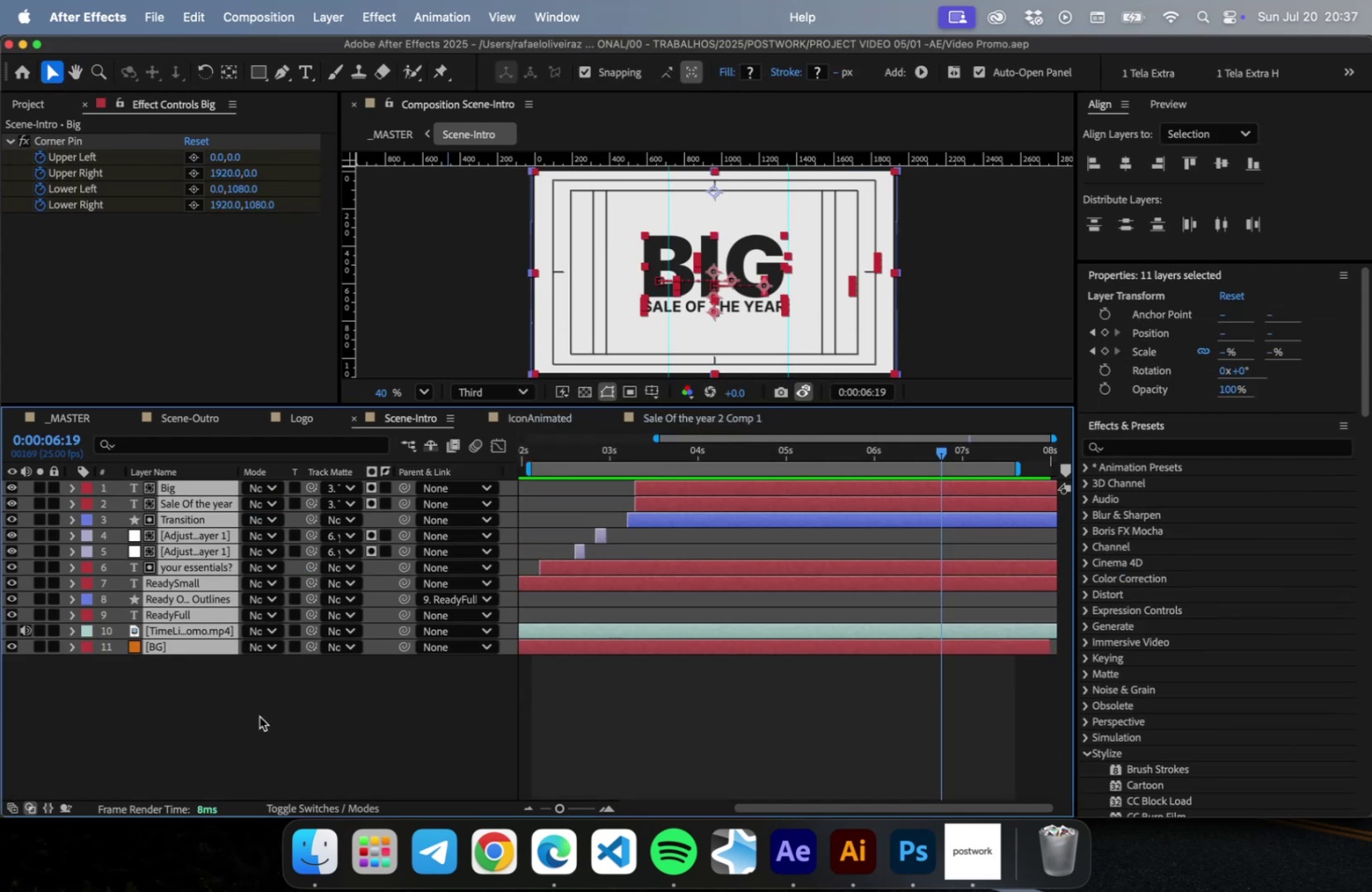 
key(Meta+S)
 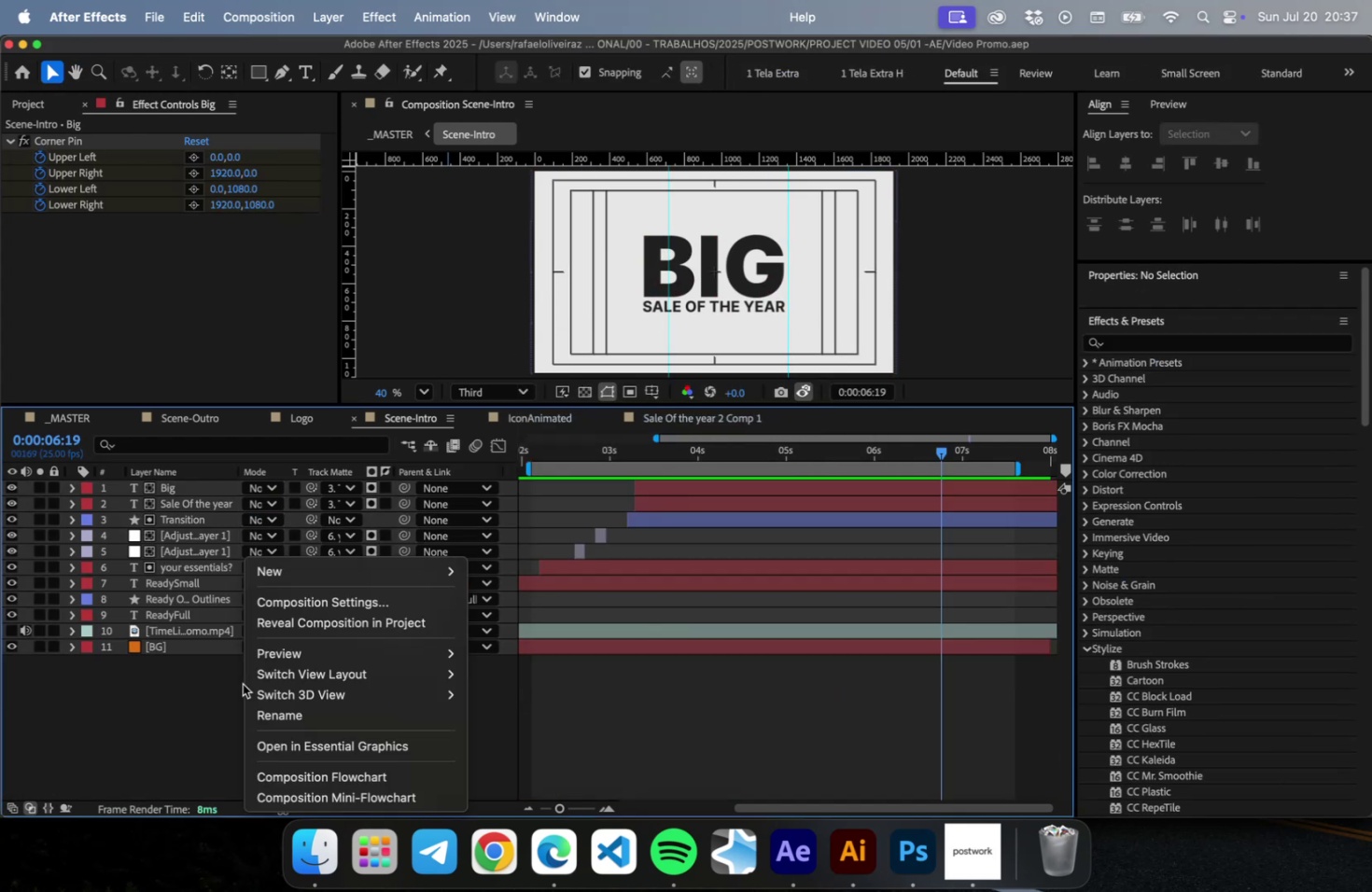 
right_click([243, 682])
 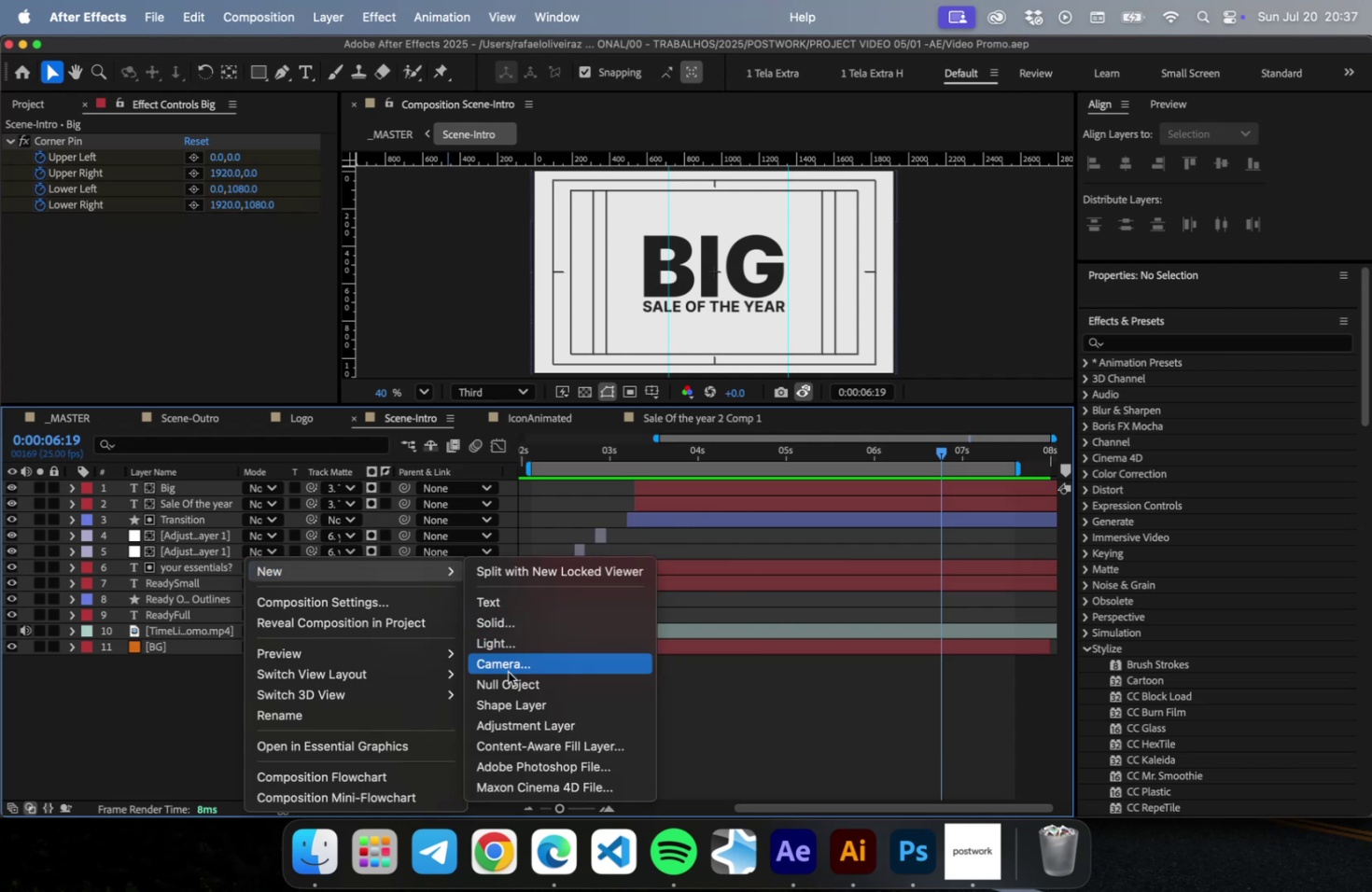 
left_click([507, 685])
 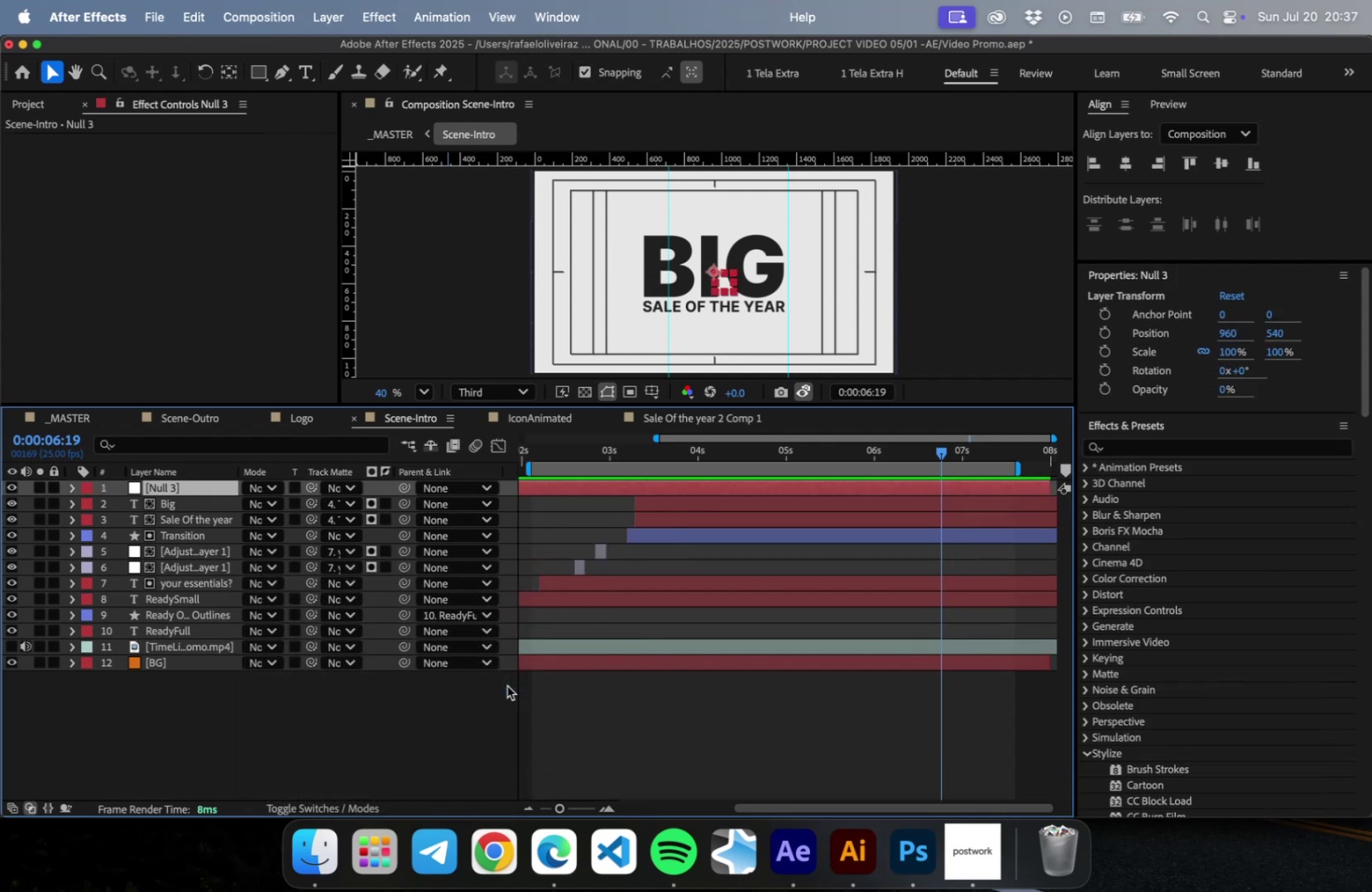 
key(Enter)
 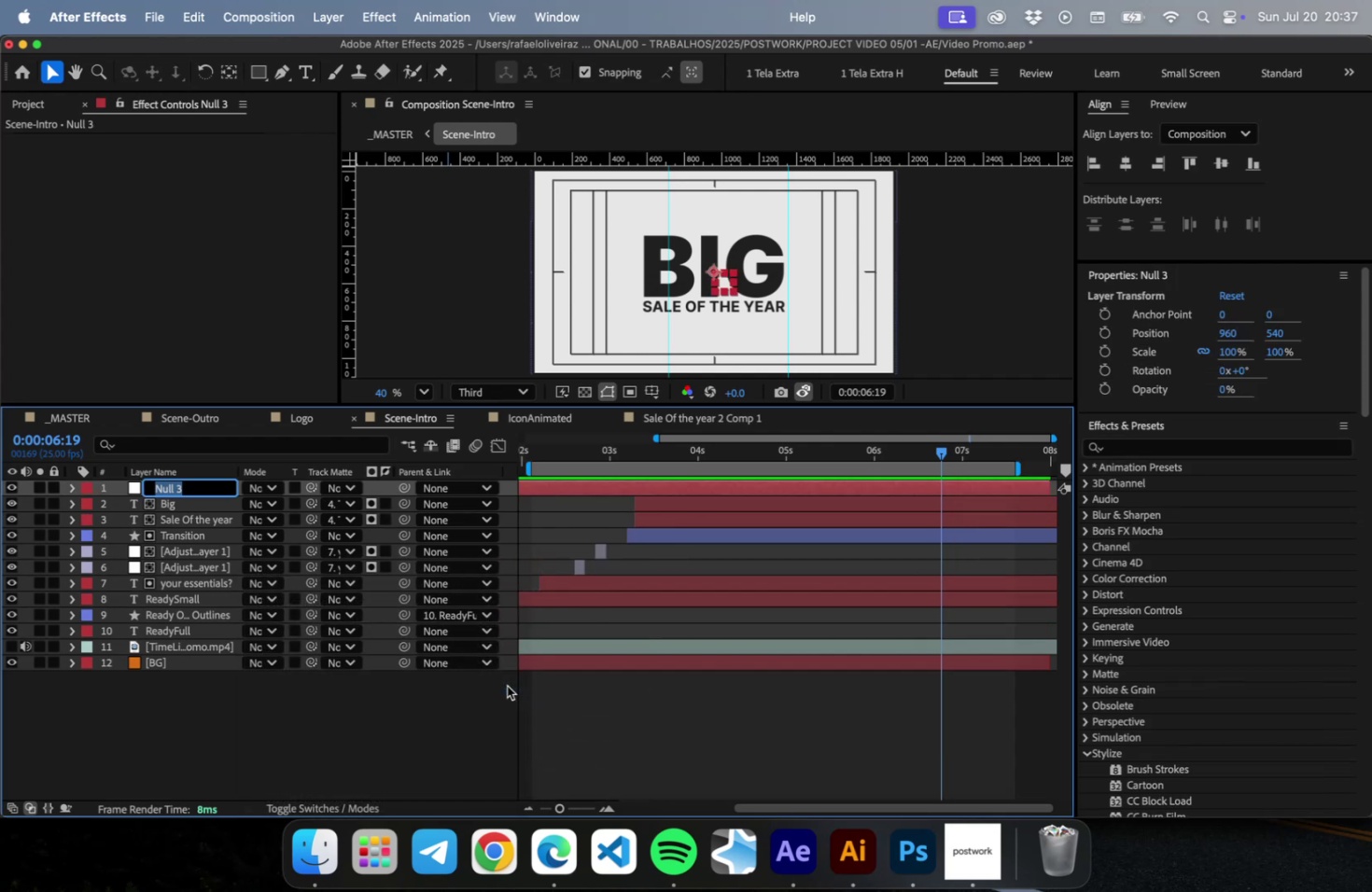 
type(TextBig)
 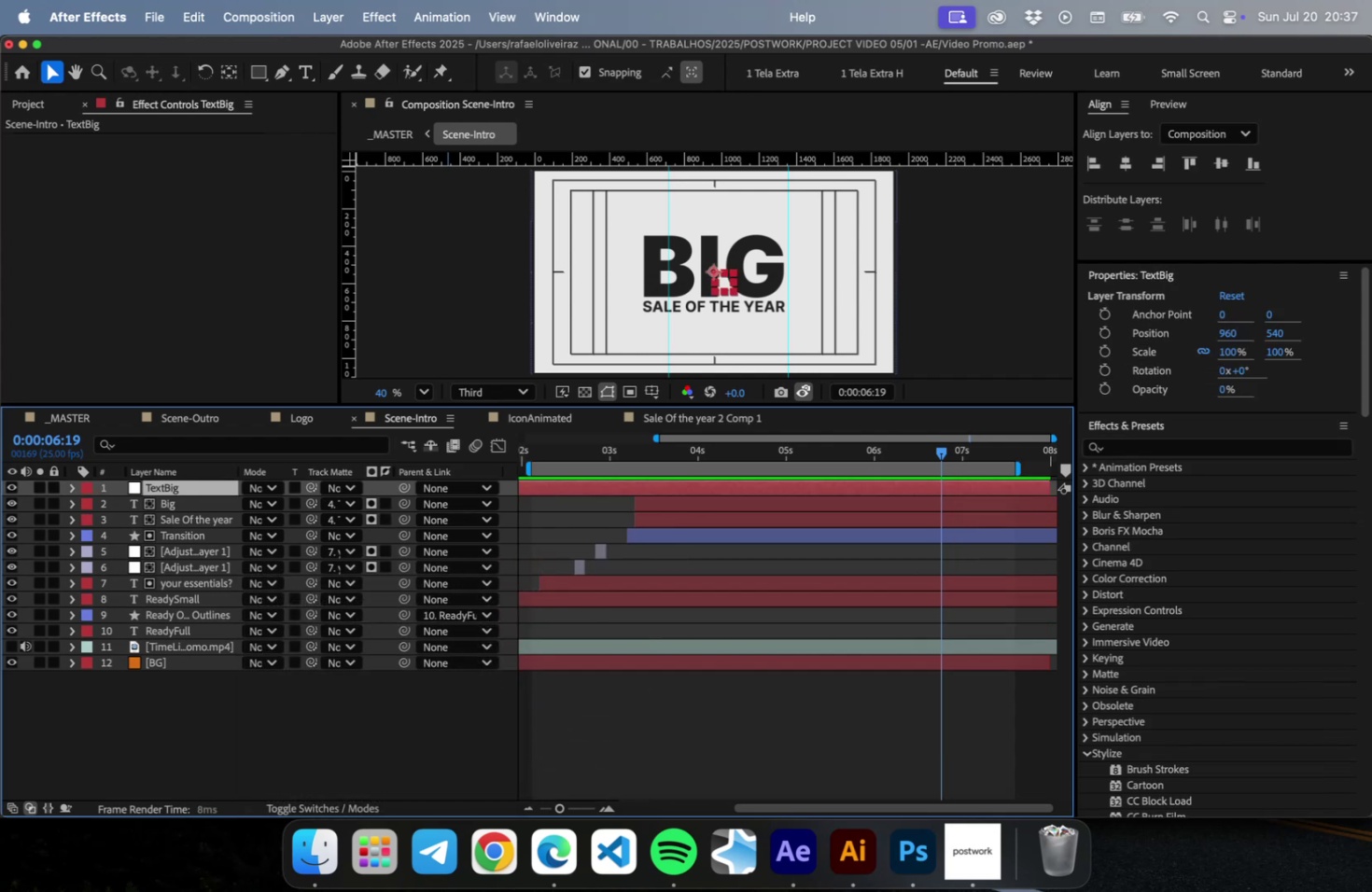 
key(Enter)
 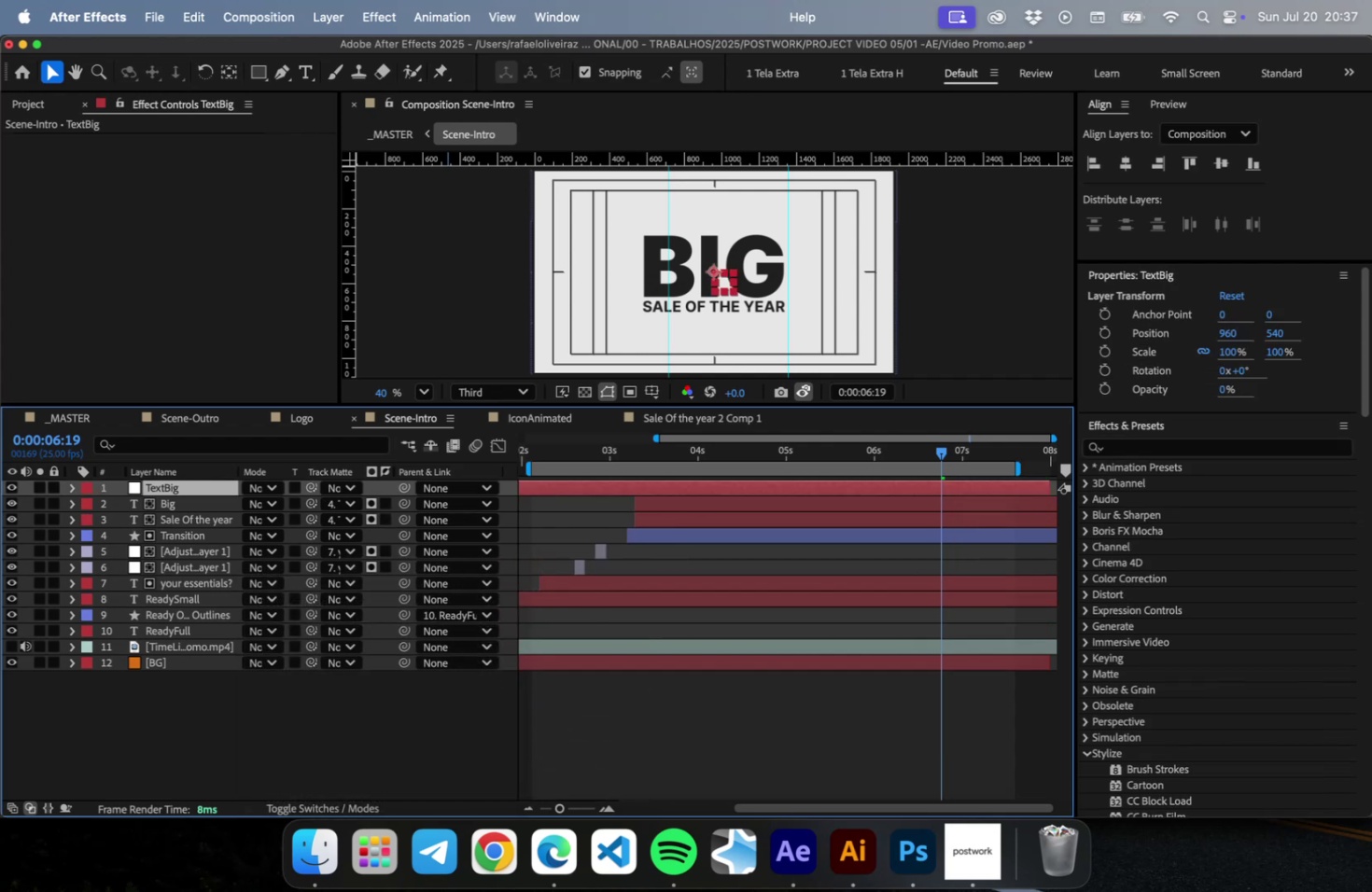 
key(Meta+CommandLeft)
 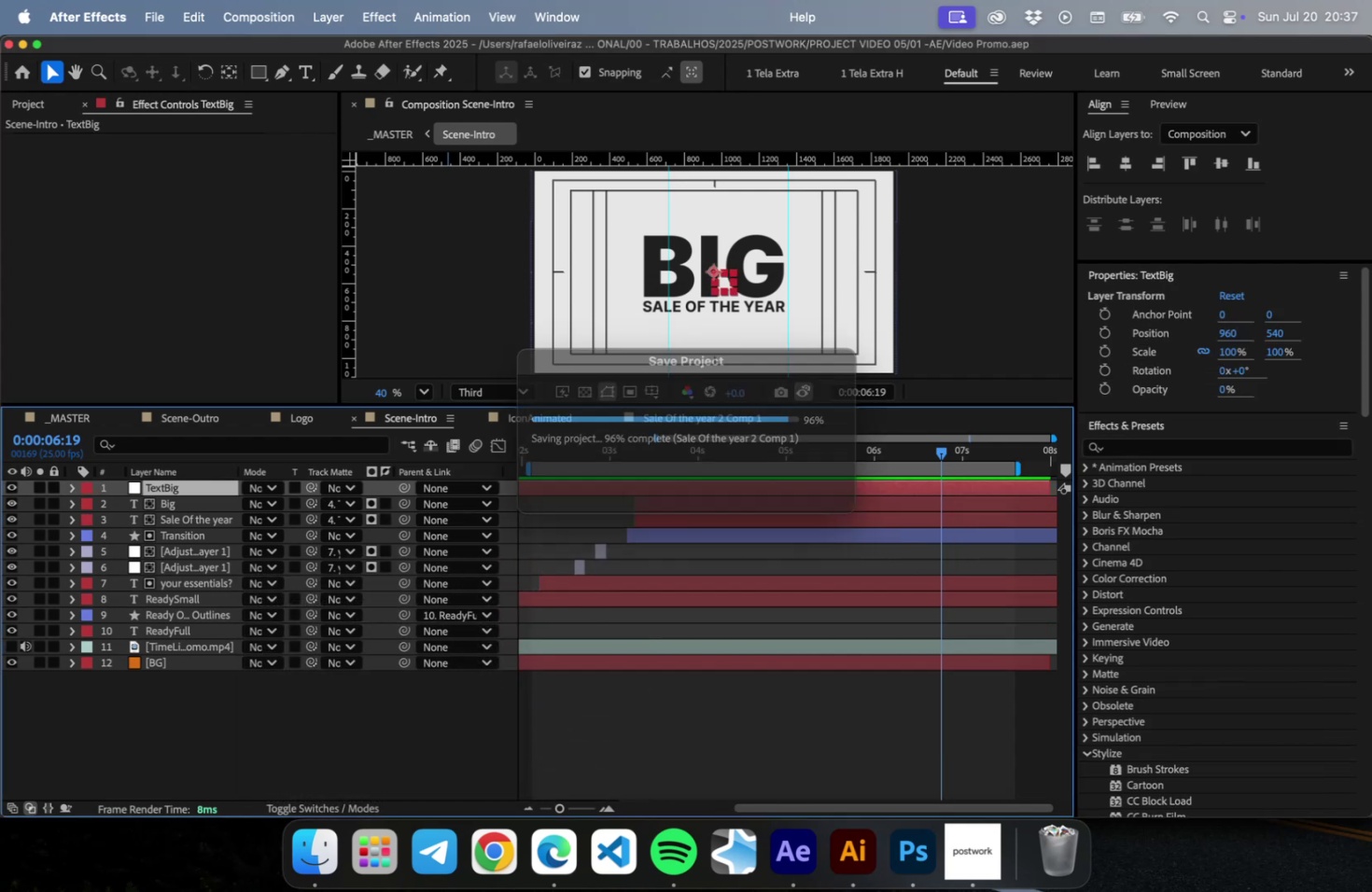 
key(Meta+S)
 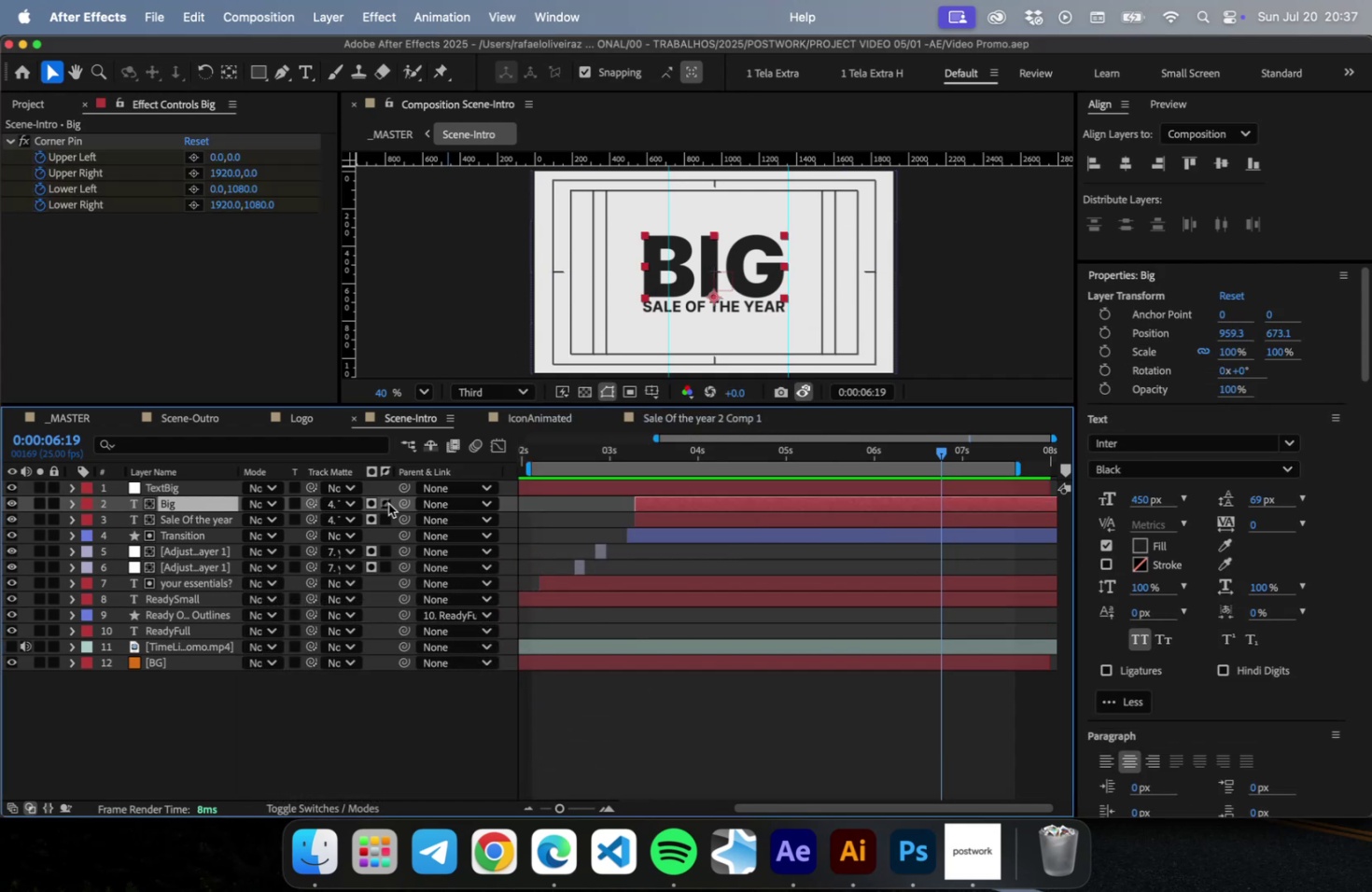 
left_click_drag(start_coordinate=[401, 503], to_coordinate=[173, 483])
 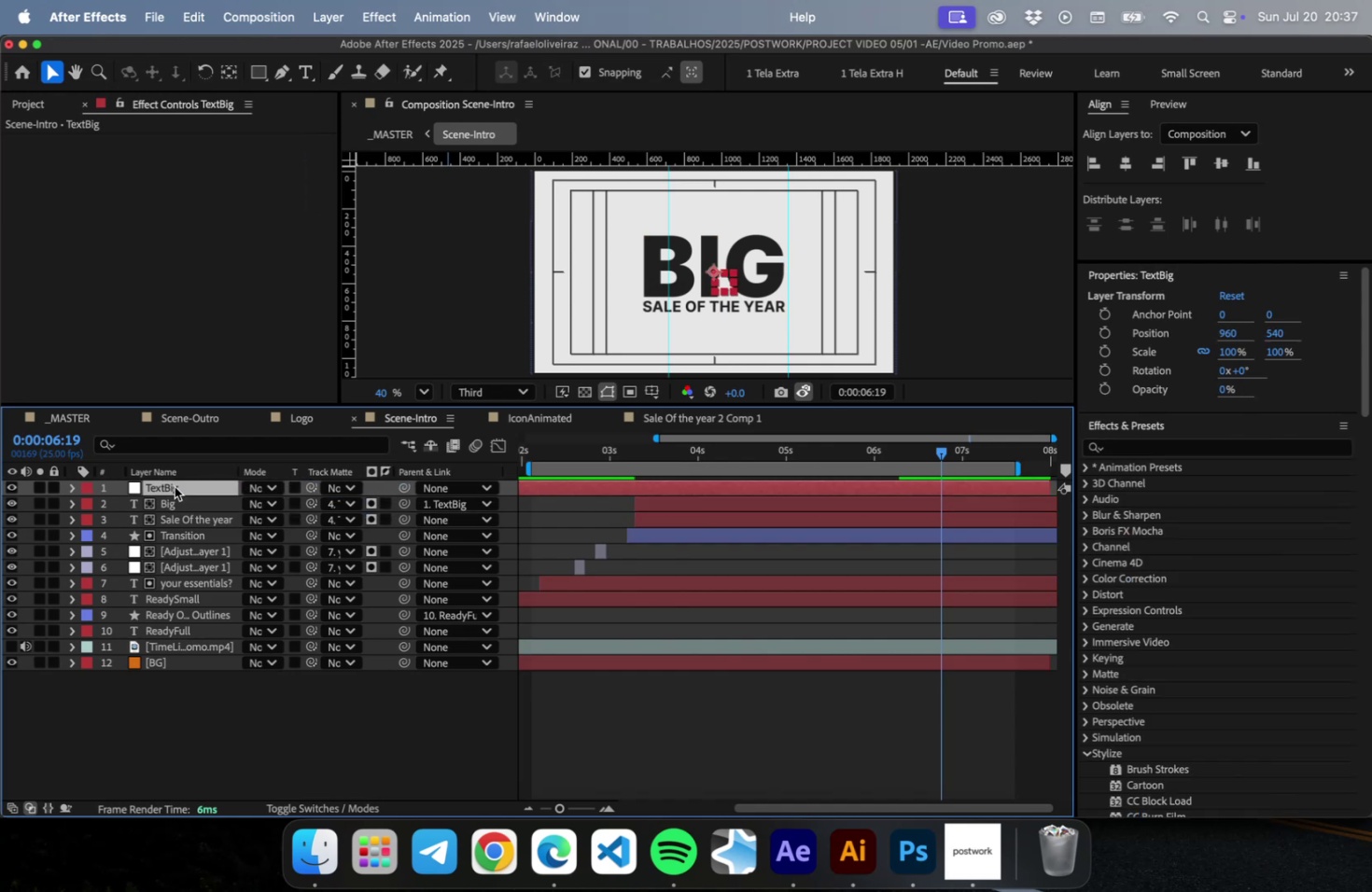 
left_click([175, 486])
 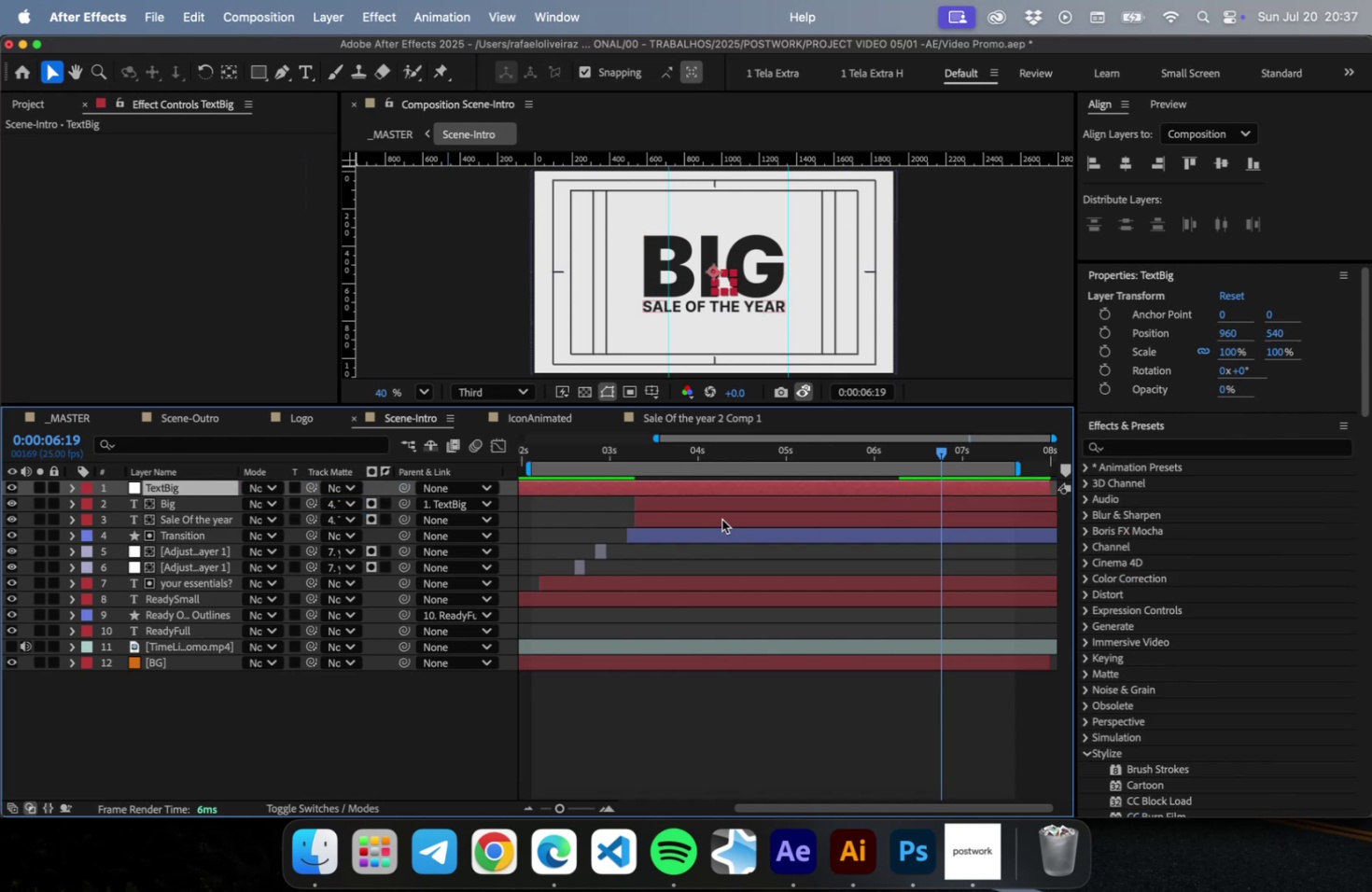 
left_click_drag(start_coordinate=[568, 484], to_coordinate=[856, 506])
 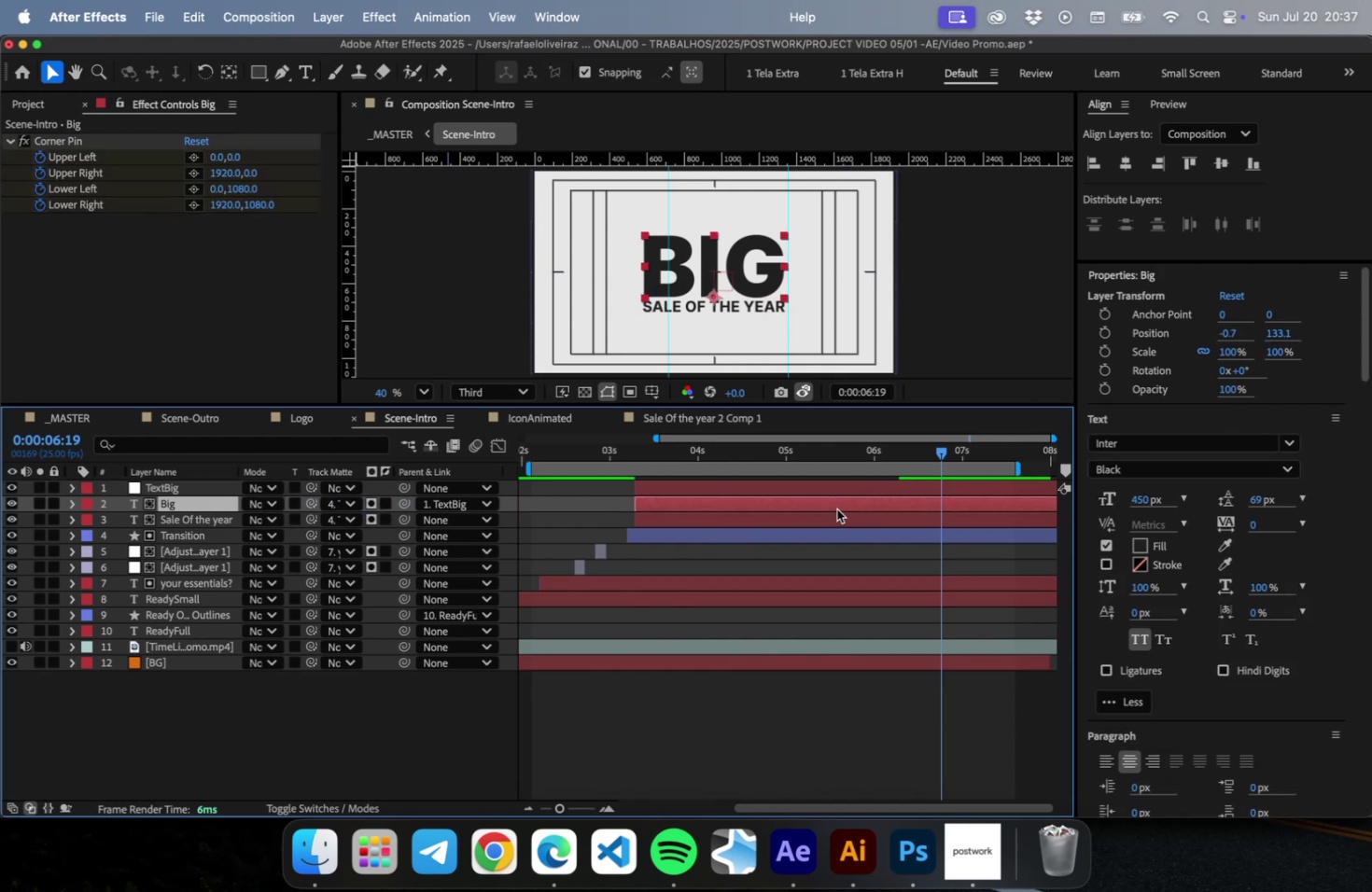 
left_click([836, 509])
 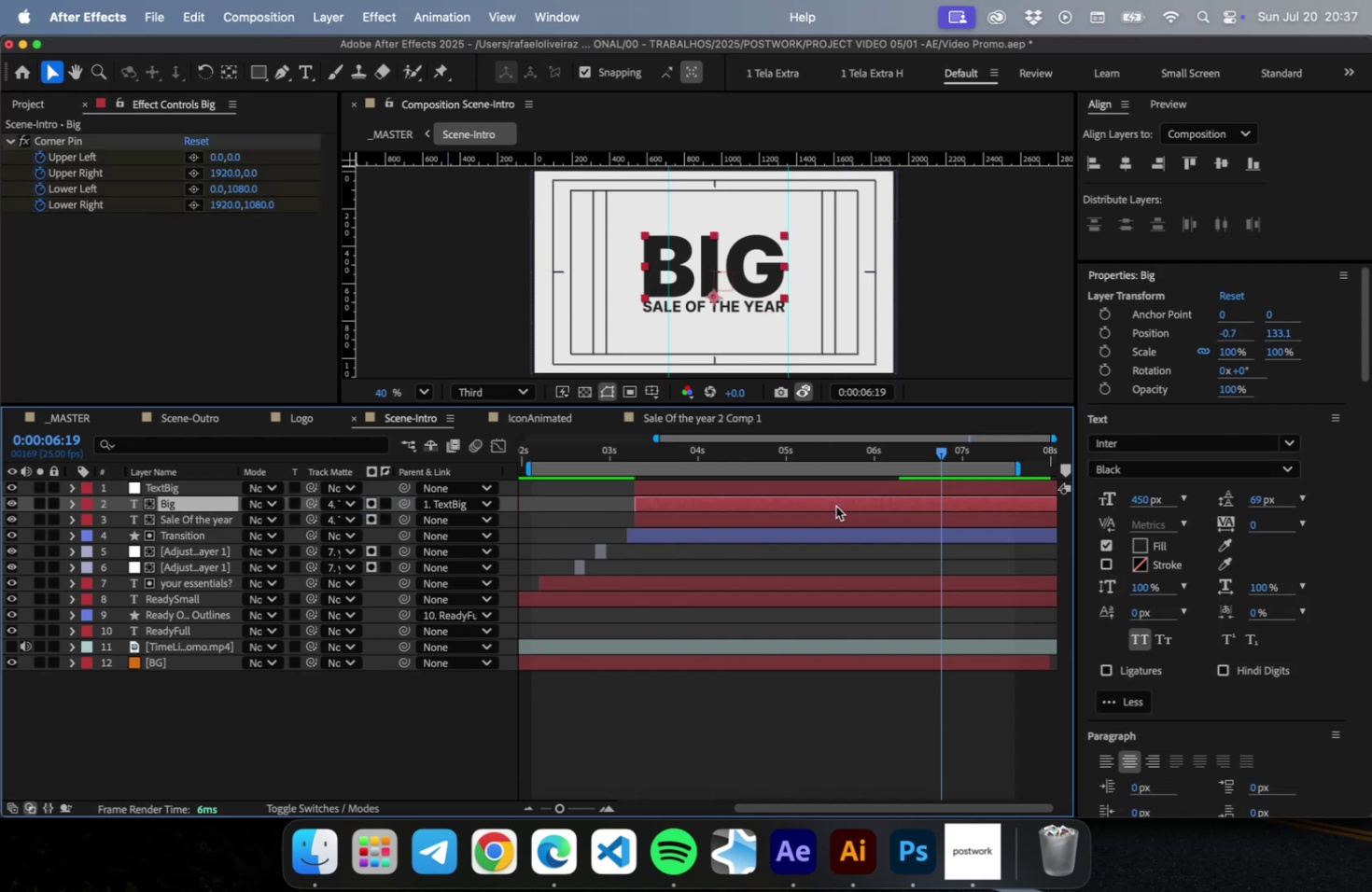 
key(U)
 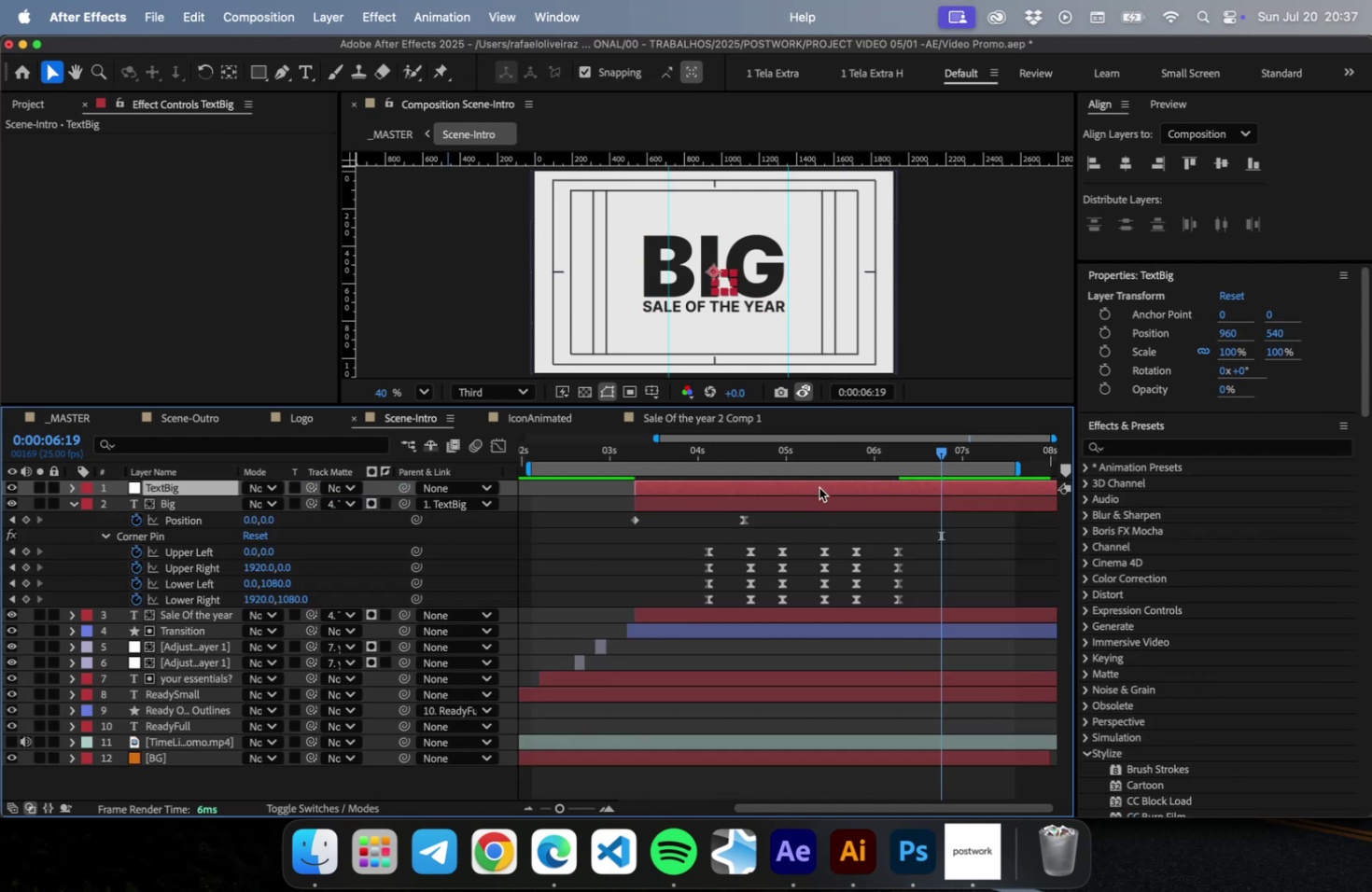 
left_click([818, 482])
 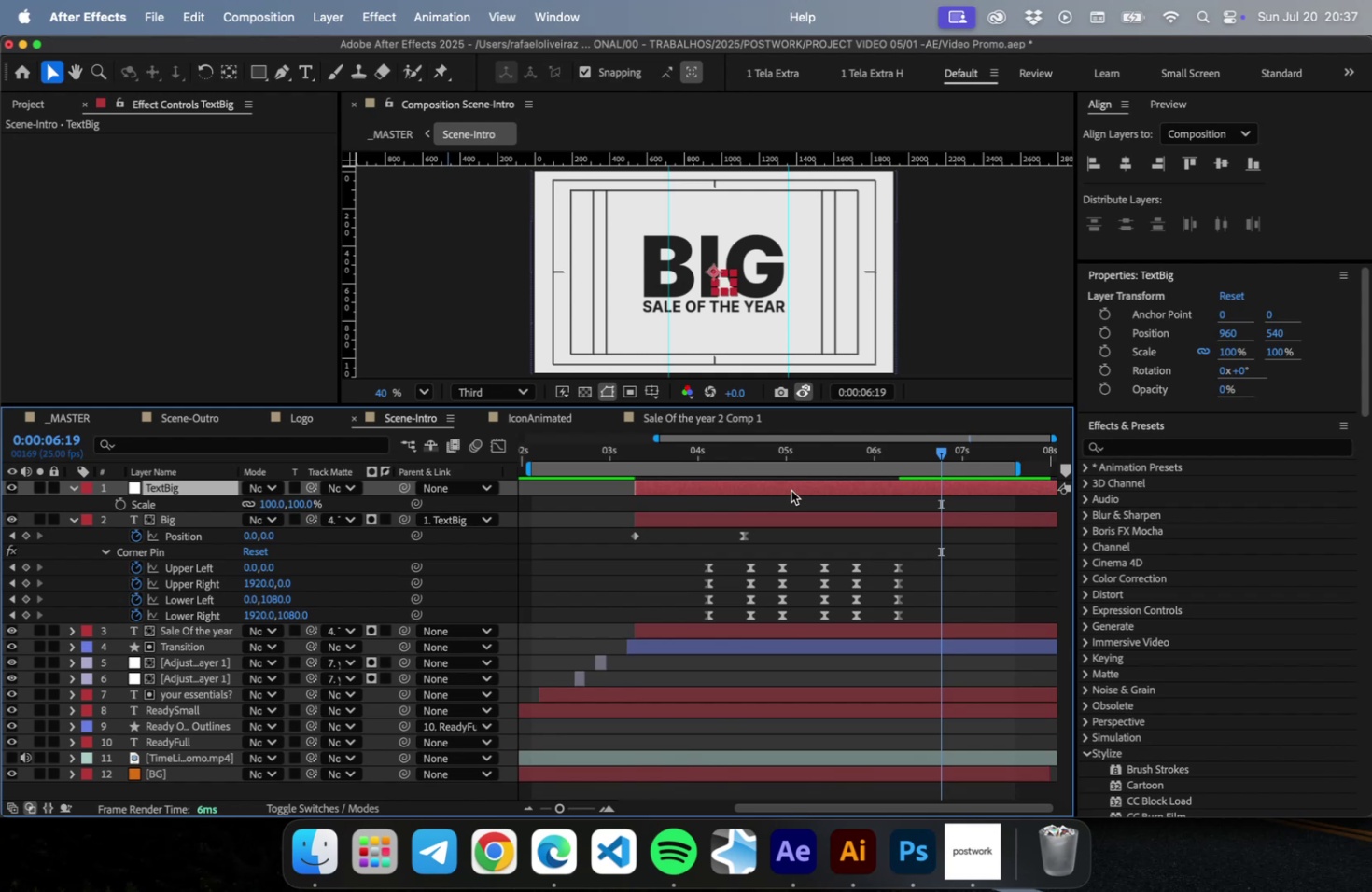 
key(S)
 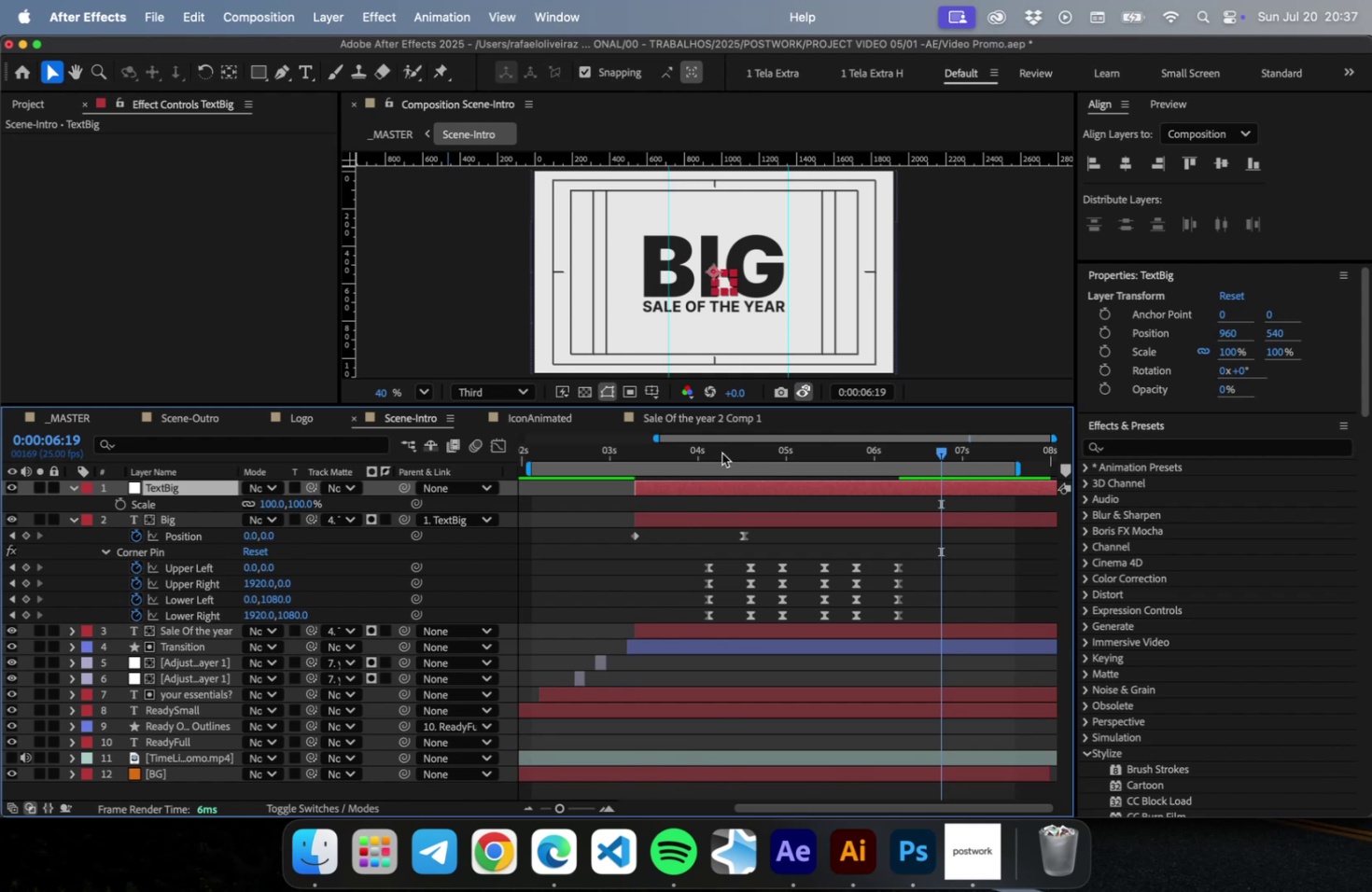 
left_click_drag(start_coordinate=[721, 453], to_coordinate=[862, 478])
 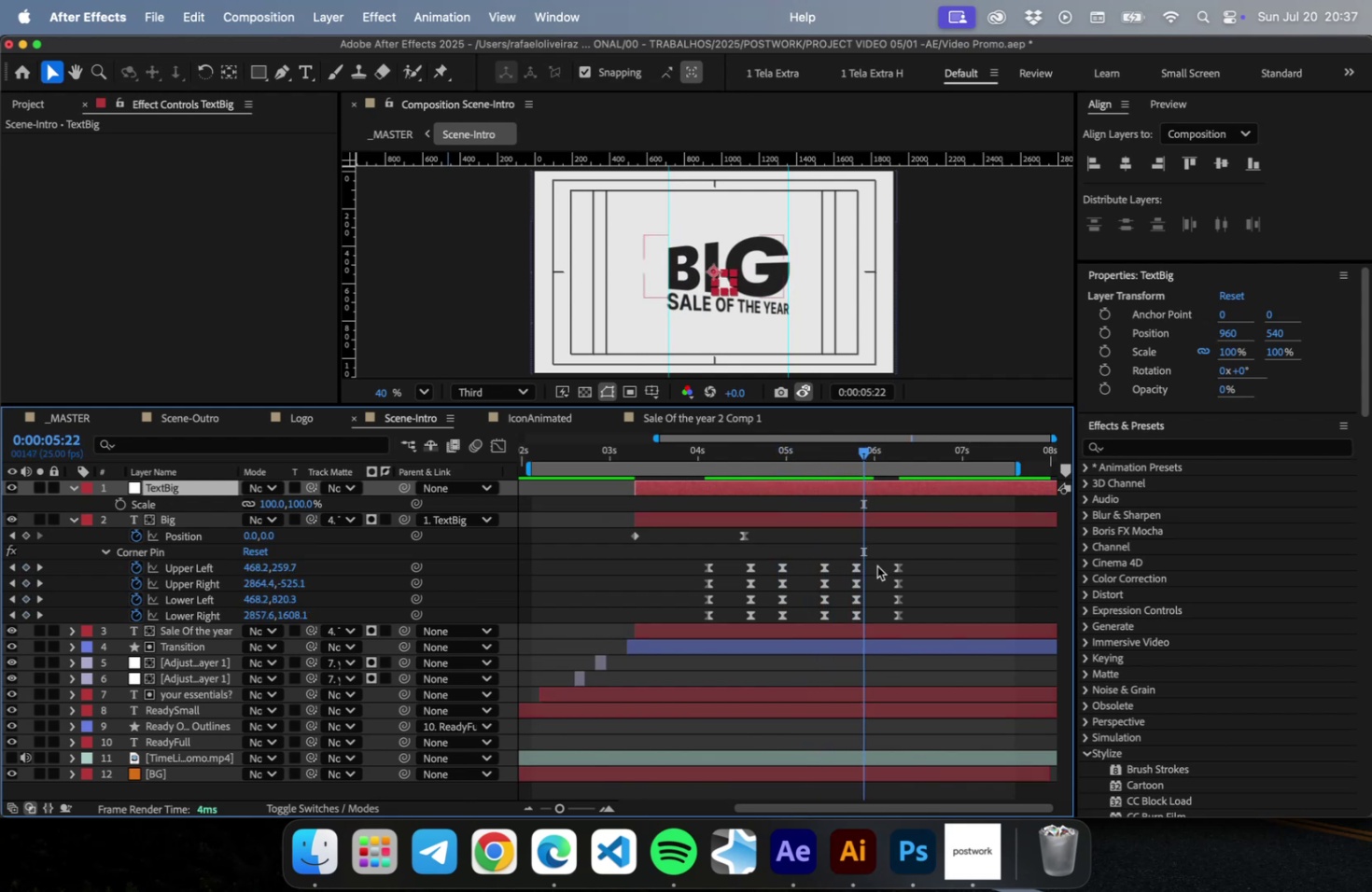 
left_click_drag(start_coordinate=[876, 565], to_coordinate=[856, 613])
 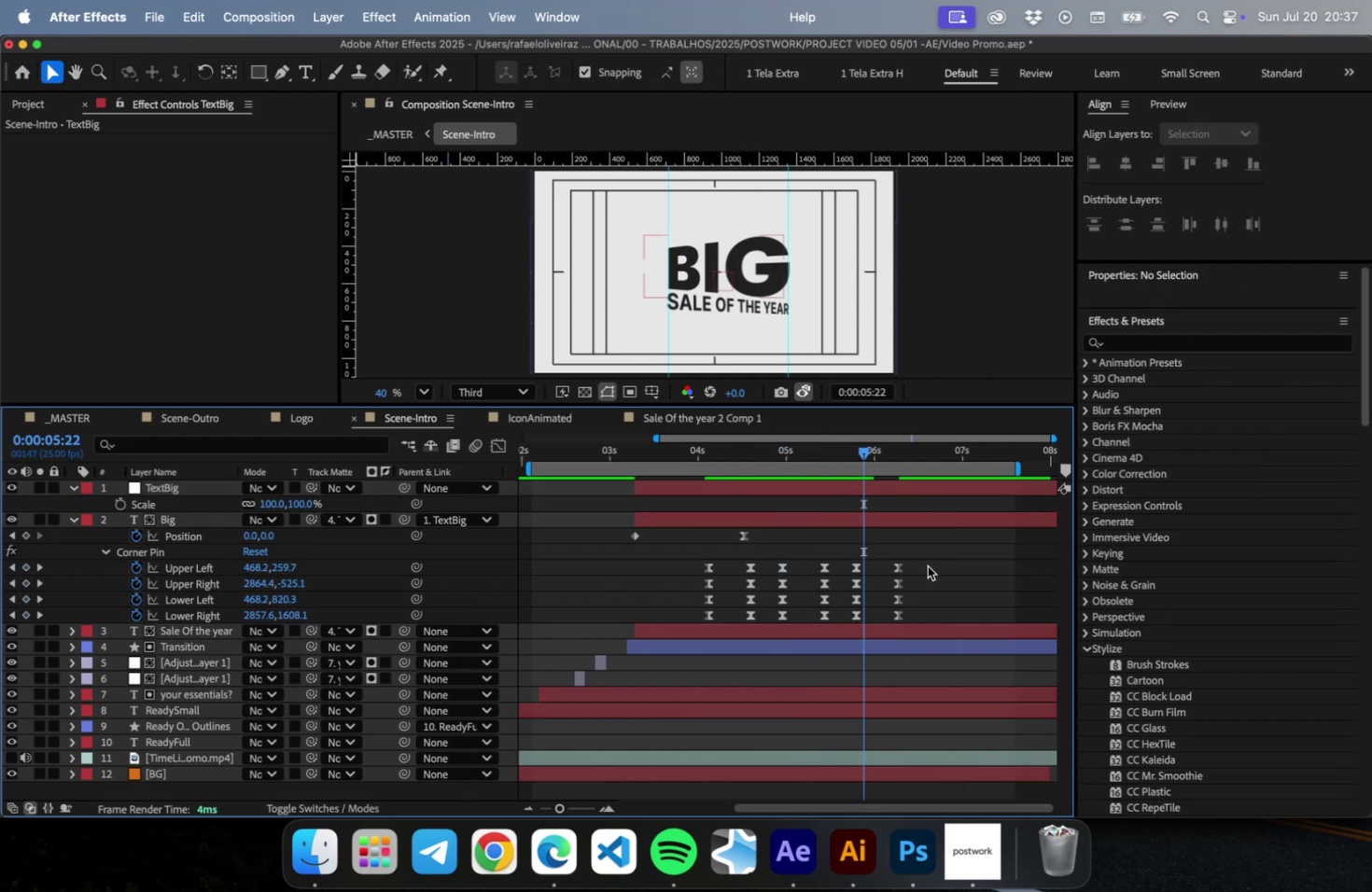 
left_click_drag(start_coordinate=[927, 565], to_coordinate=[888, 616])
 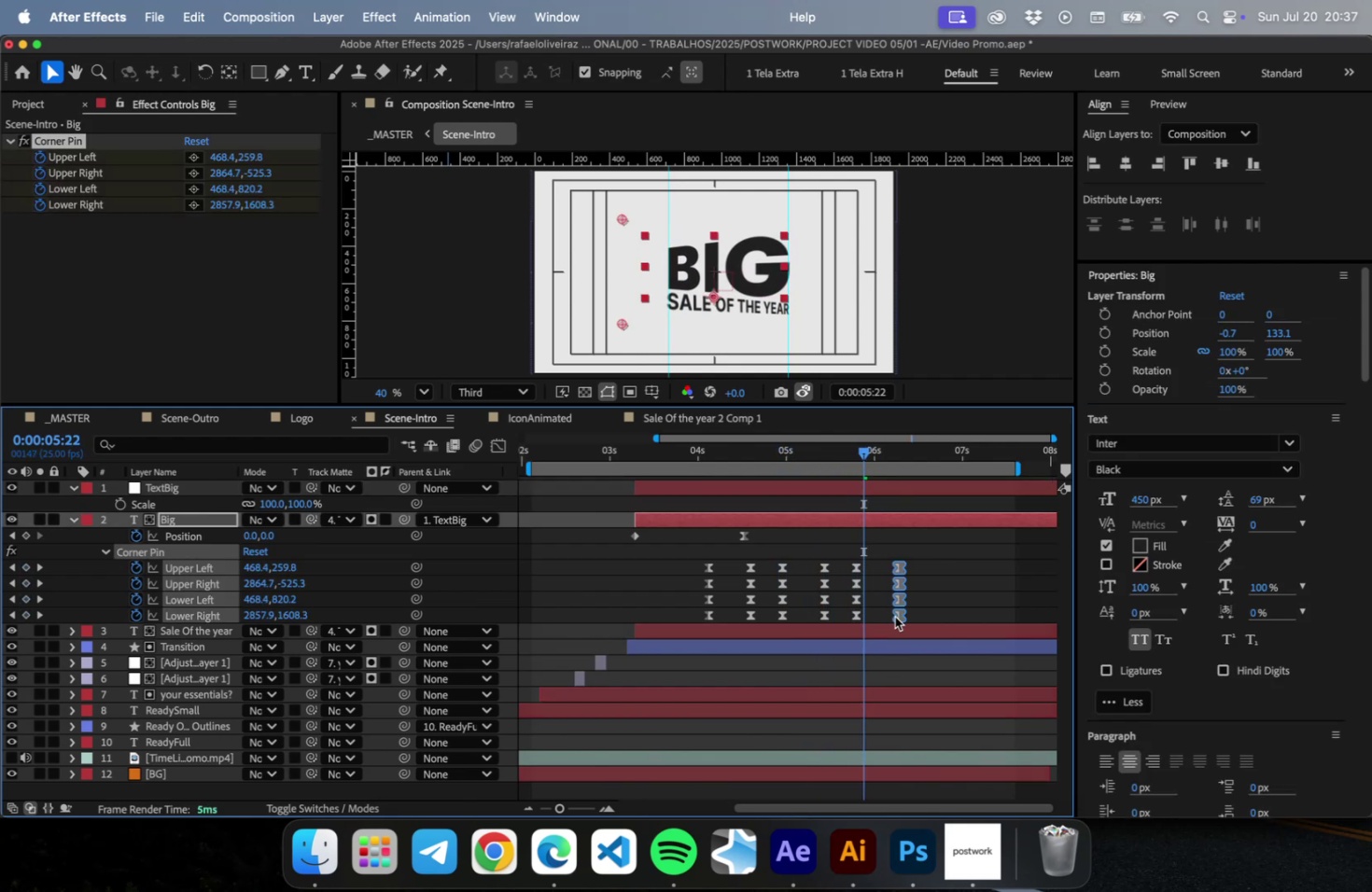 
left_click_drag(start_coordinate=[896, 615], to_coordinate=[889, 618])
 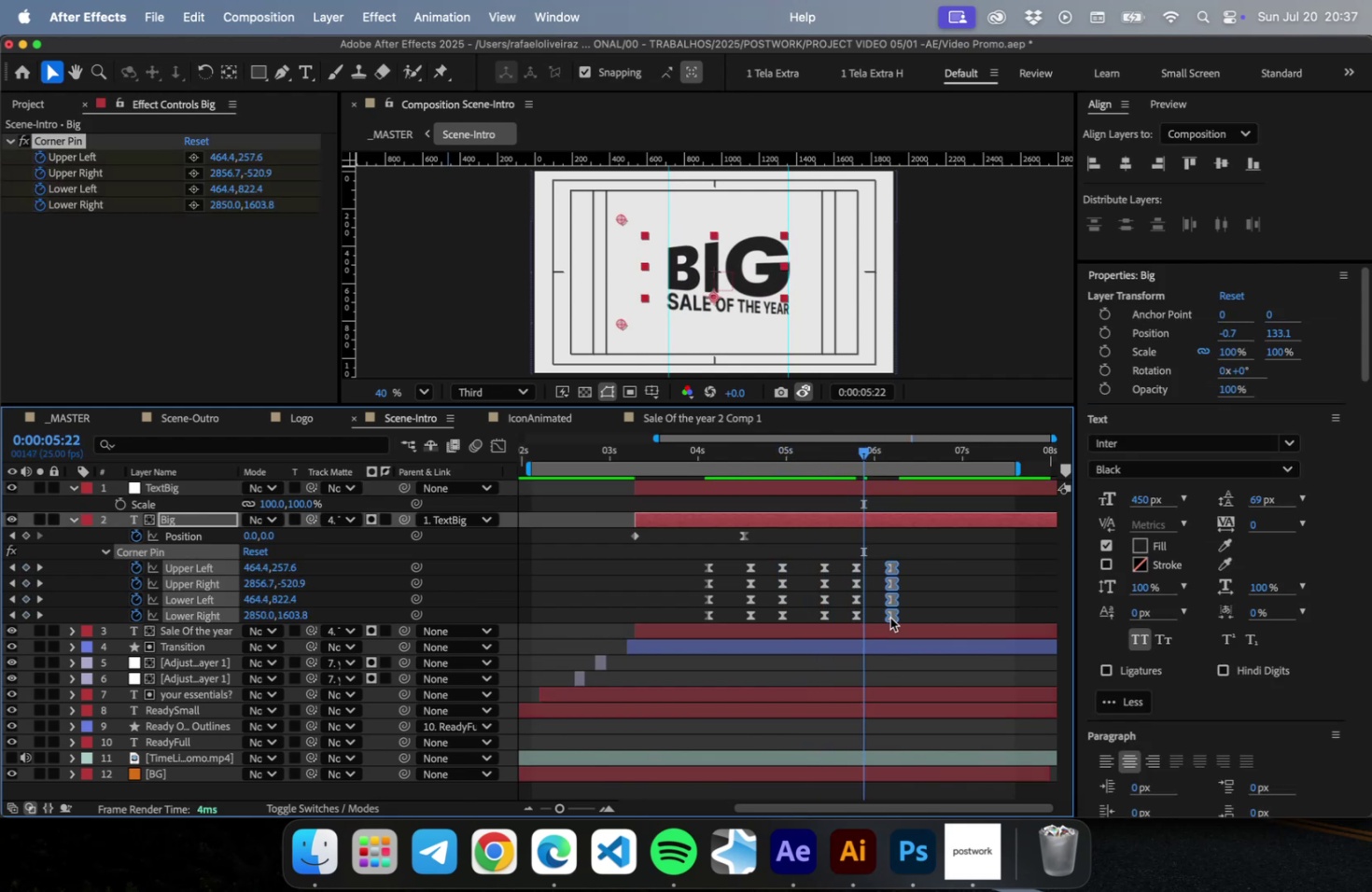 
key(Meta+CommandLeft)
 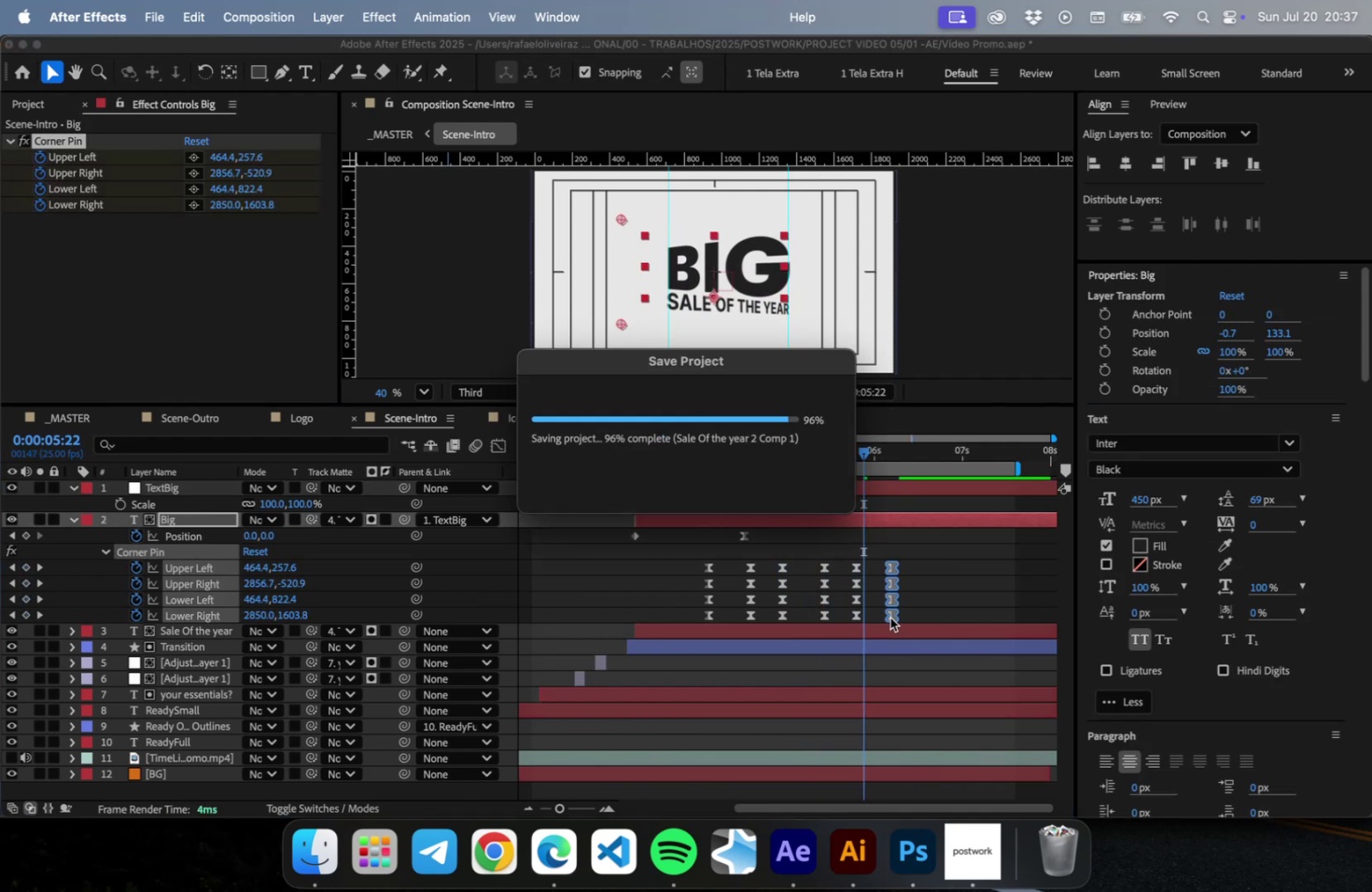 
key(Meta+S)
 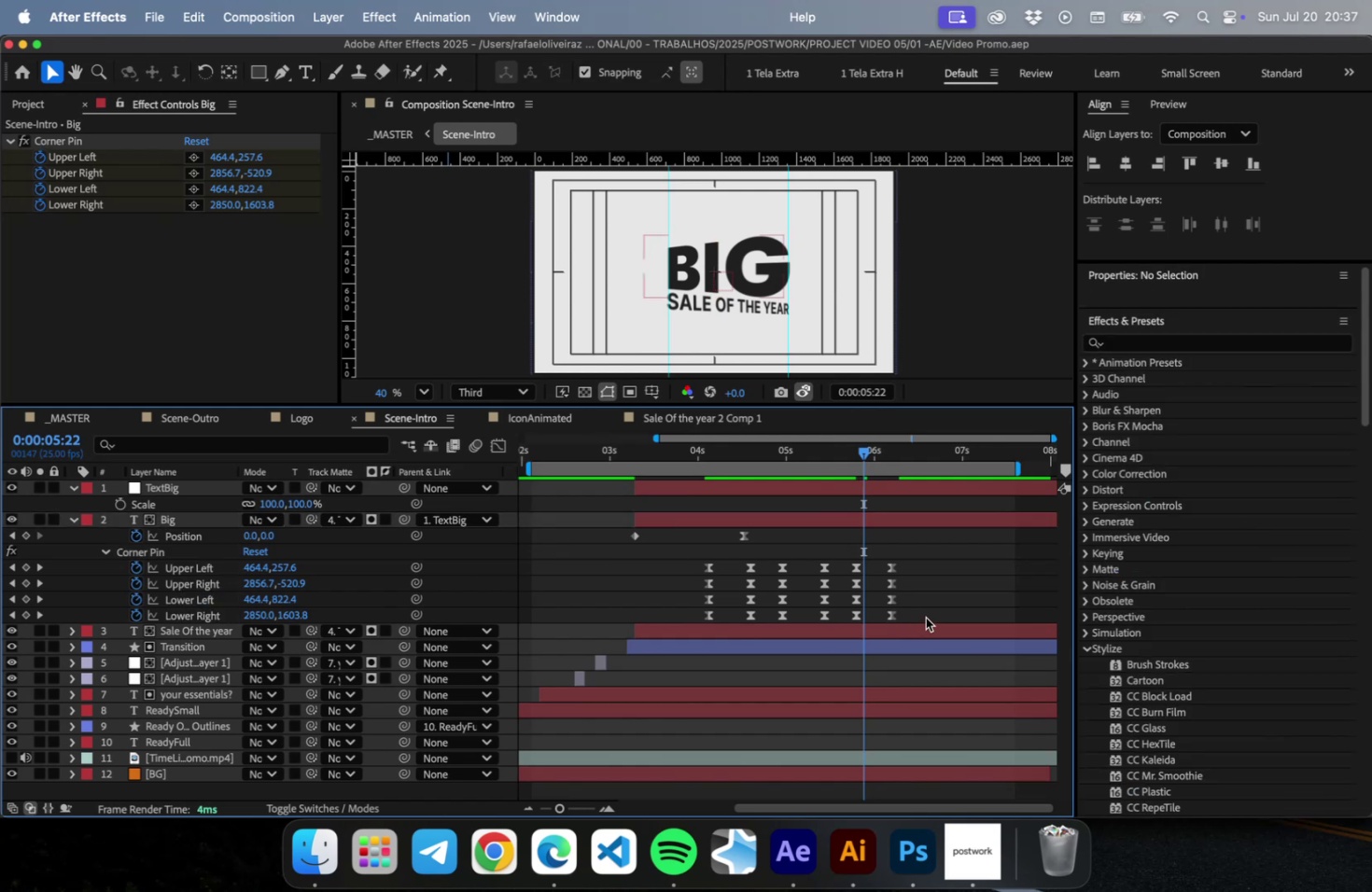 
left_click([925, 617])
 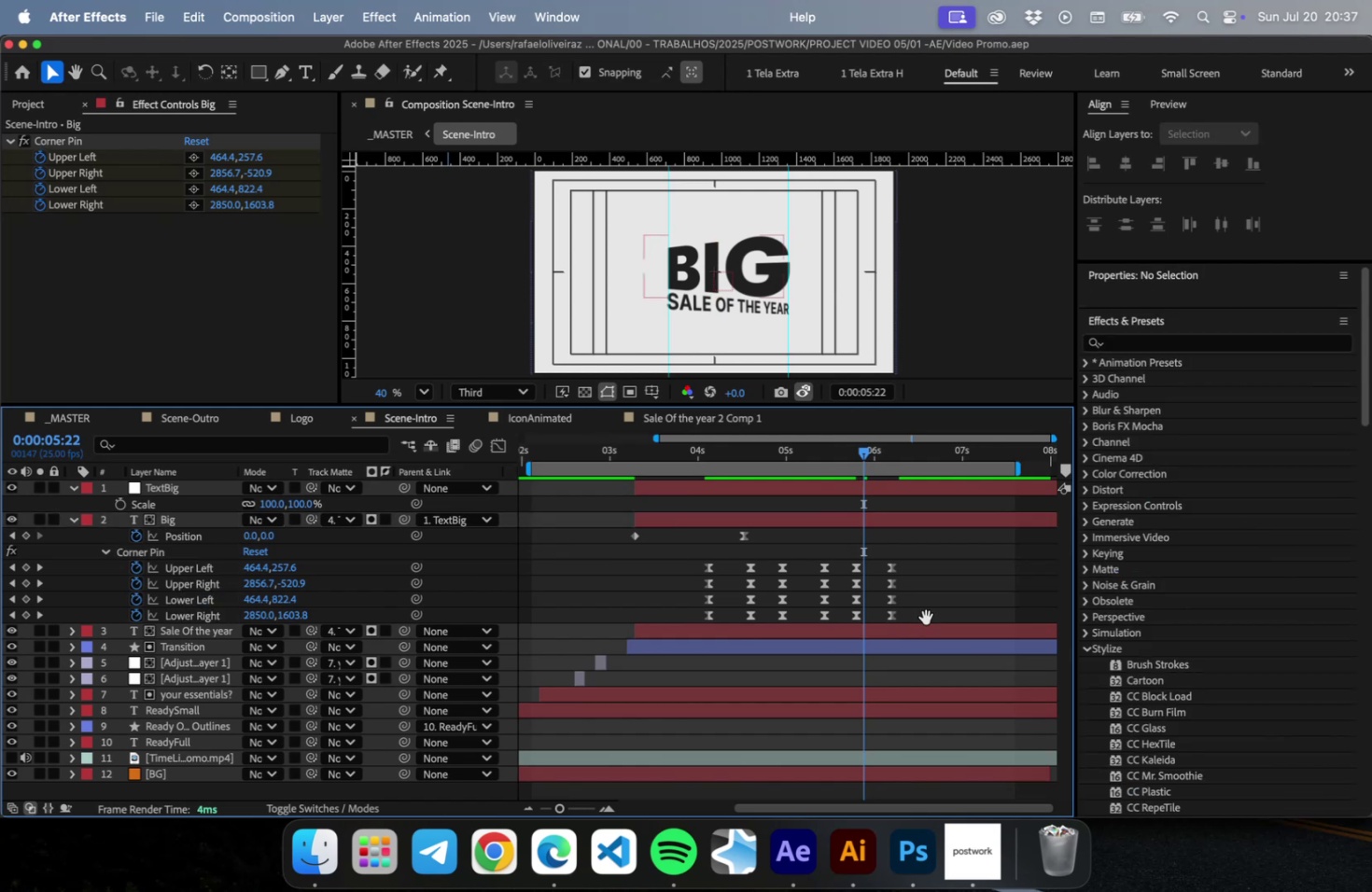 
key(Space)
 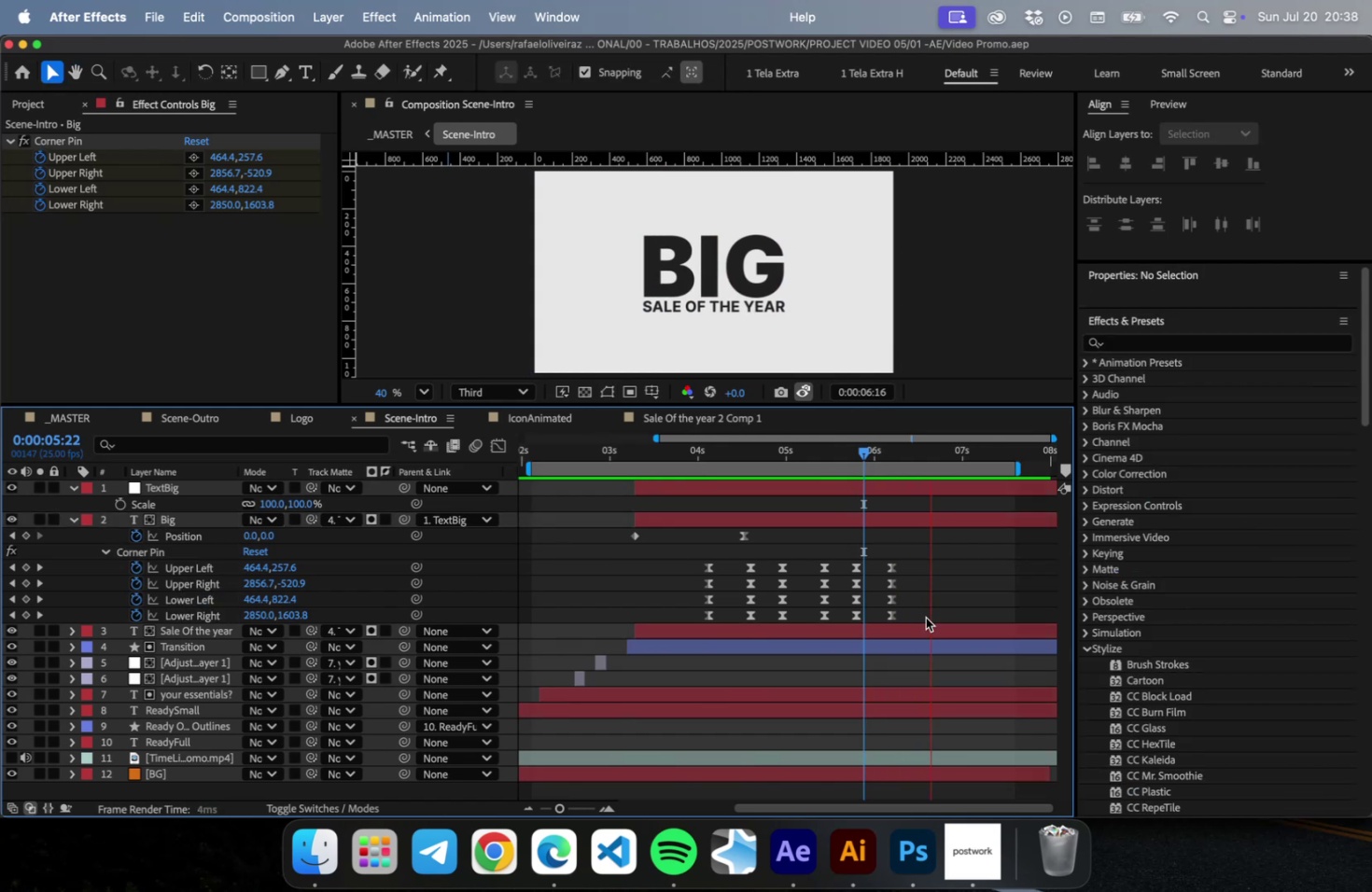 
key(Space)
 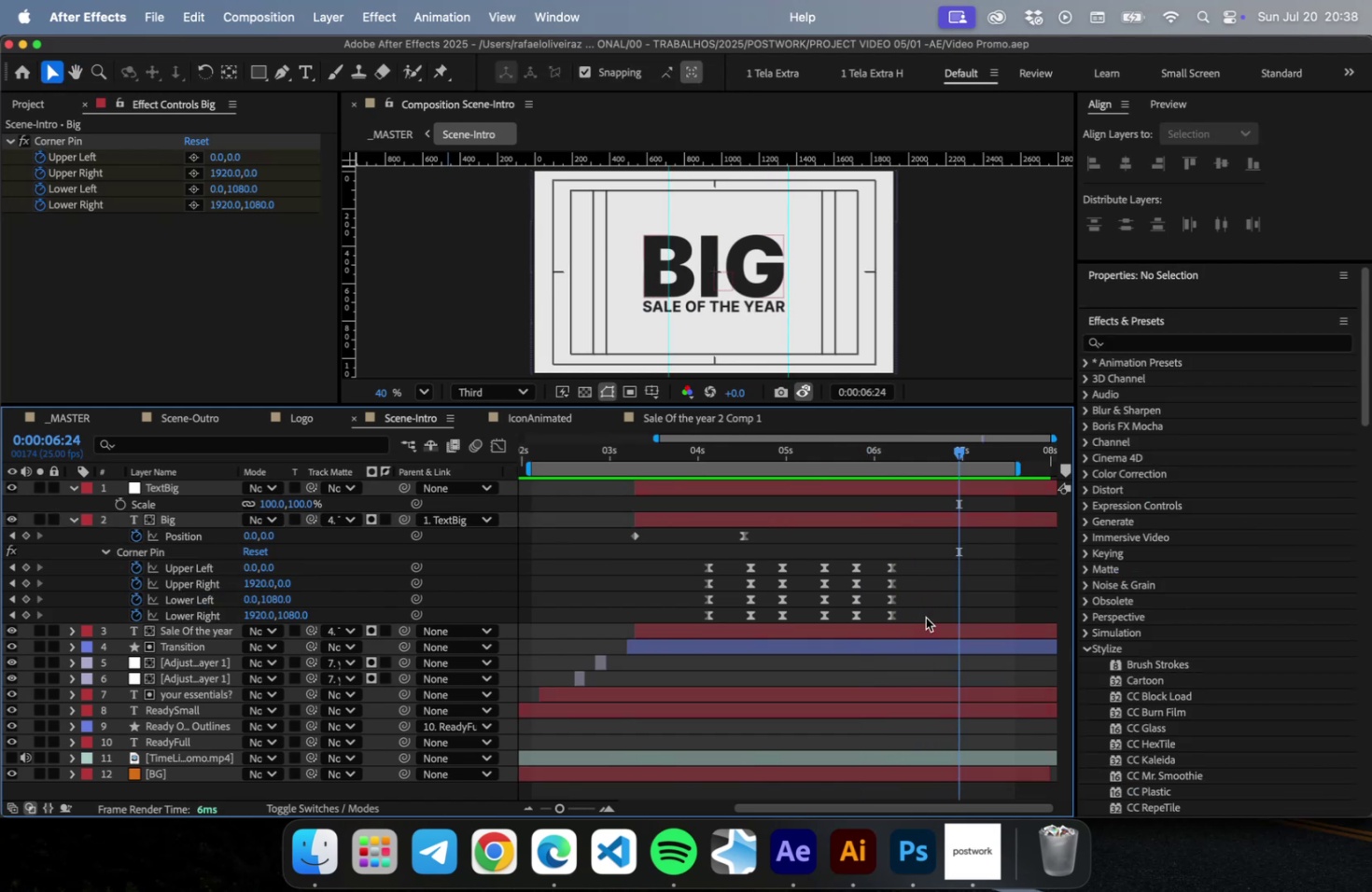 
key(Meta+CommandLeft)
 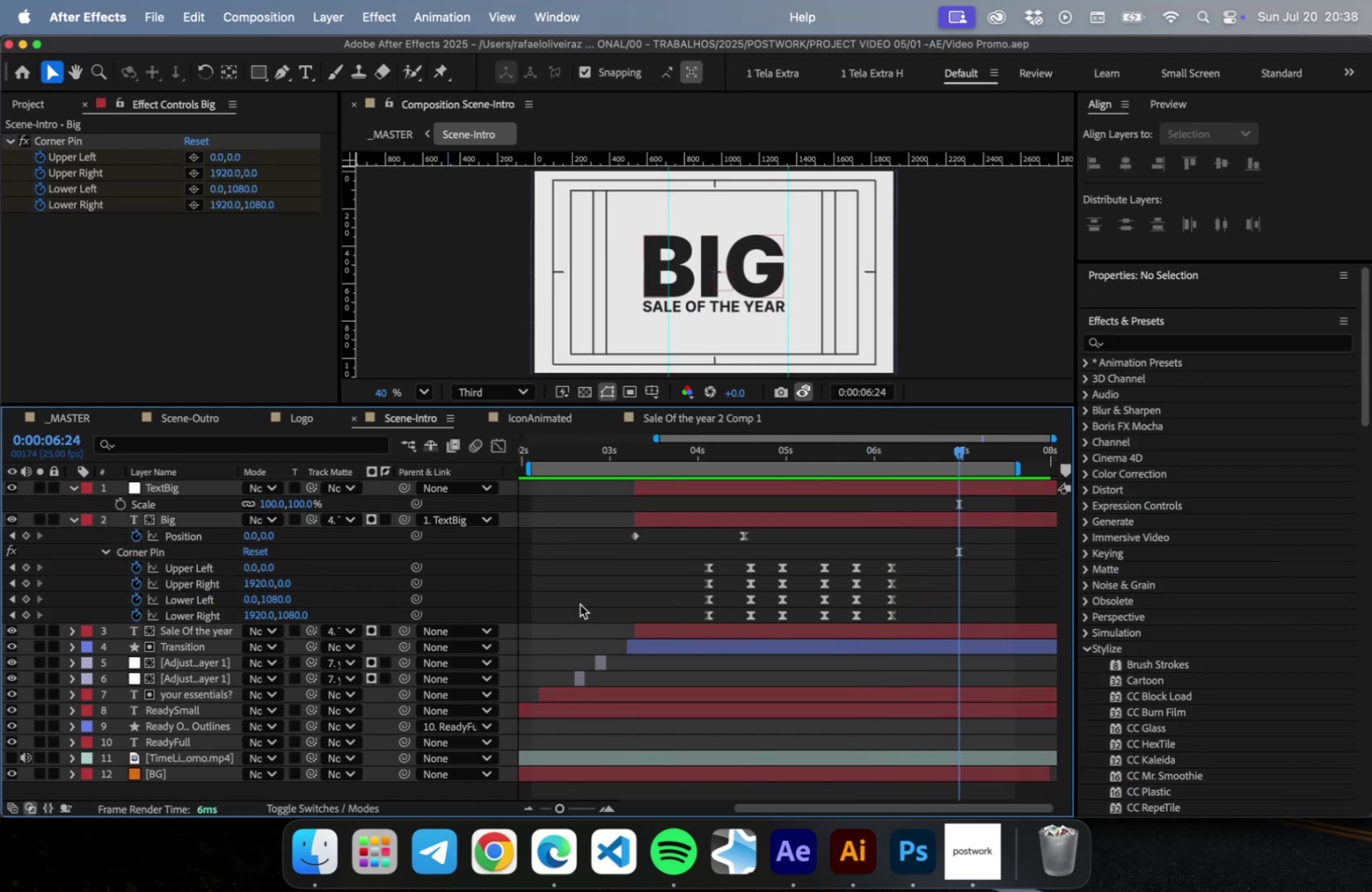 
key(Meta+S)
 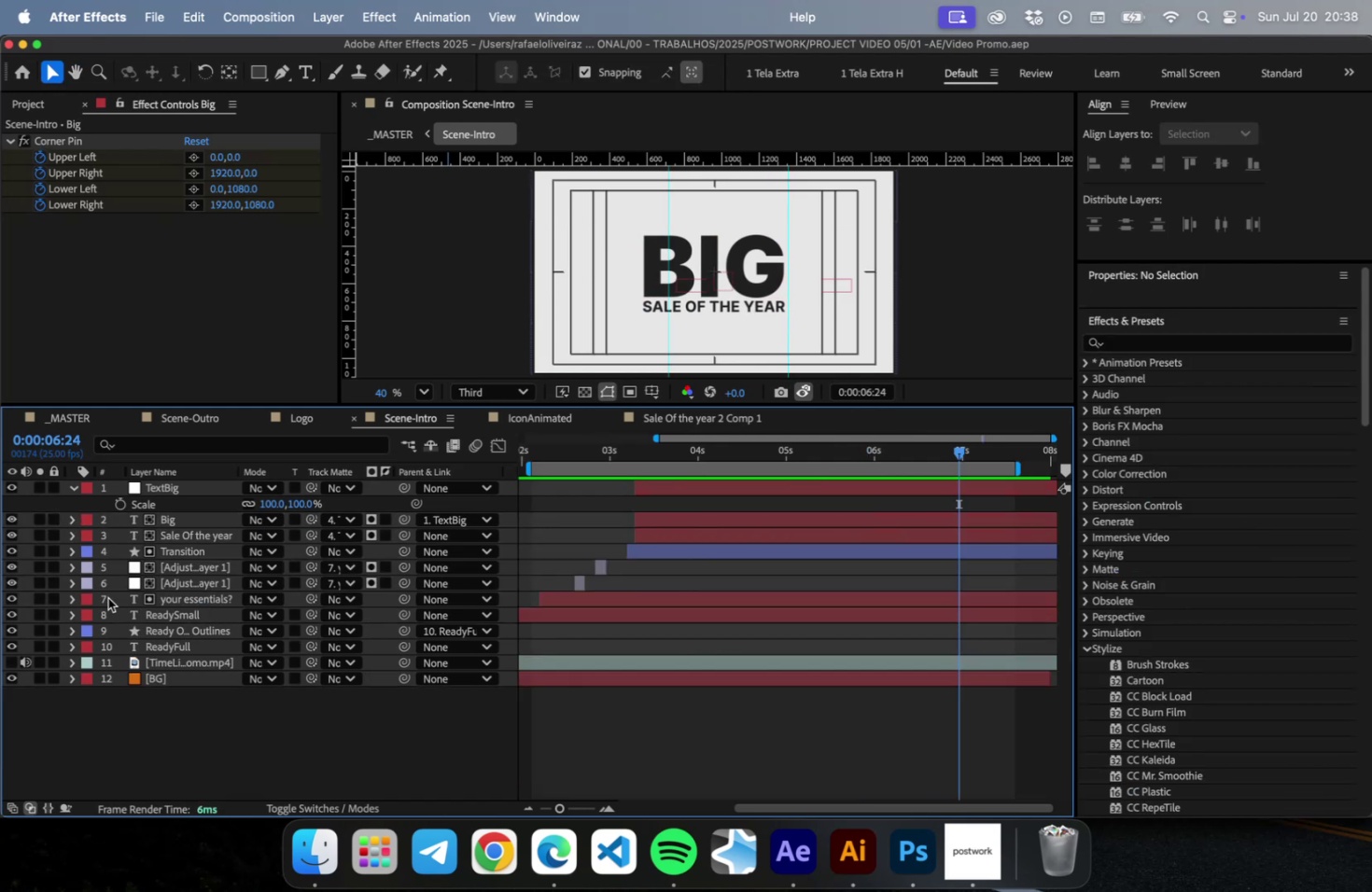 
key(Meta+CommandLeft)
 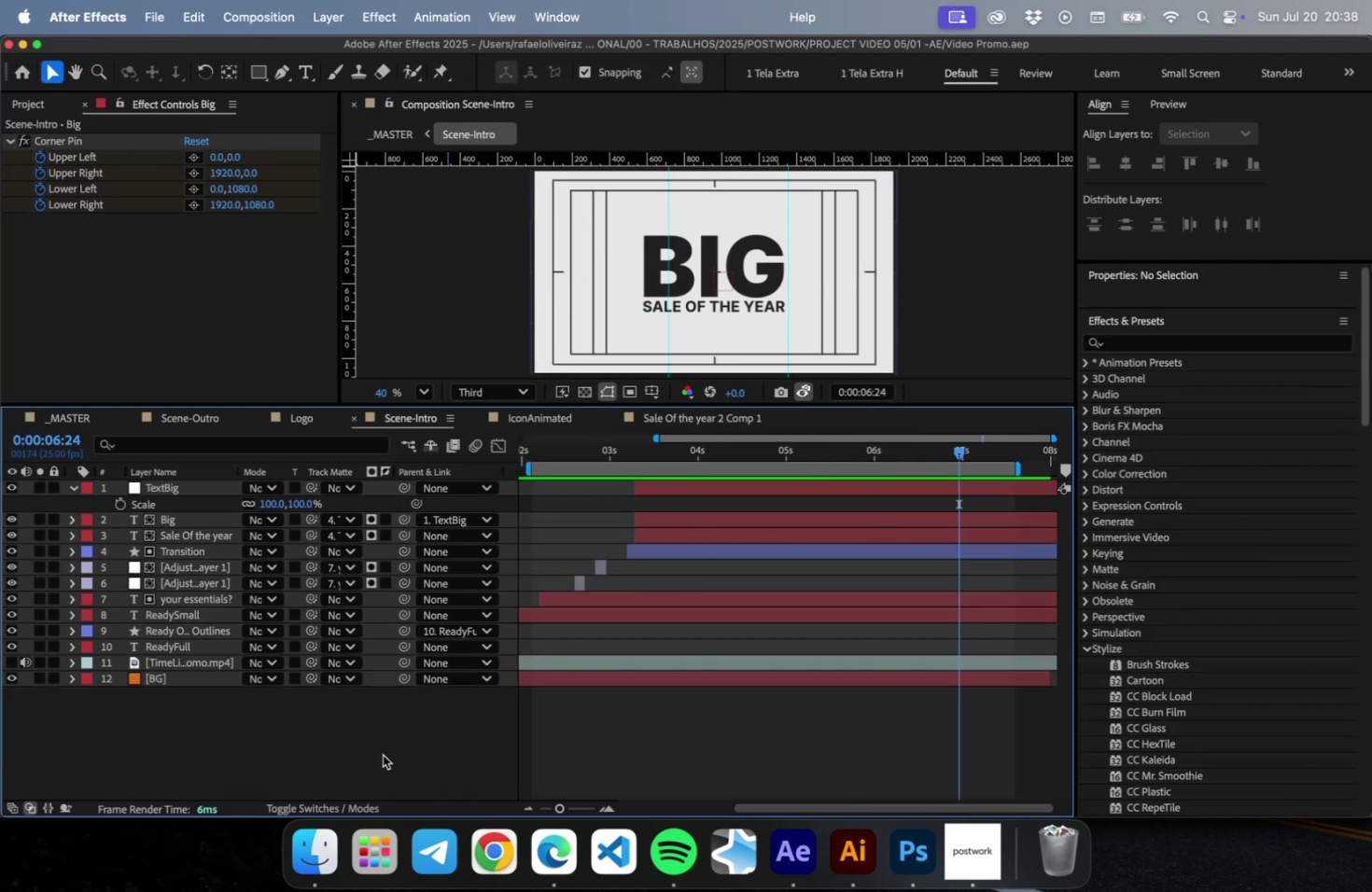 
key(Meta+S)
 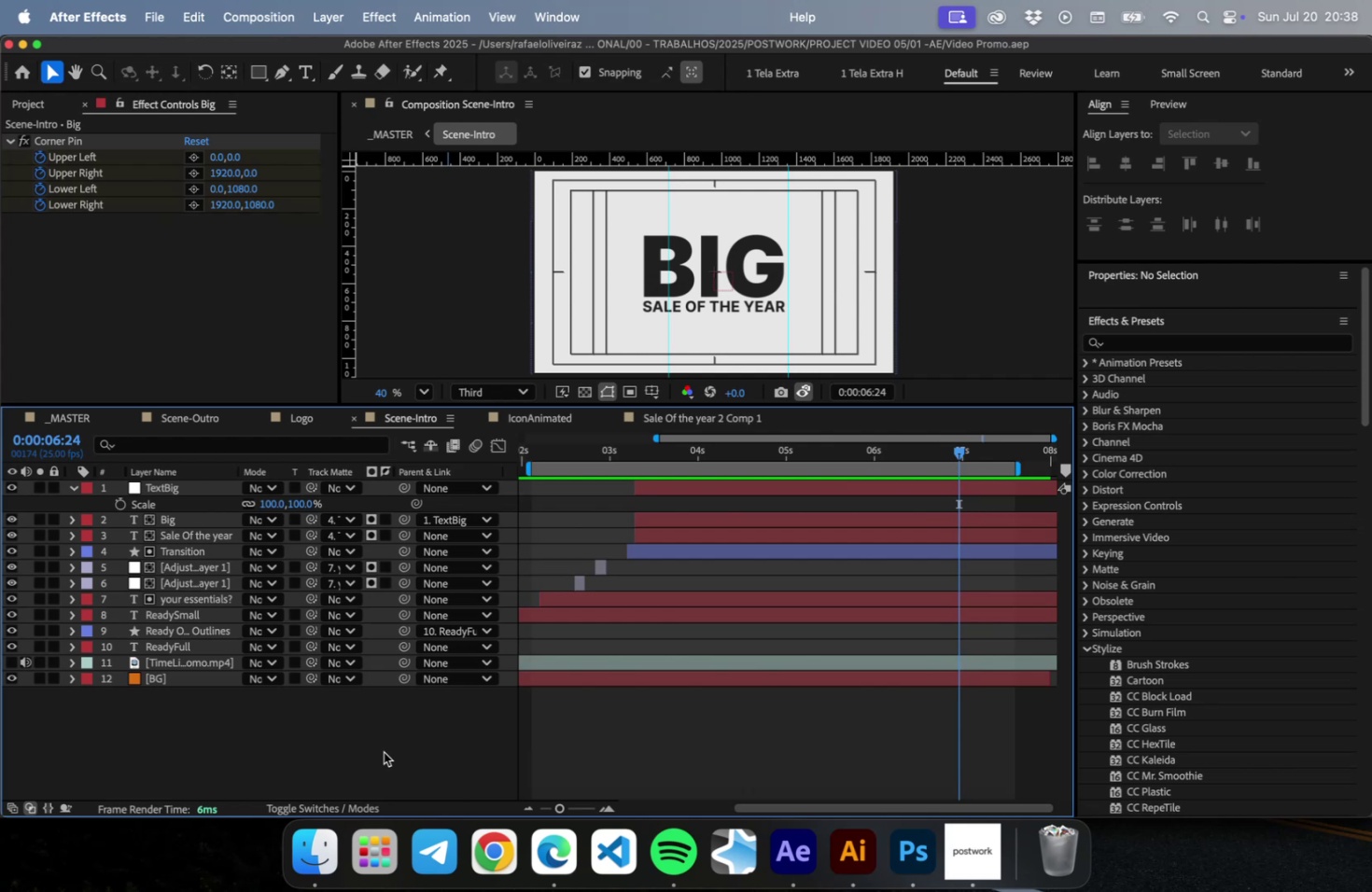 
wait(6.56)
 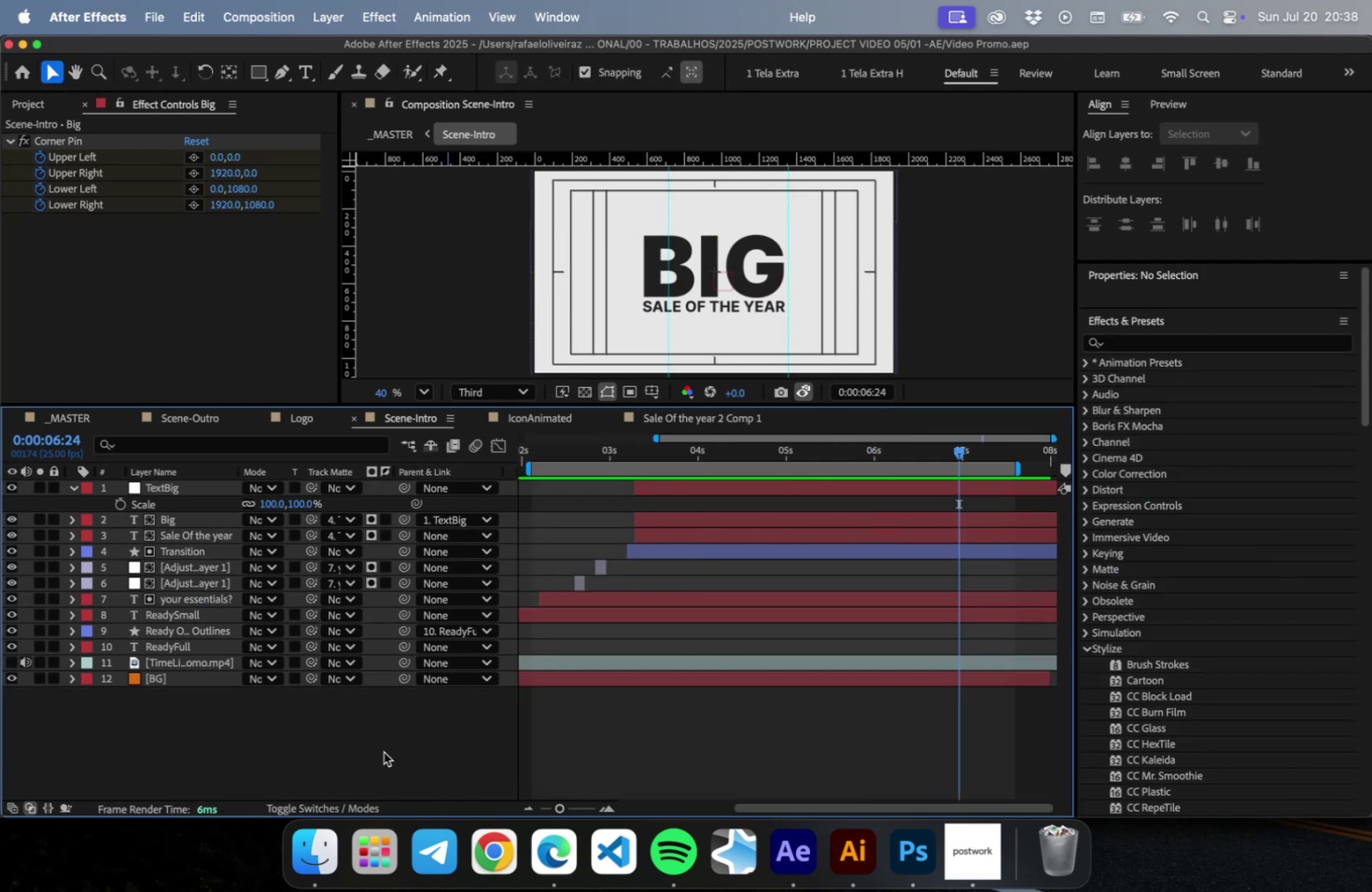 
left_click_drag(start_coordinate=[936, 461], to_coordinate=[894, 460])
 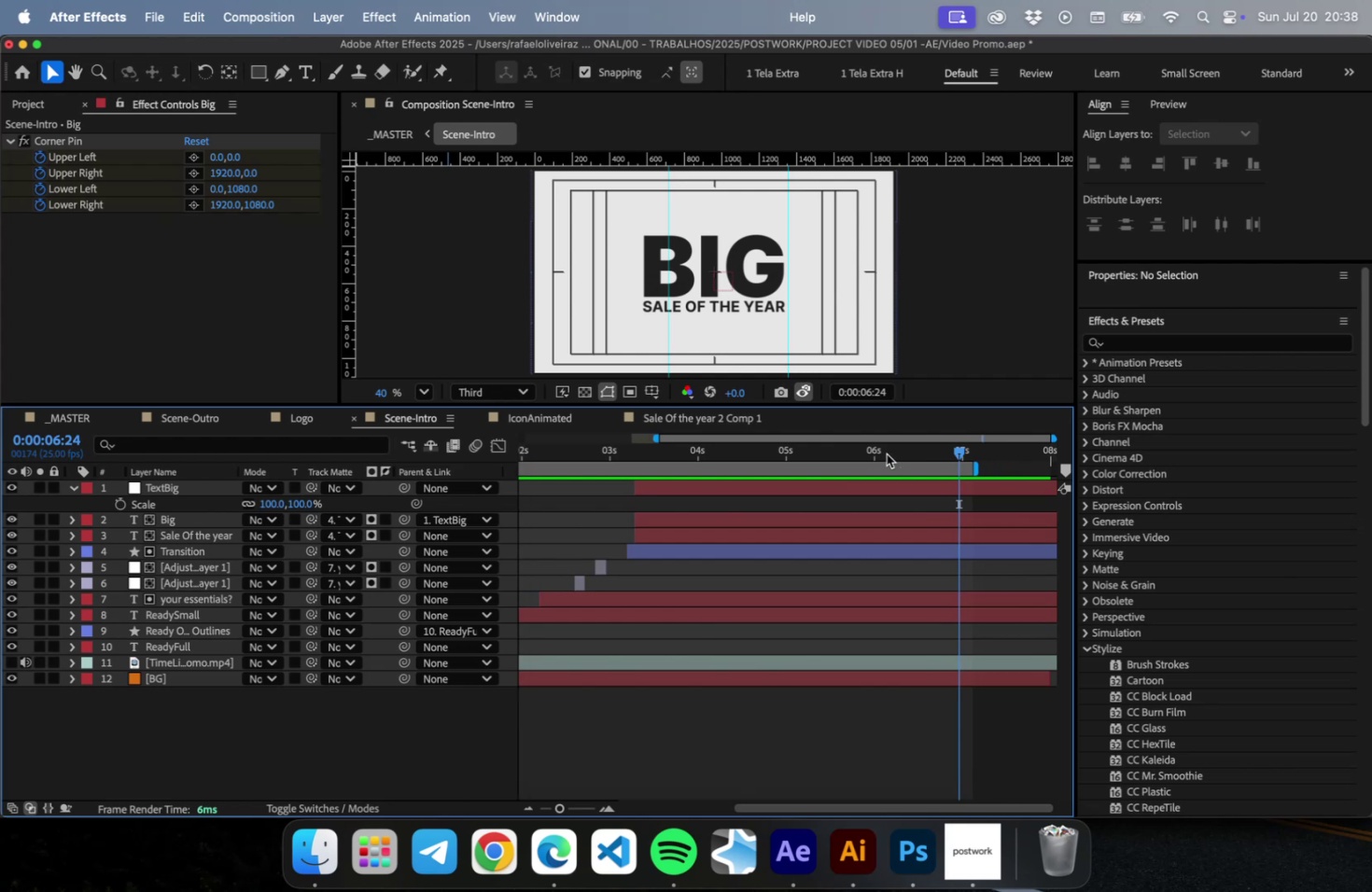 
left_click_drag(start_coordinate=[886, 453], to_coordinate=[820, 445])
 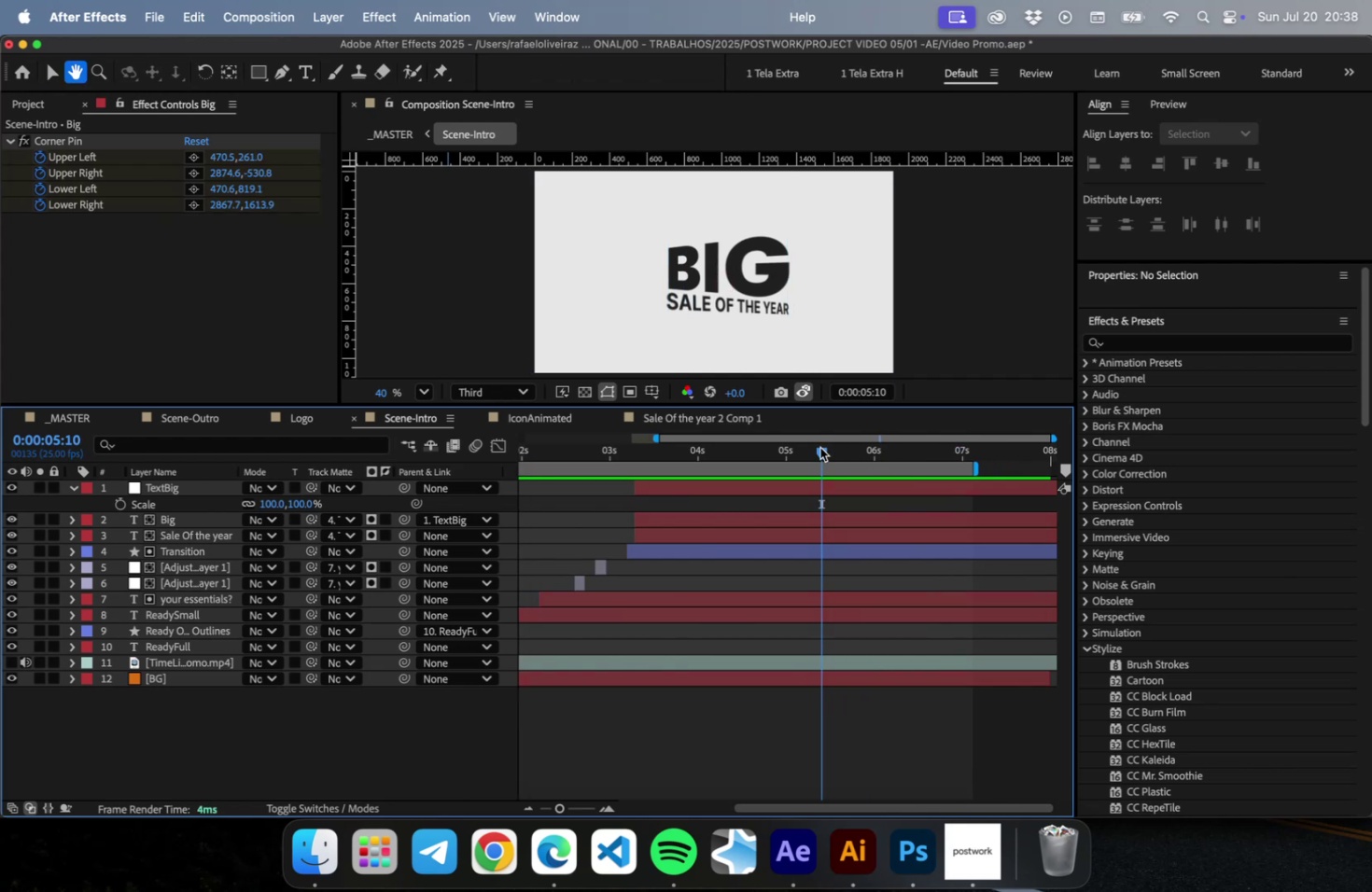 
key(Space)
 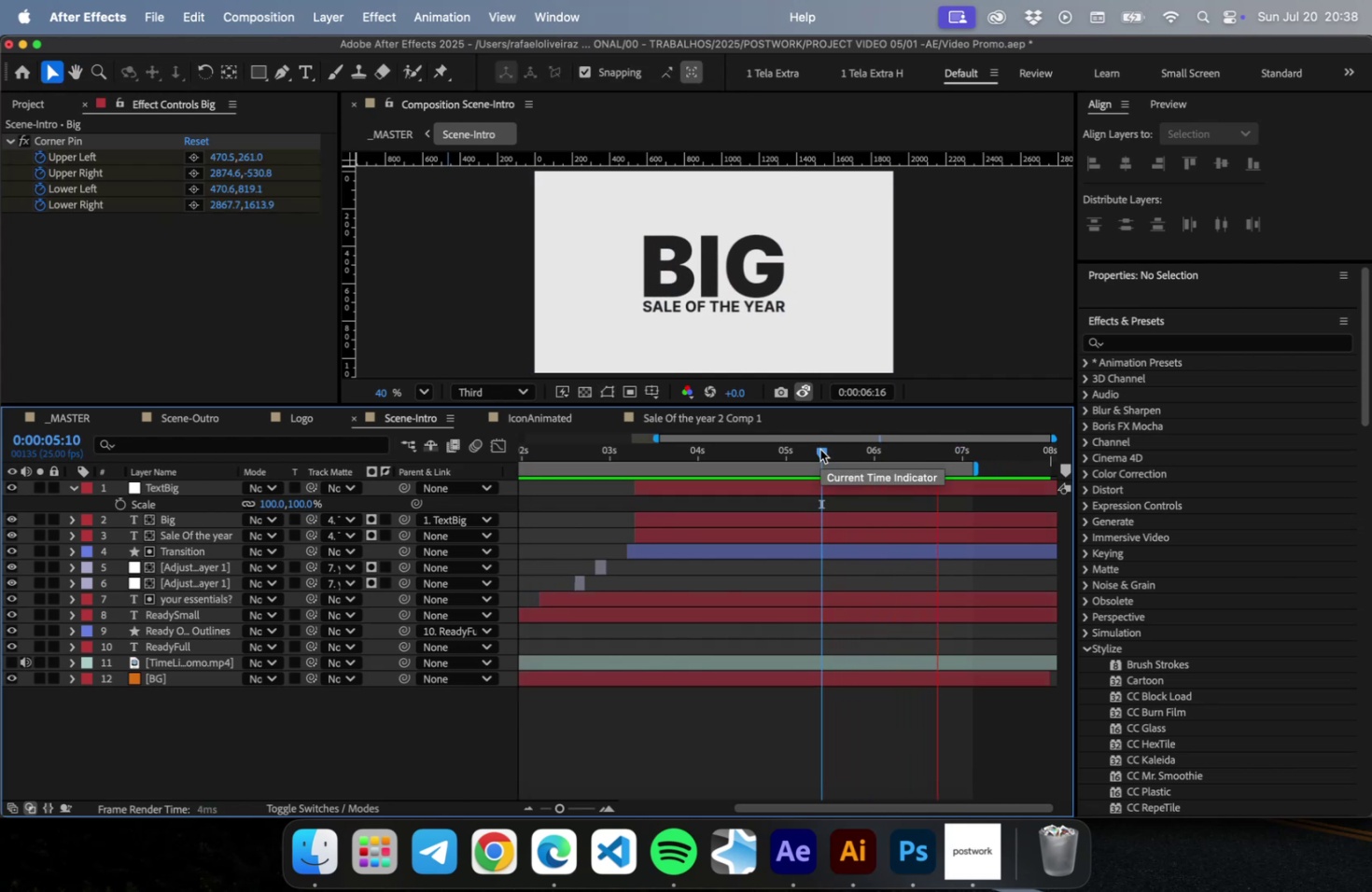 
key(Space)
 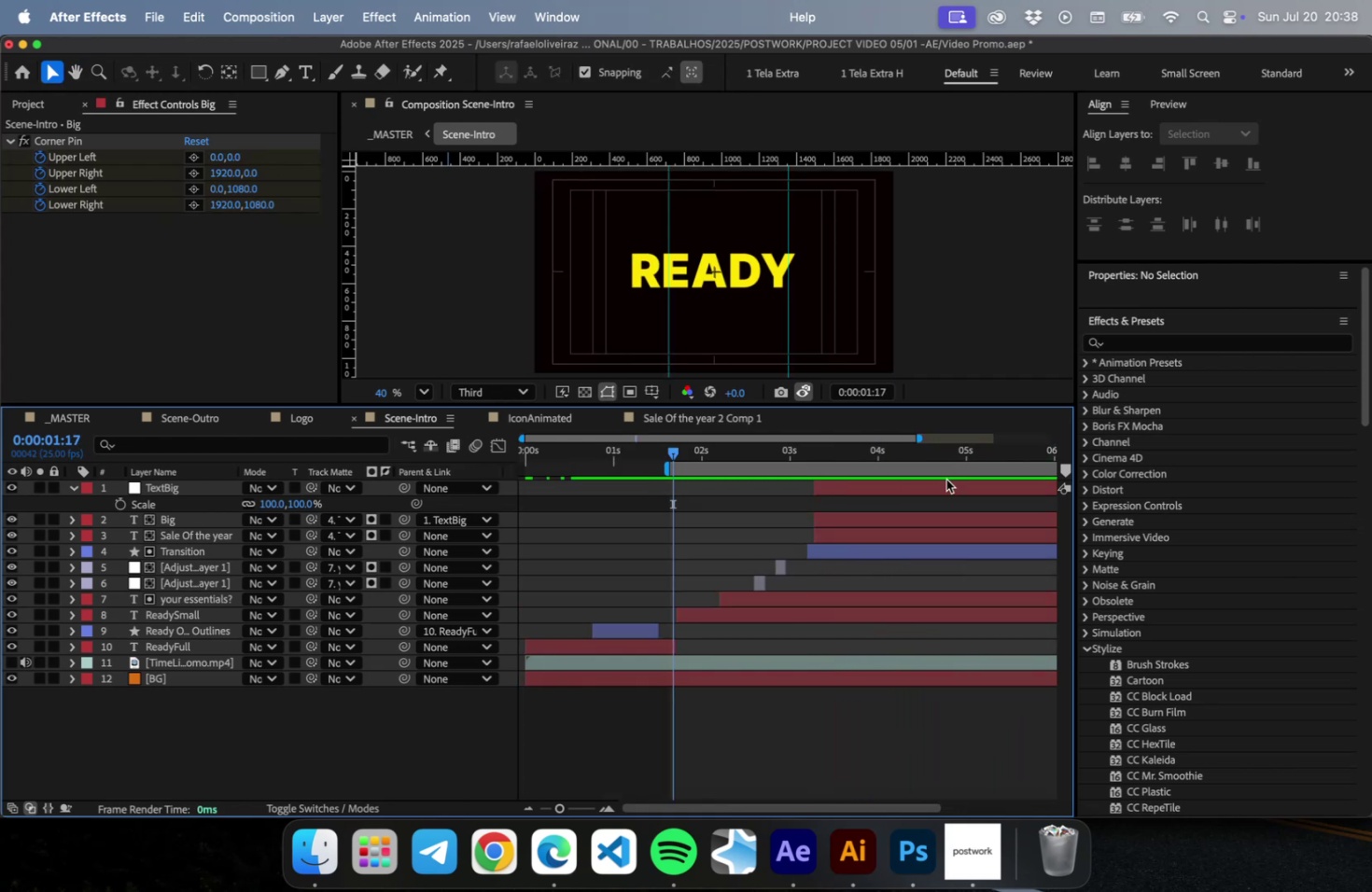 
key(Meta+CommandLeft)
 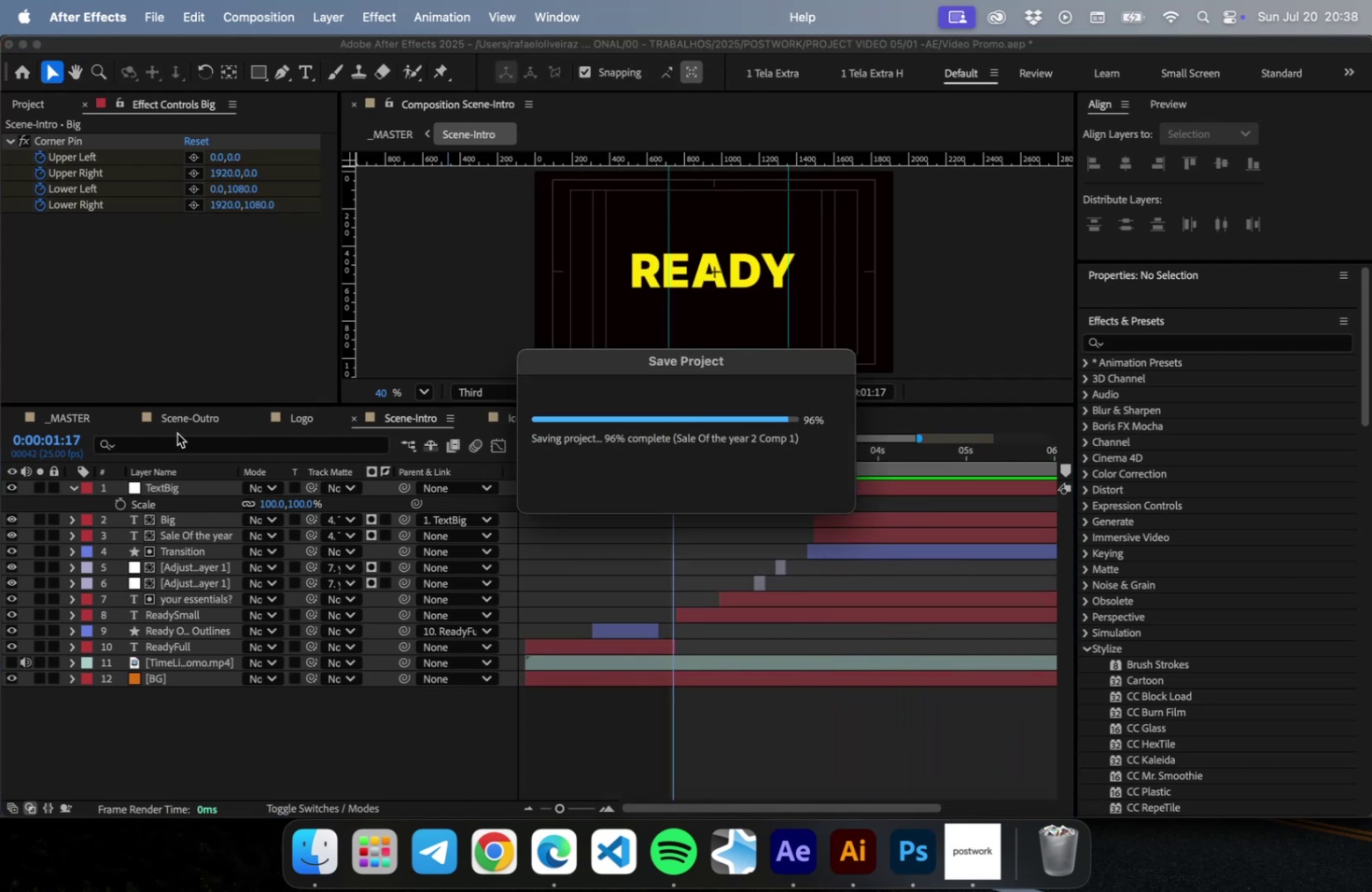 
key(Meta+S)
 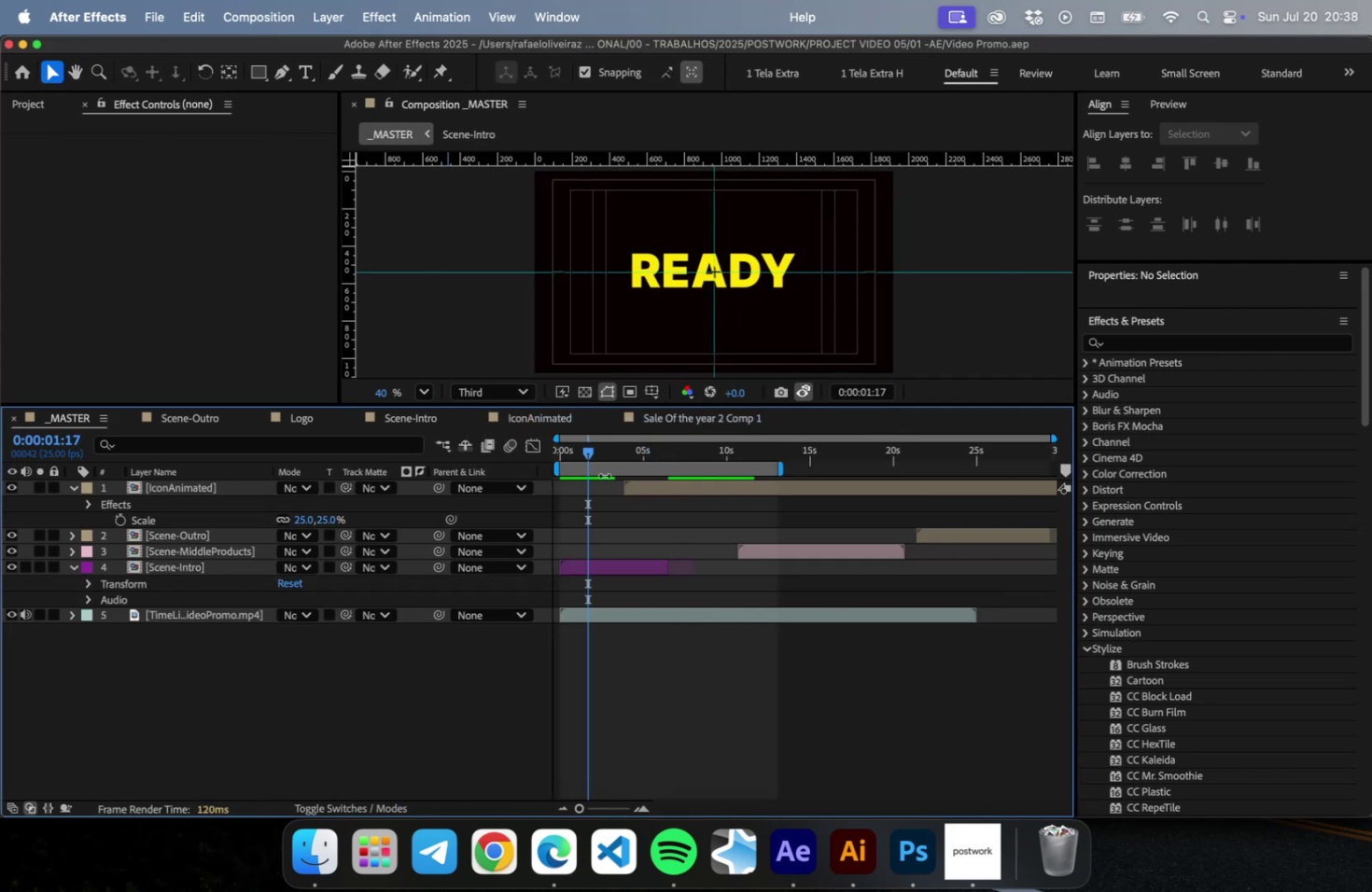 
left_click_drag(start_coordinate=[635, 457], to_coordinate=[653, 456])
 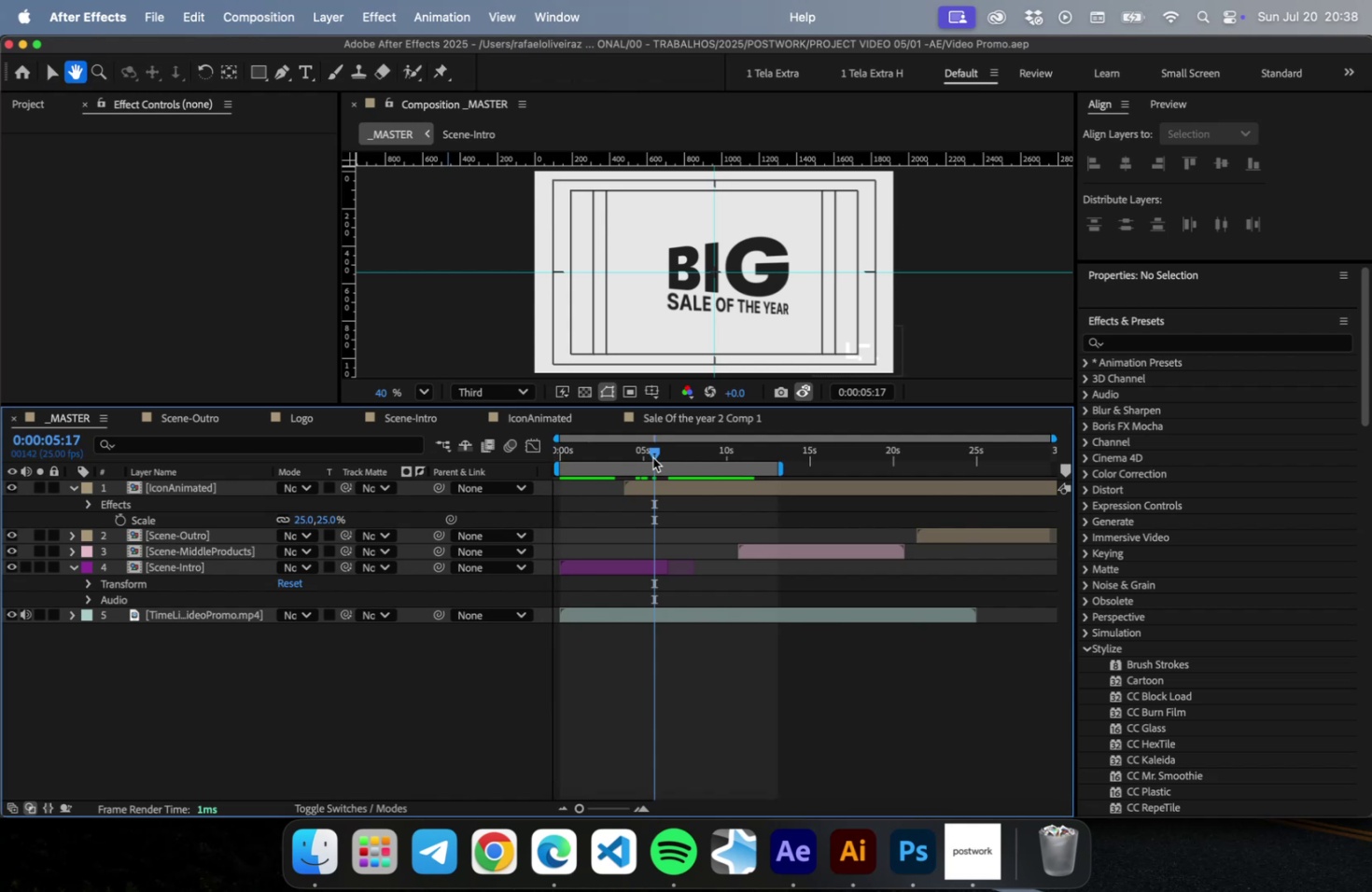 
key(Space)
 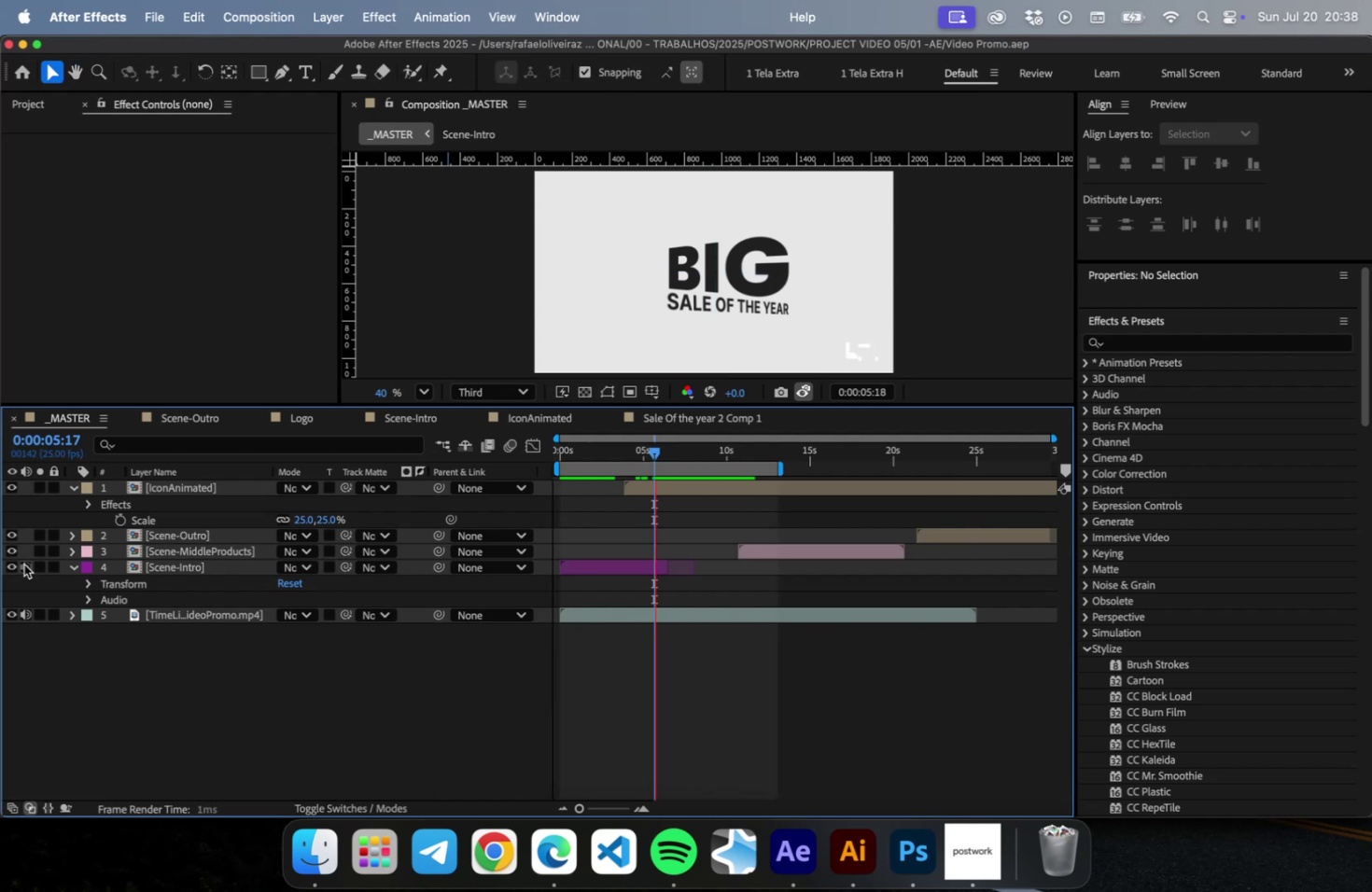 
key(Space)
 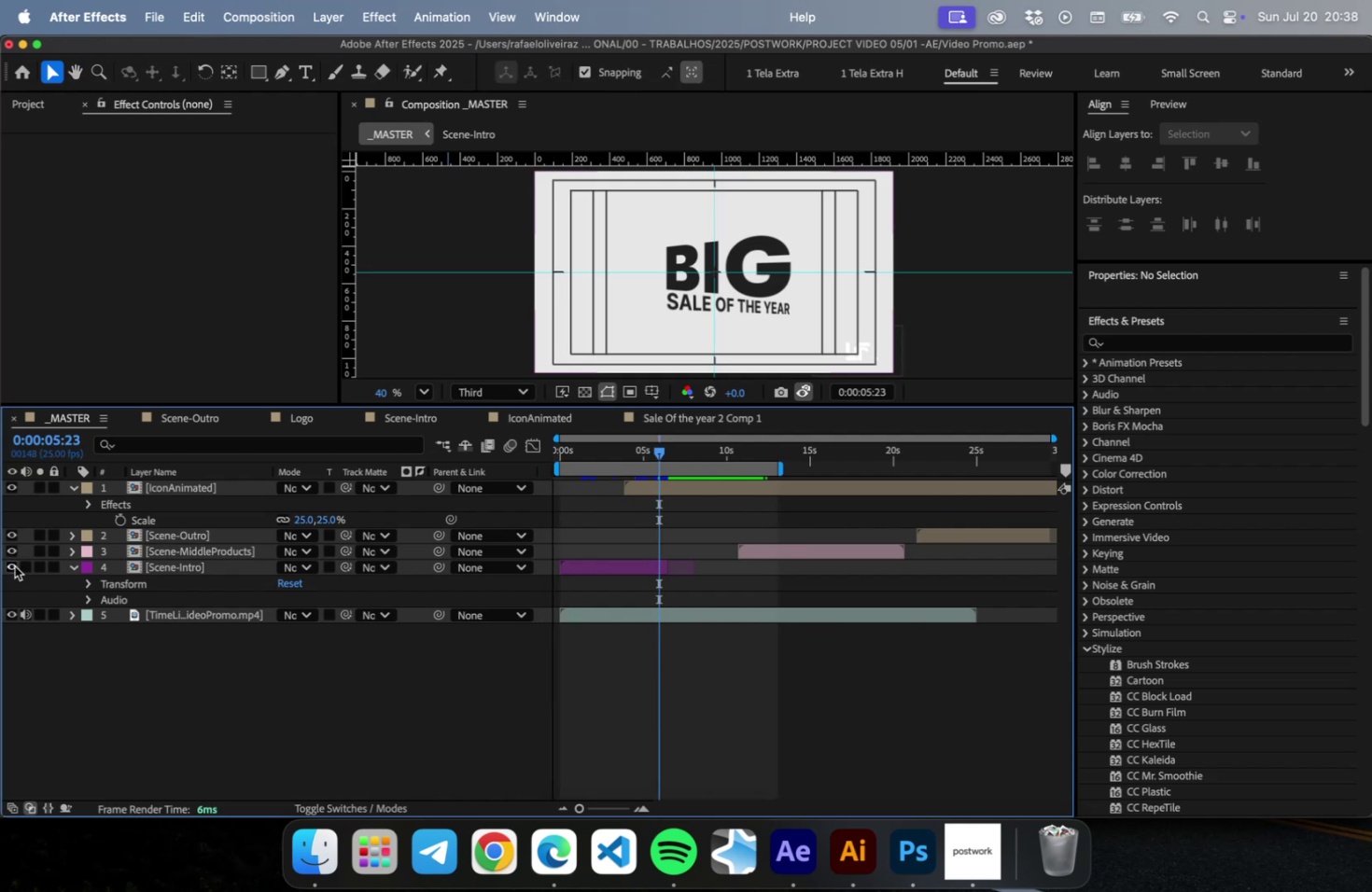 
double_click([15, 565])
 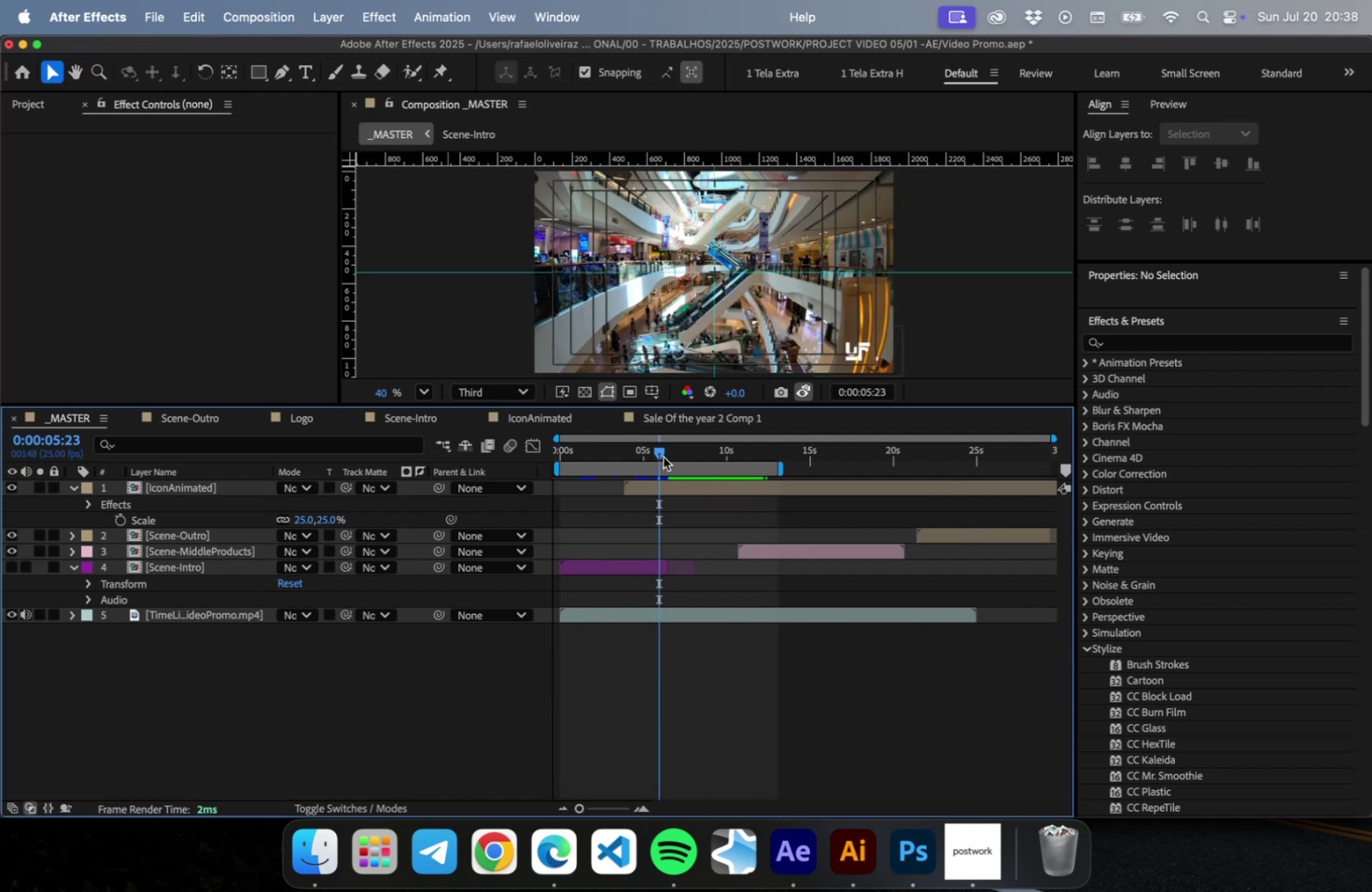 
left_click_drag(start_coordinate=[659, 452], to_coordinate=[643, 453])
 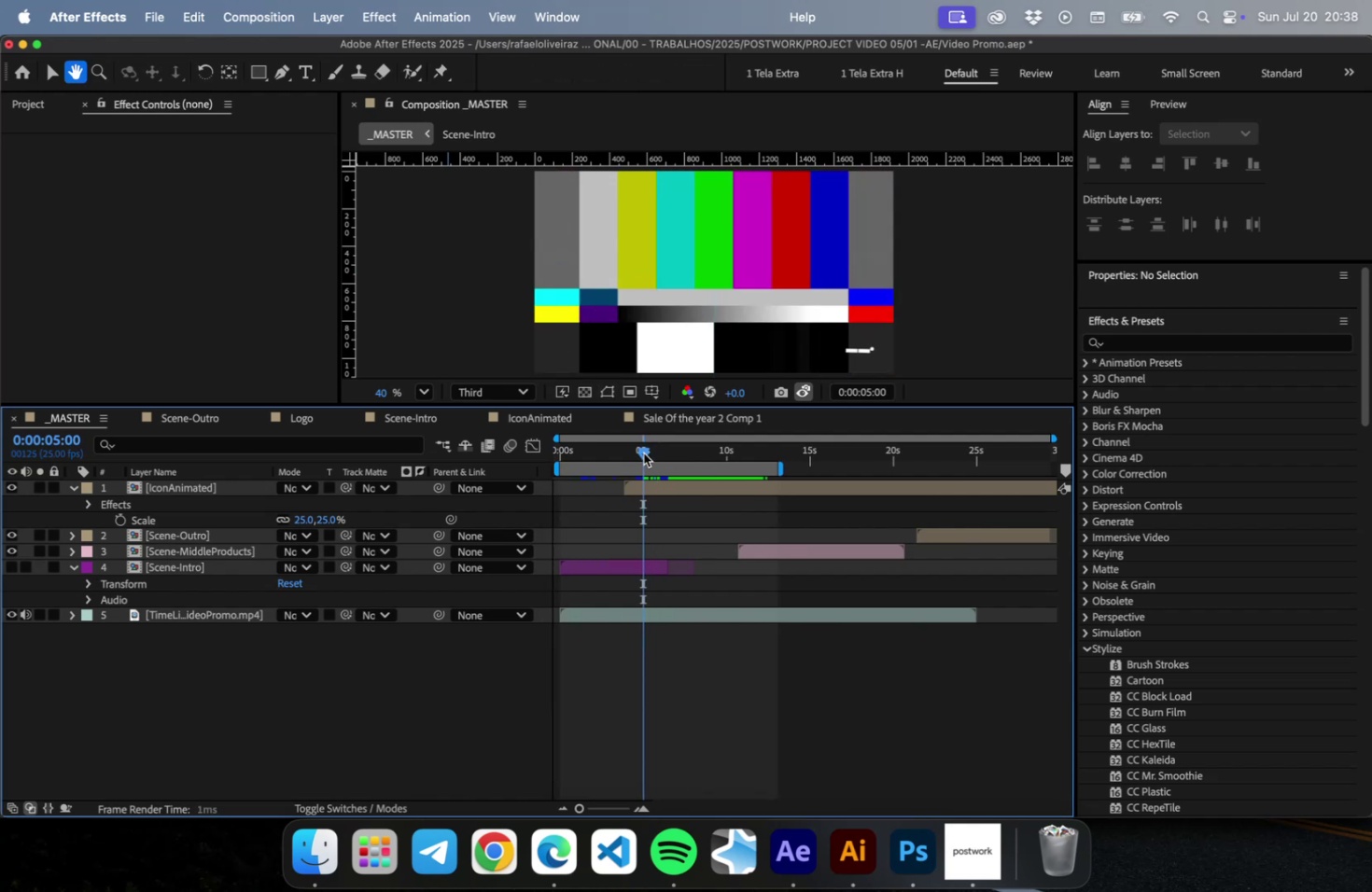 
key(Space)
 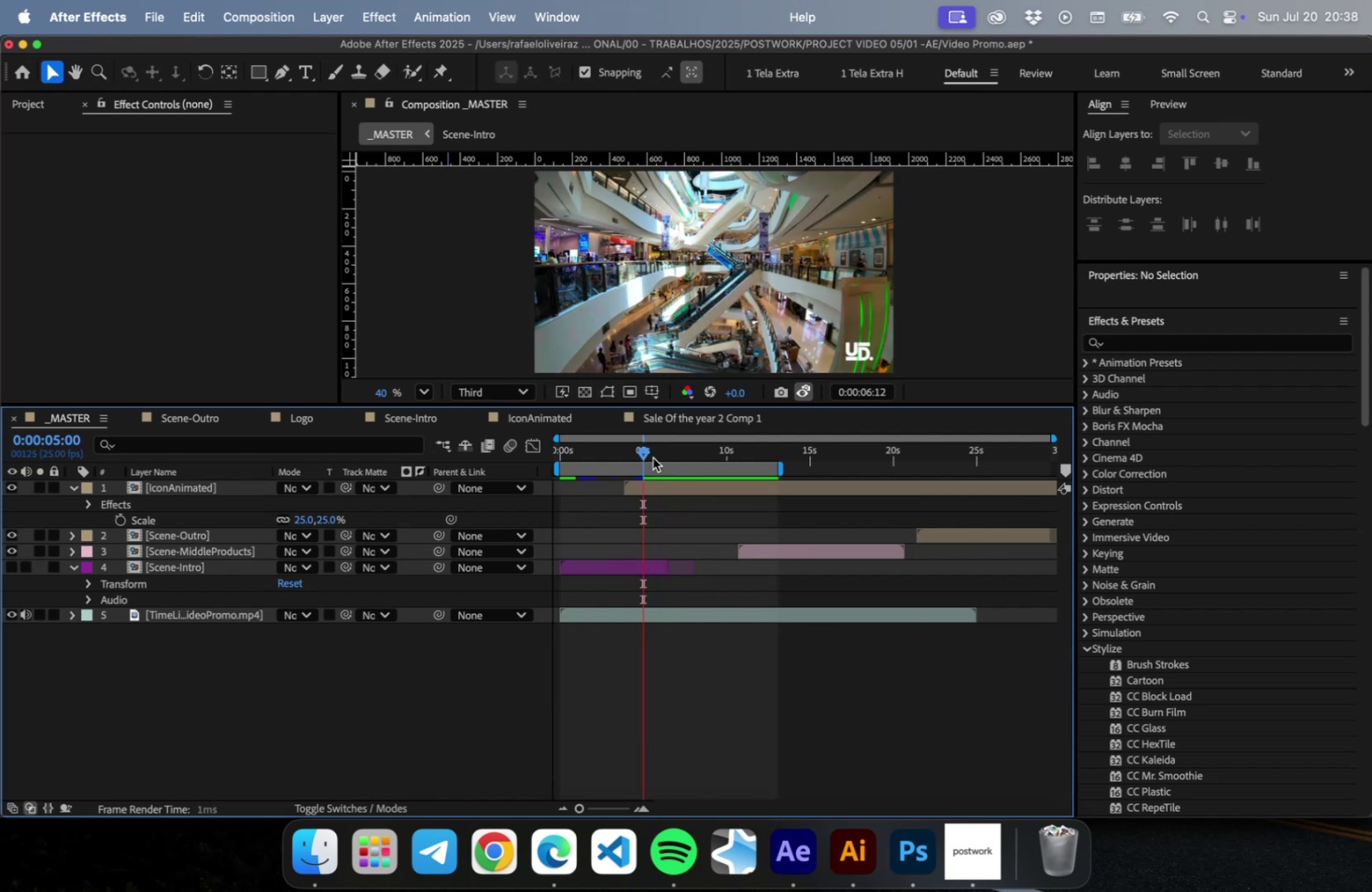 
key(Space)
 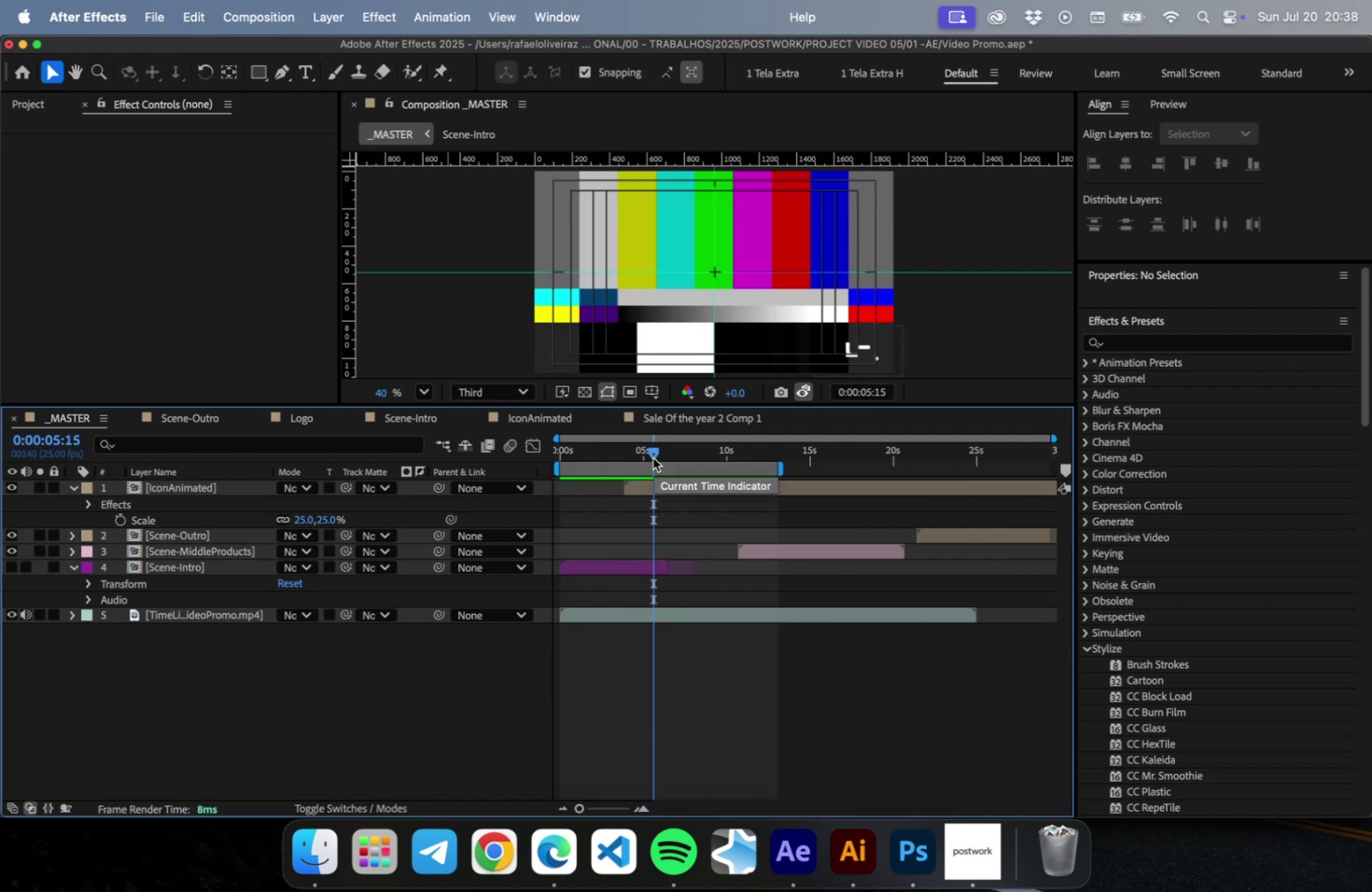 
key(Space)
 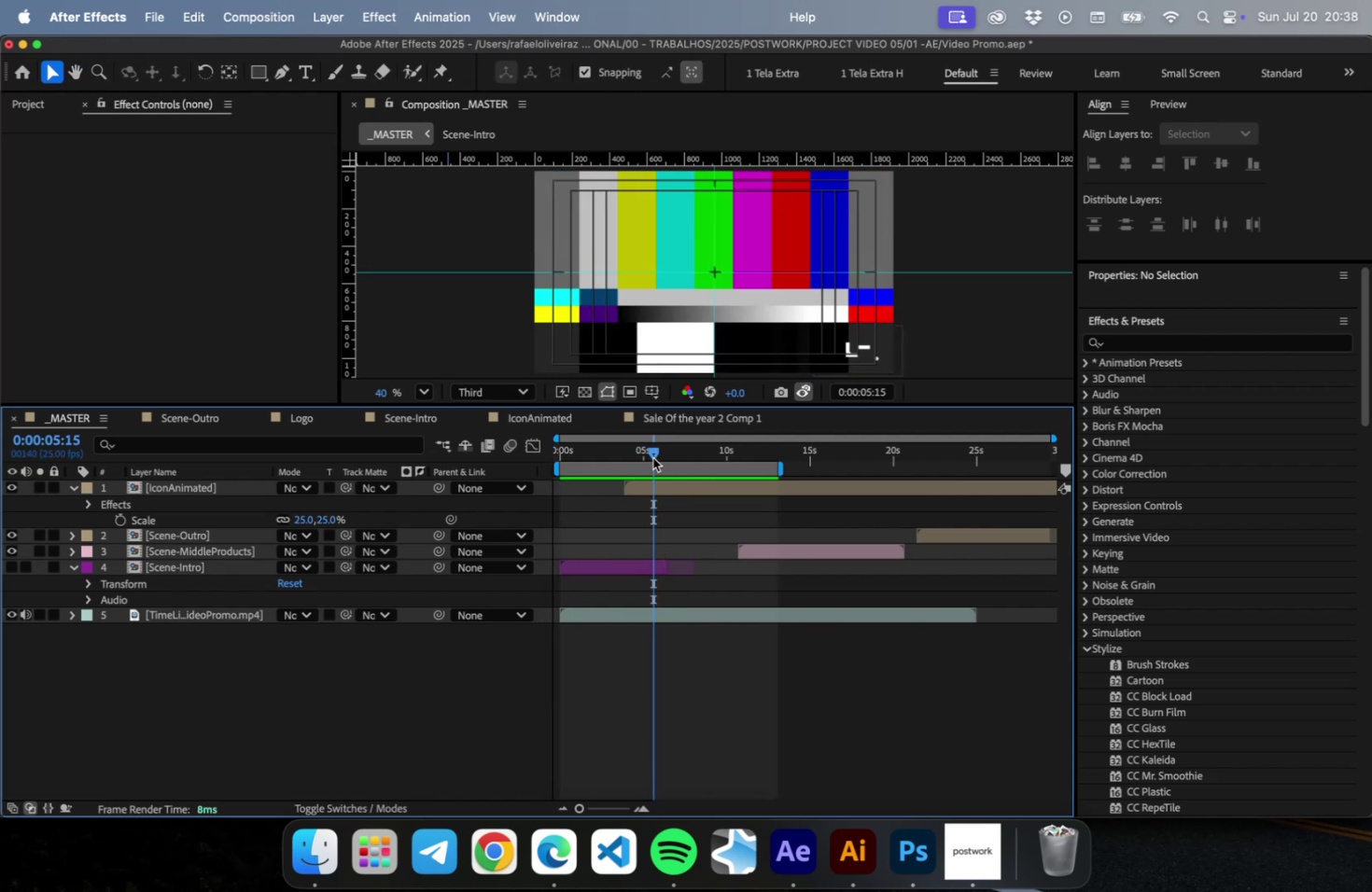 
key(Meta+CommandLeft)
 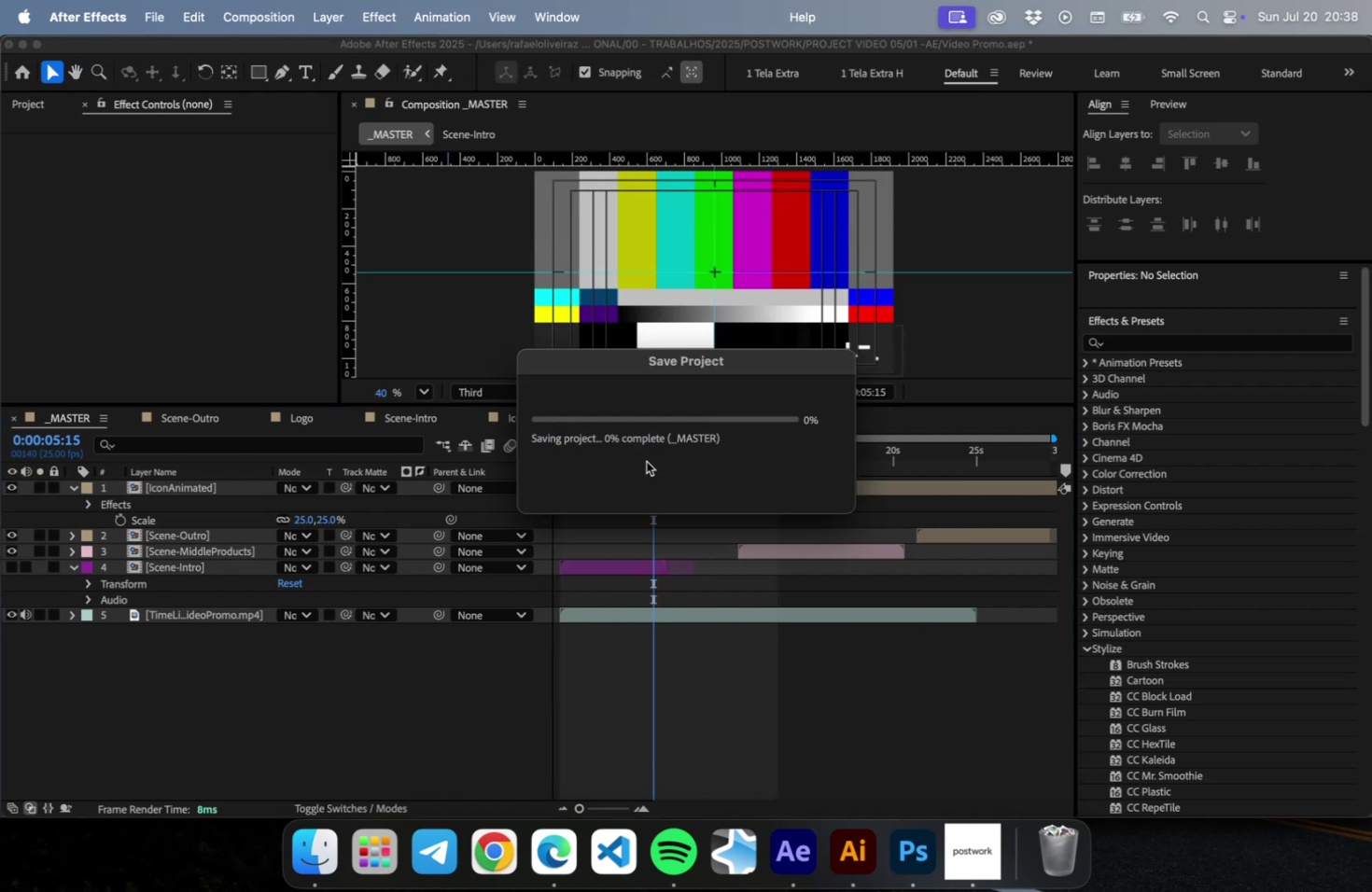 
key(Meta+S)
 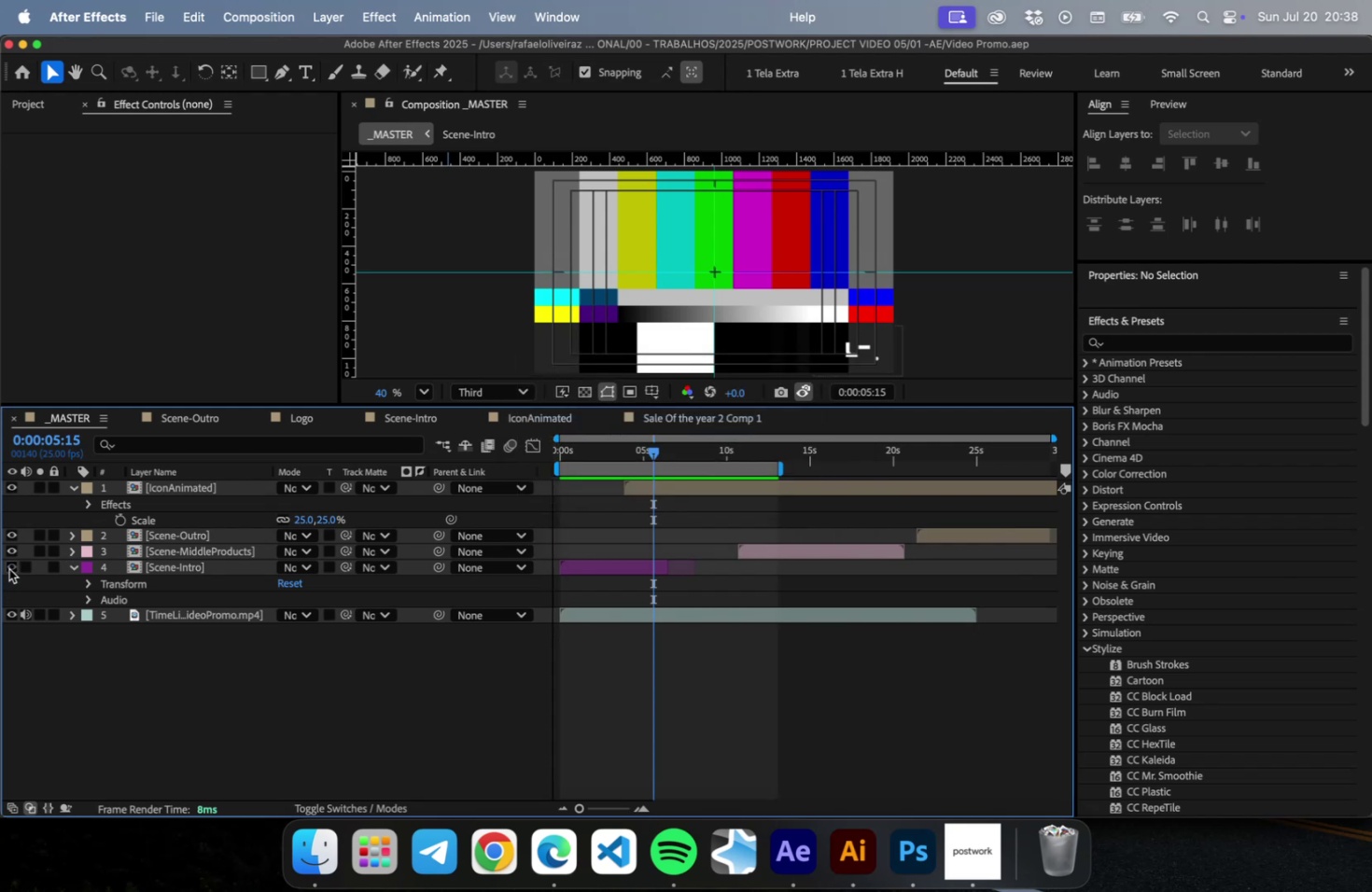 
left_click([9, 568])
 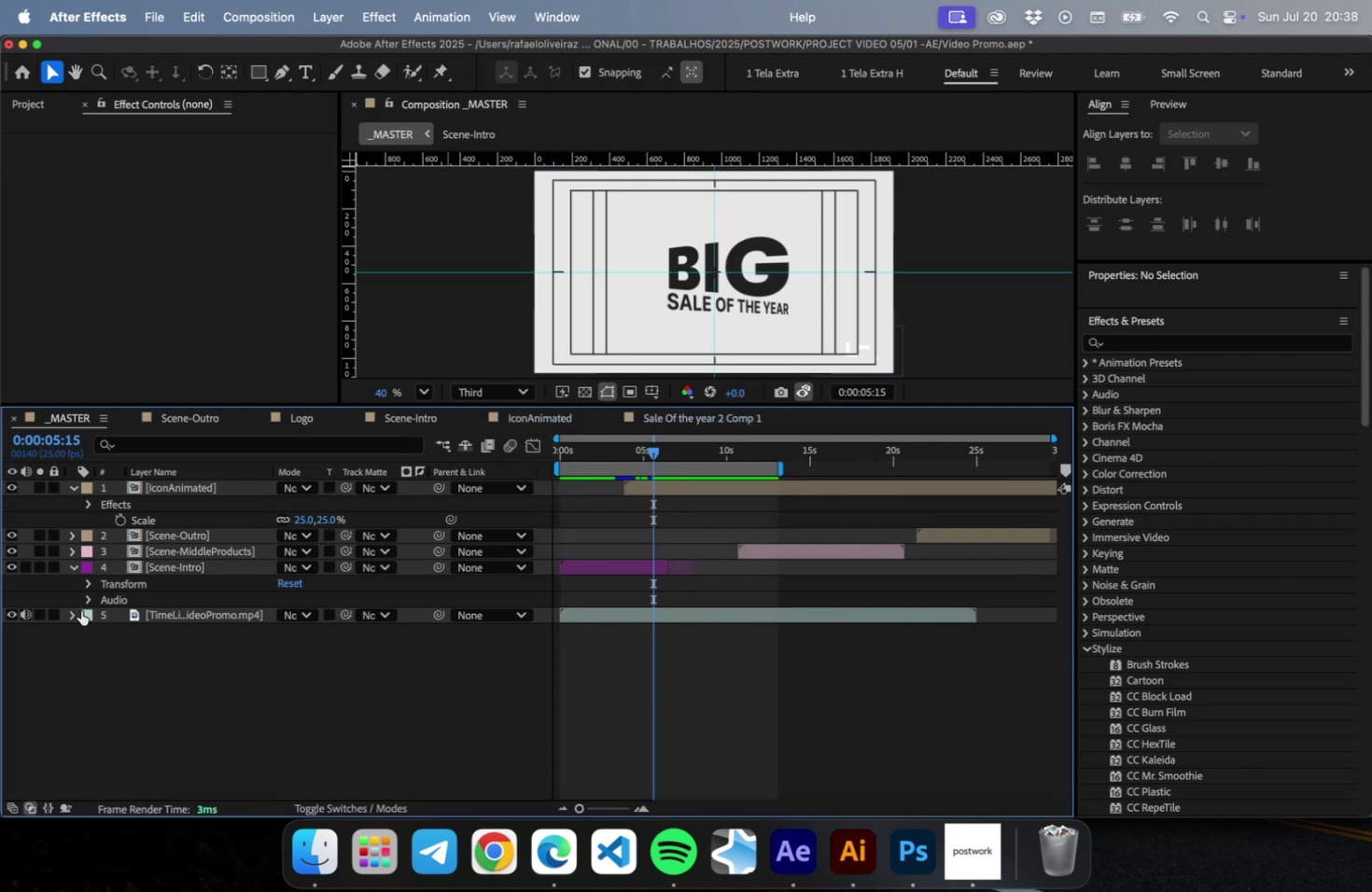 
wait(6.63)
 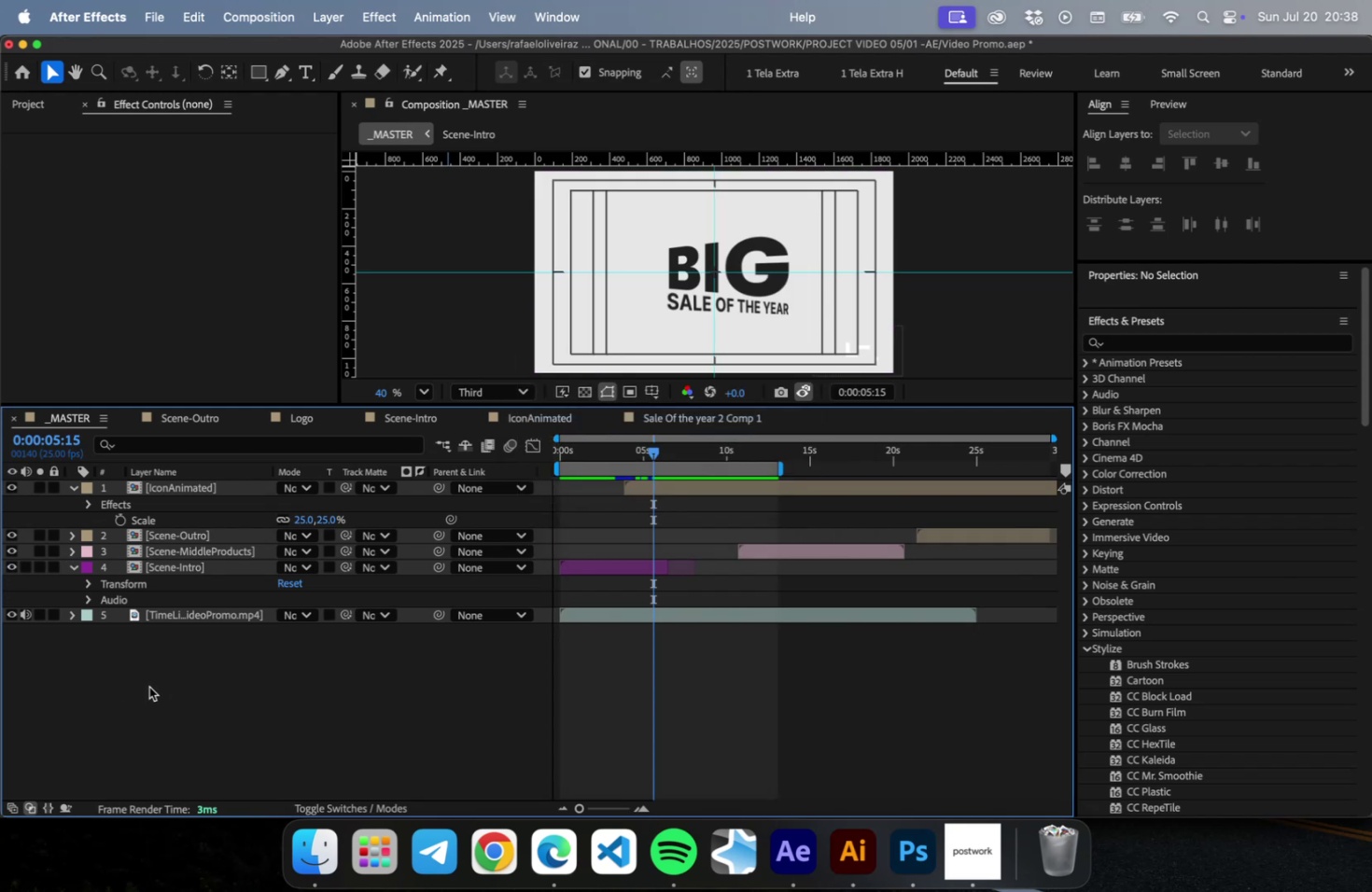 
mouse_move([413, 447])
 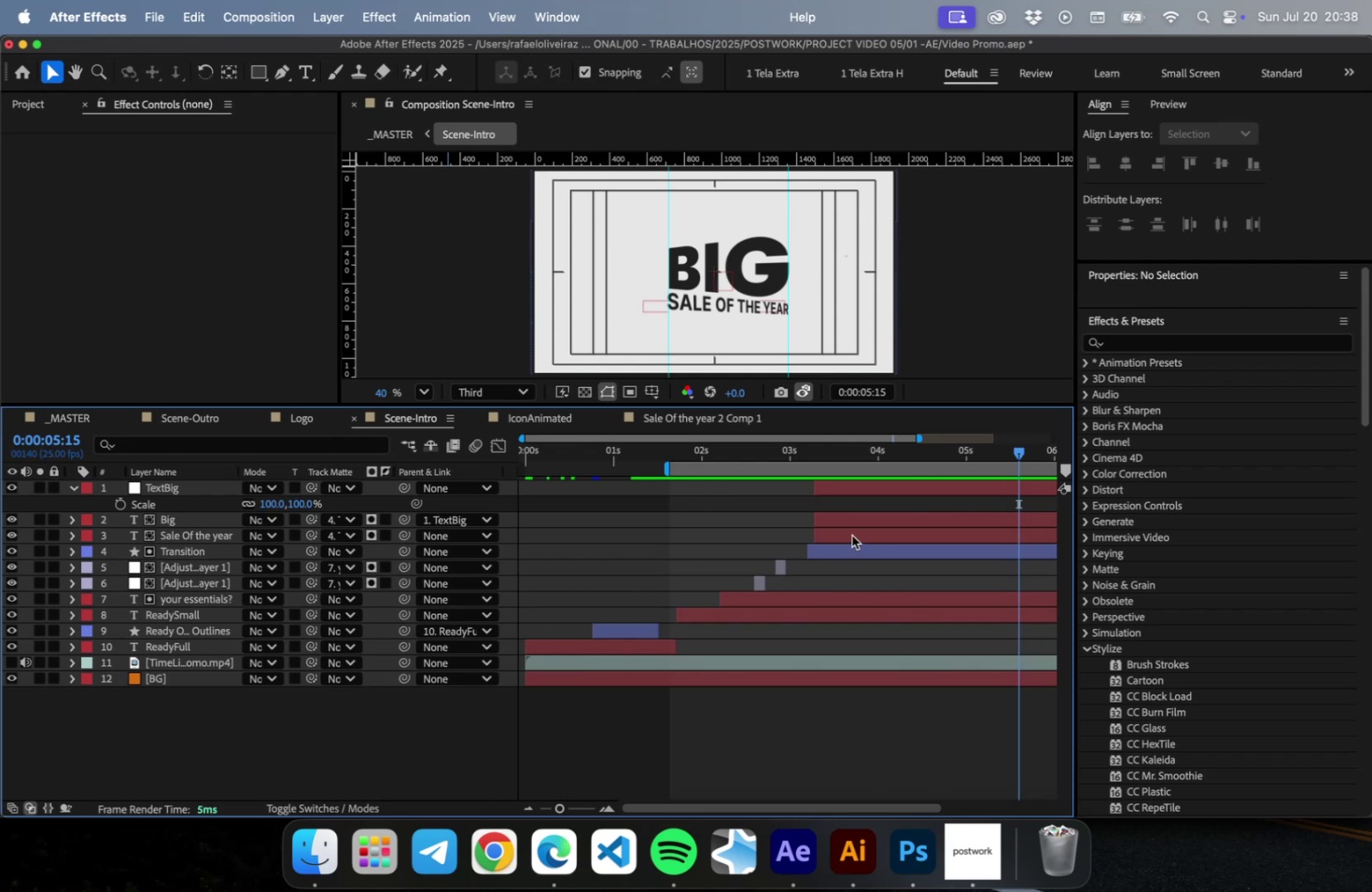 
hold_key(key=ShiftLeft, duration=0.39)
left_click([850, 532])
 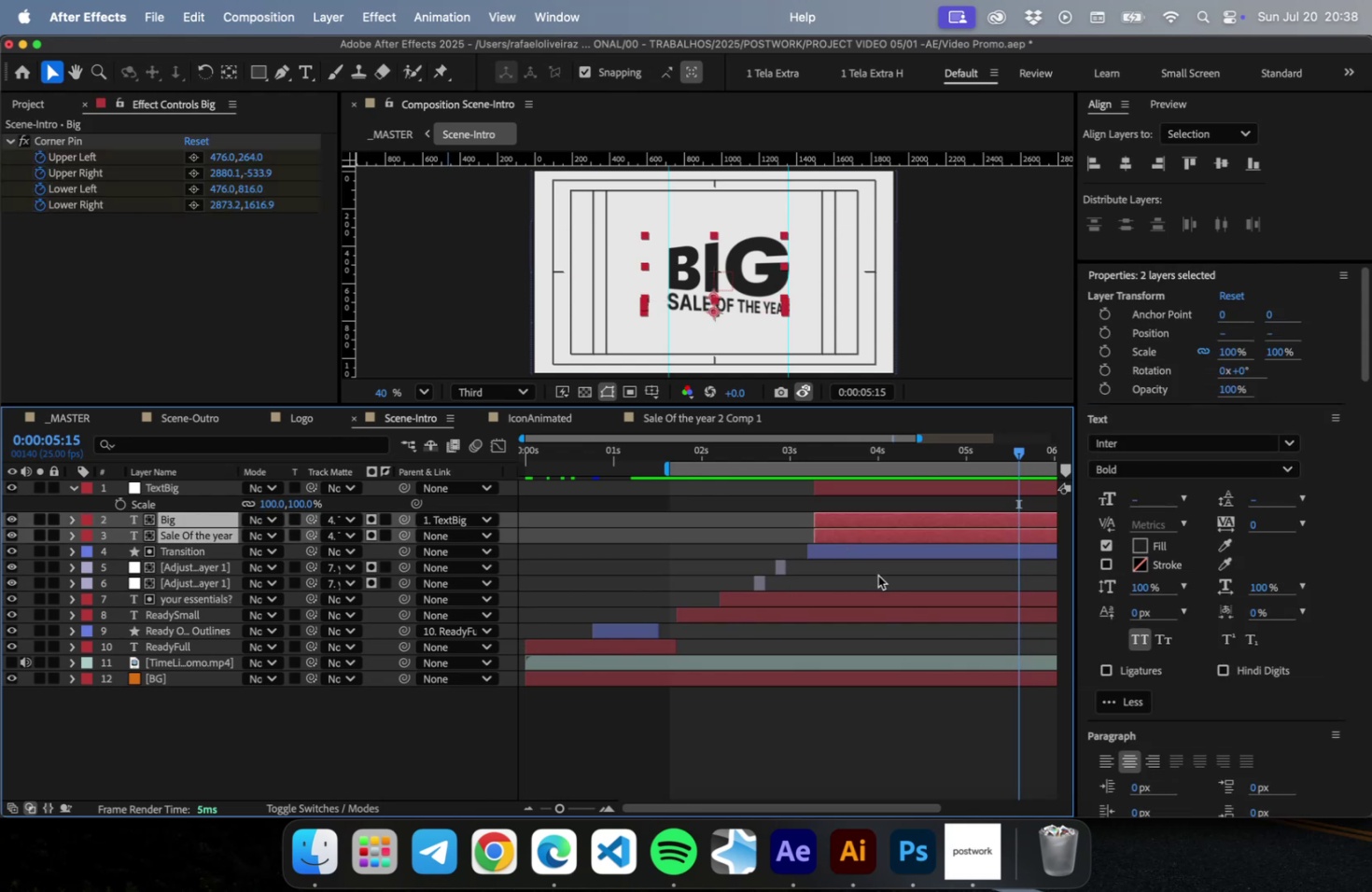 
key(U)
 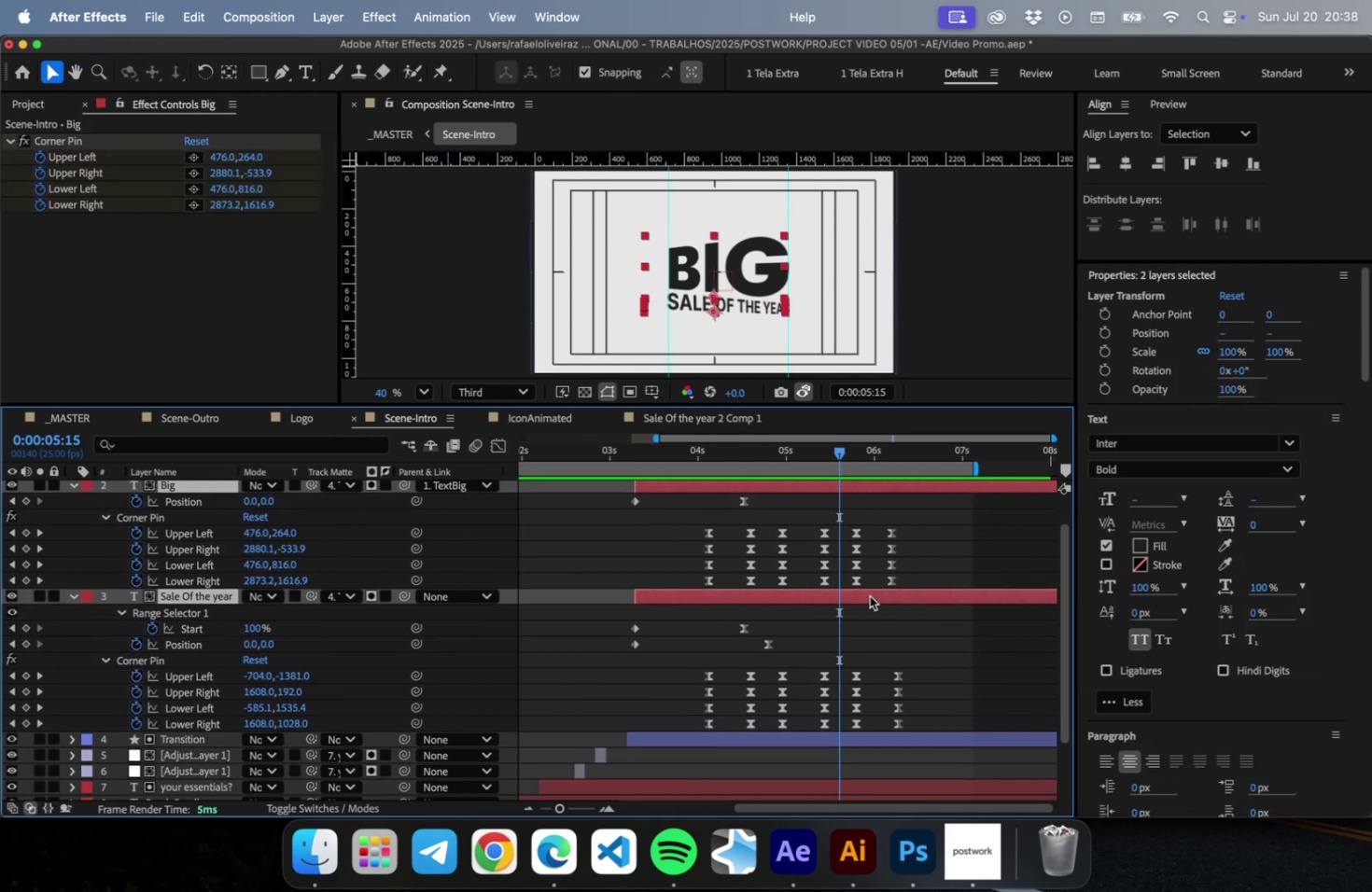 
key(Space)
 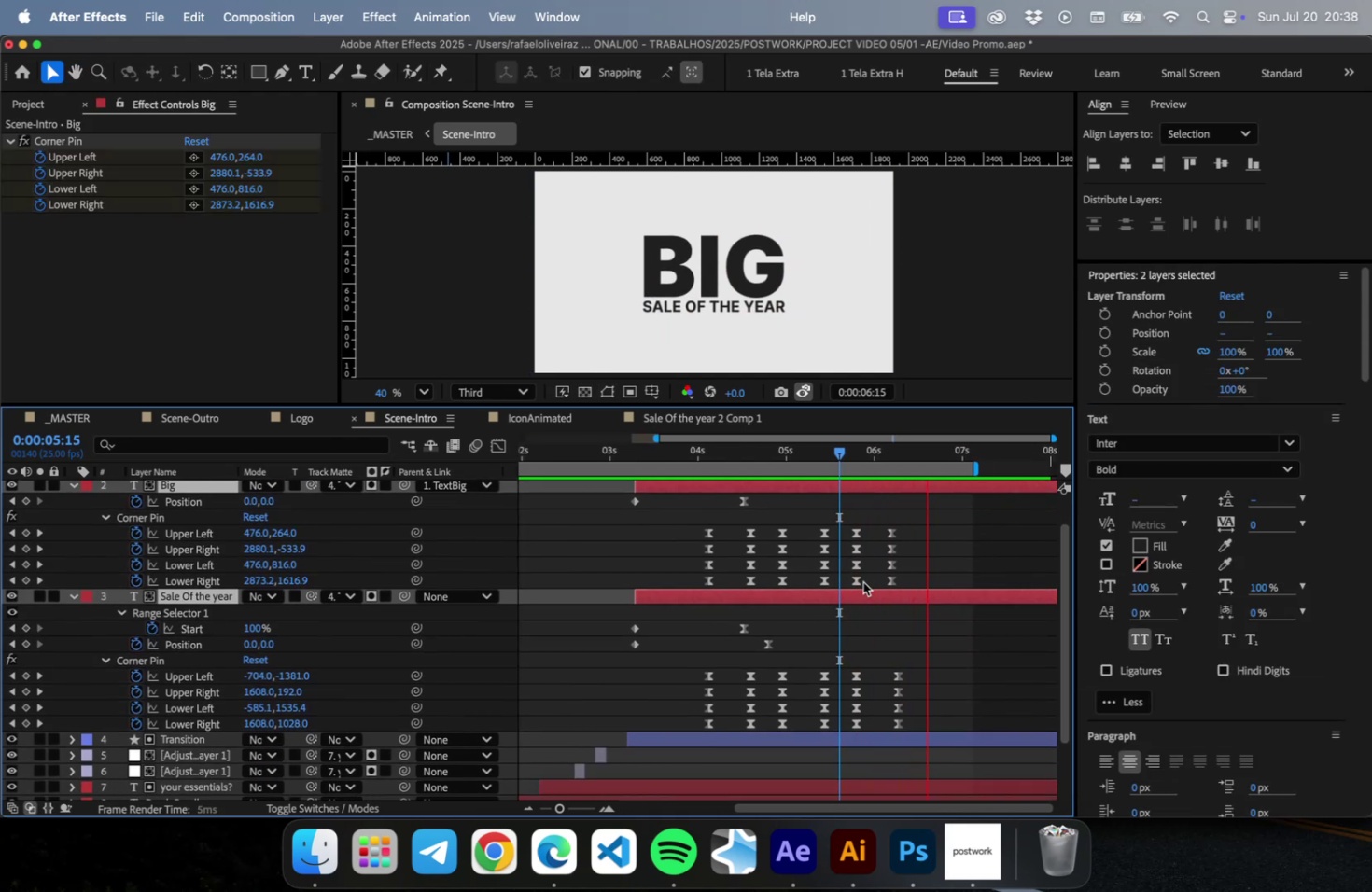 
key(Space)
 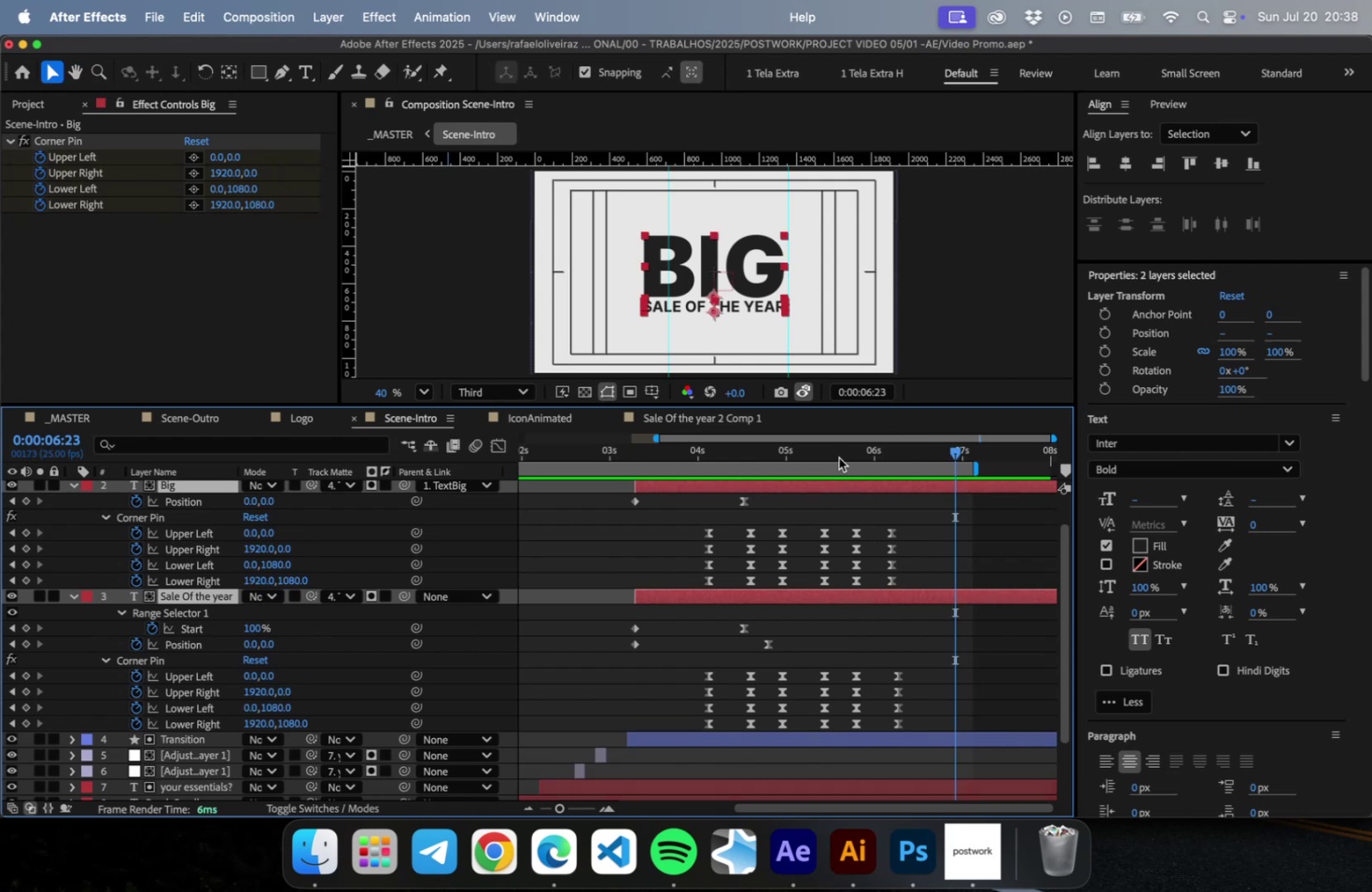 
left_click_drag(start_coordinate=[836, 453], to_coordinate=[752, 453])
 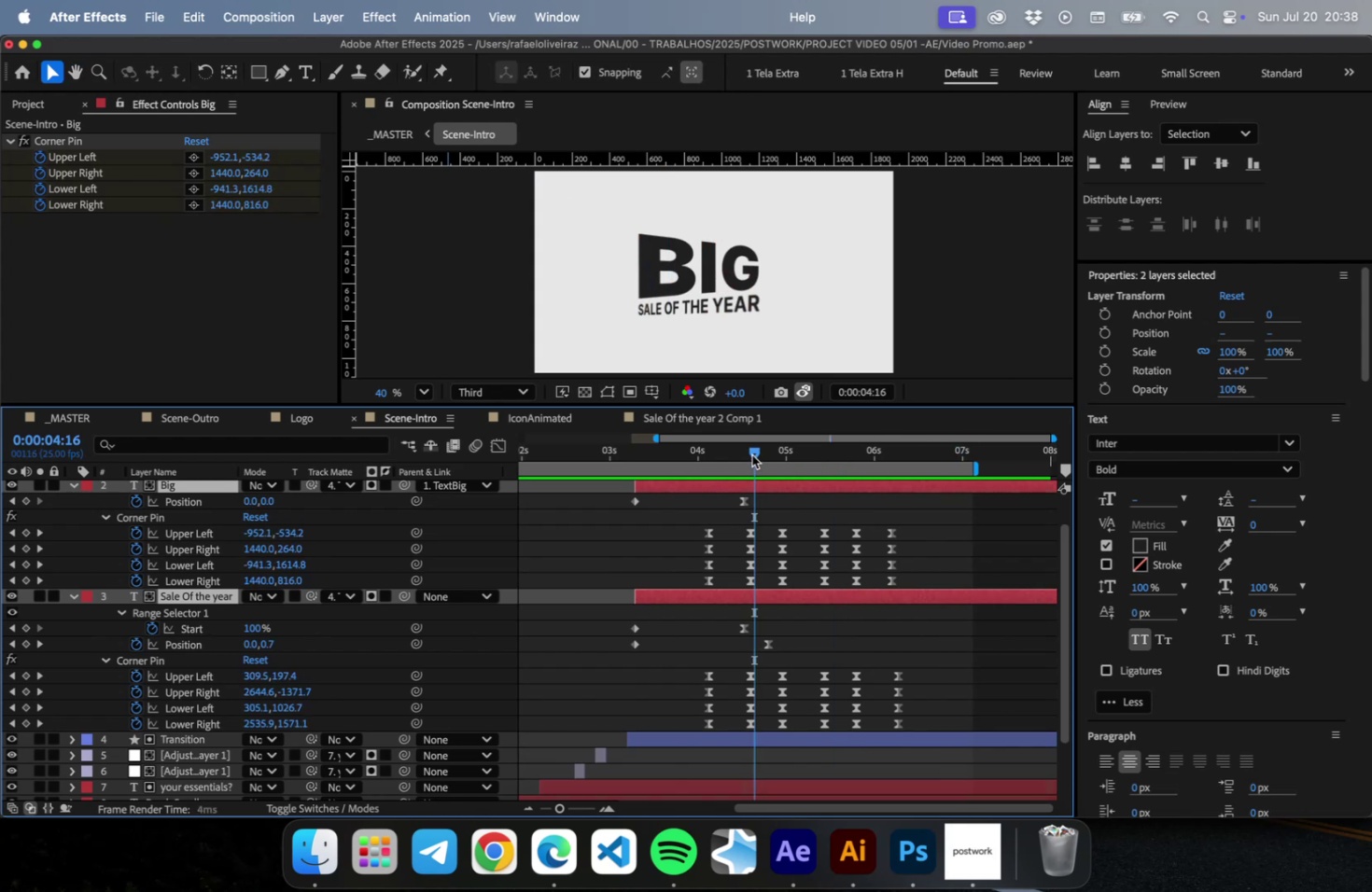 
key(Space)
 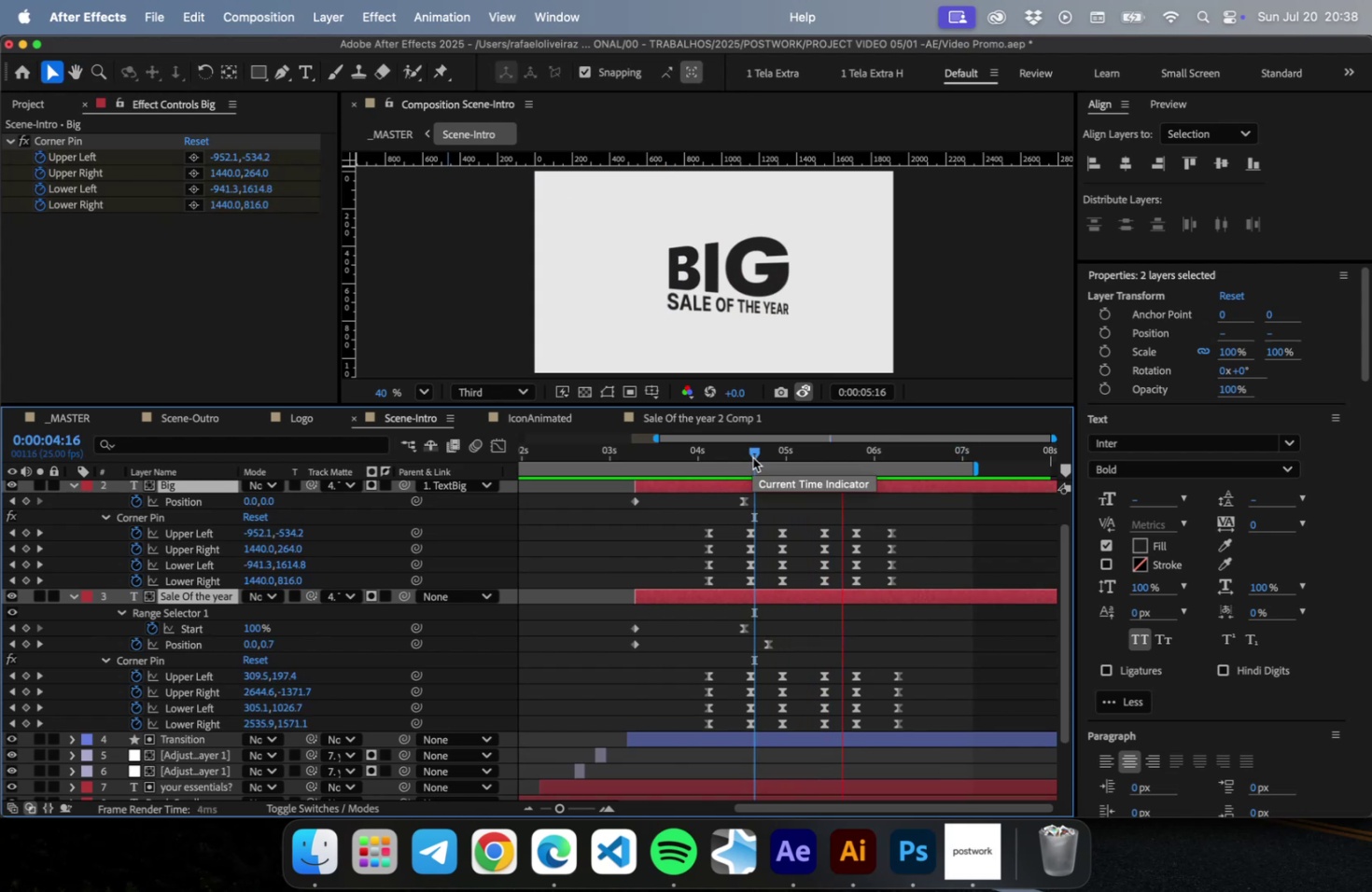 
left_click_drag(start_coordinate=[752, 454], to_coordinate=[716, 452])
 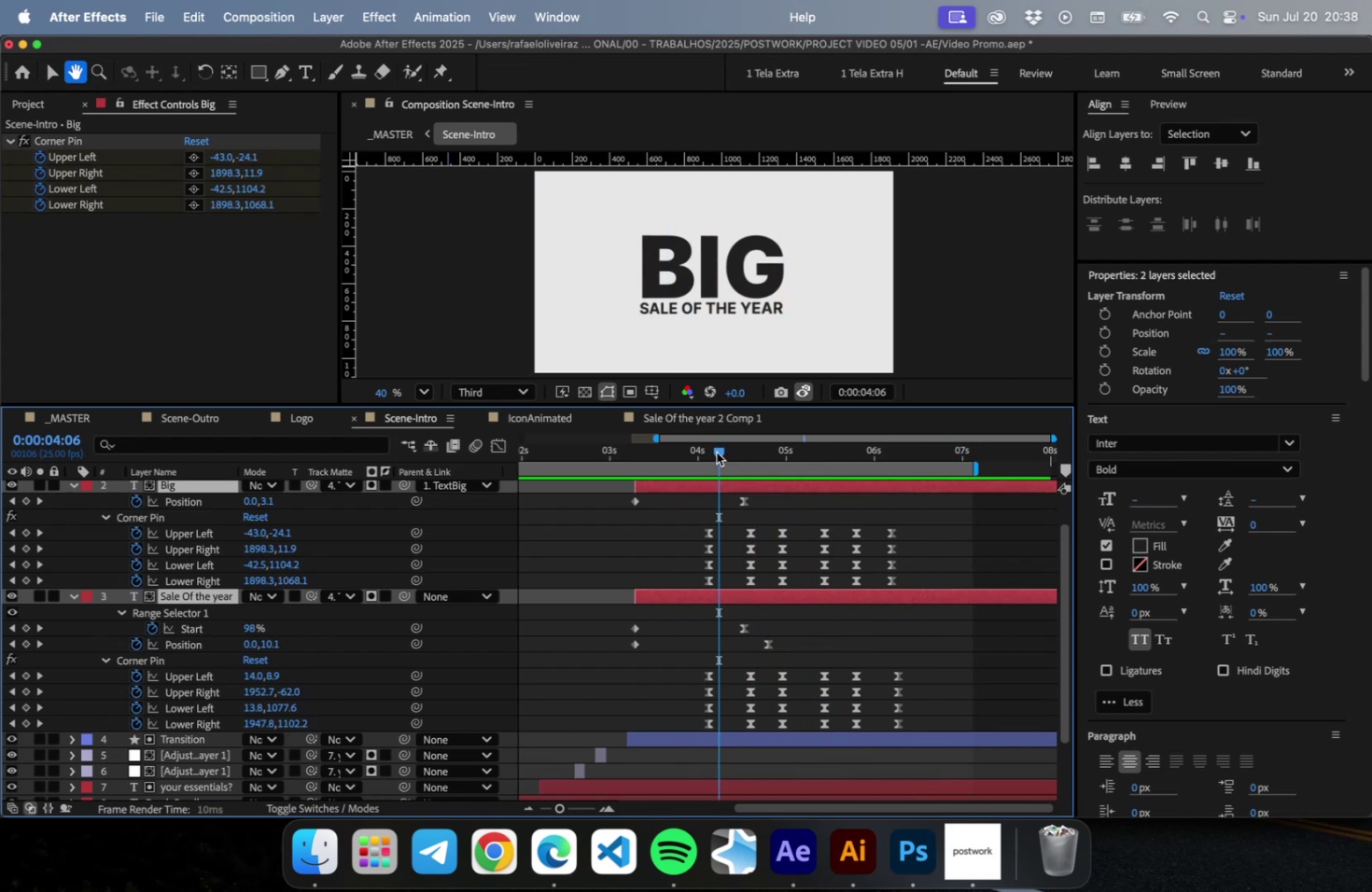 
key(Space)
 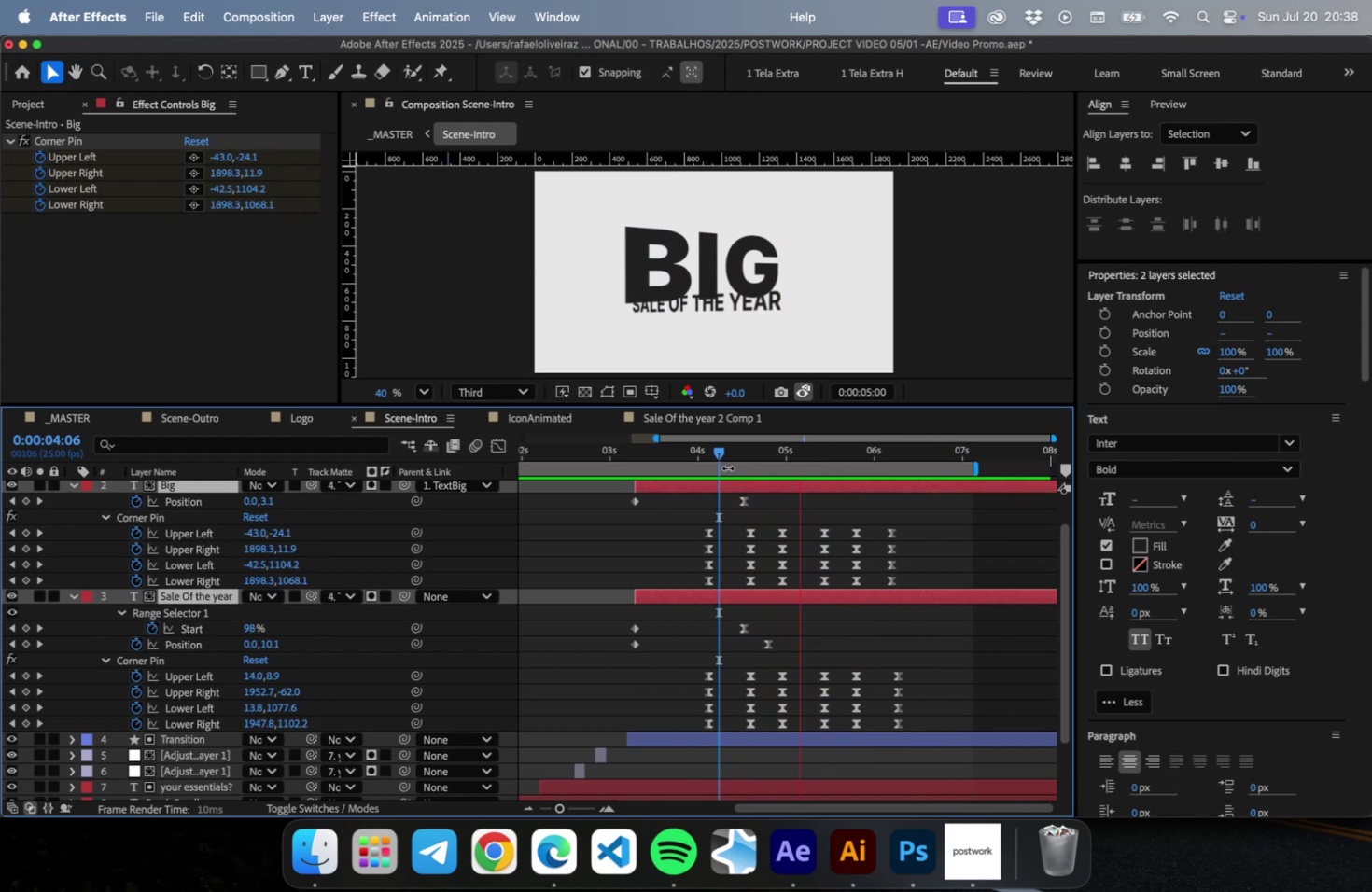 
key(Space)
 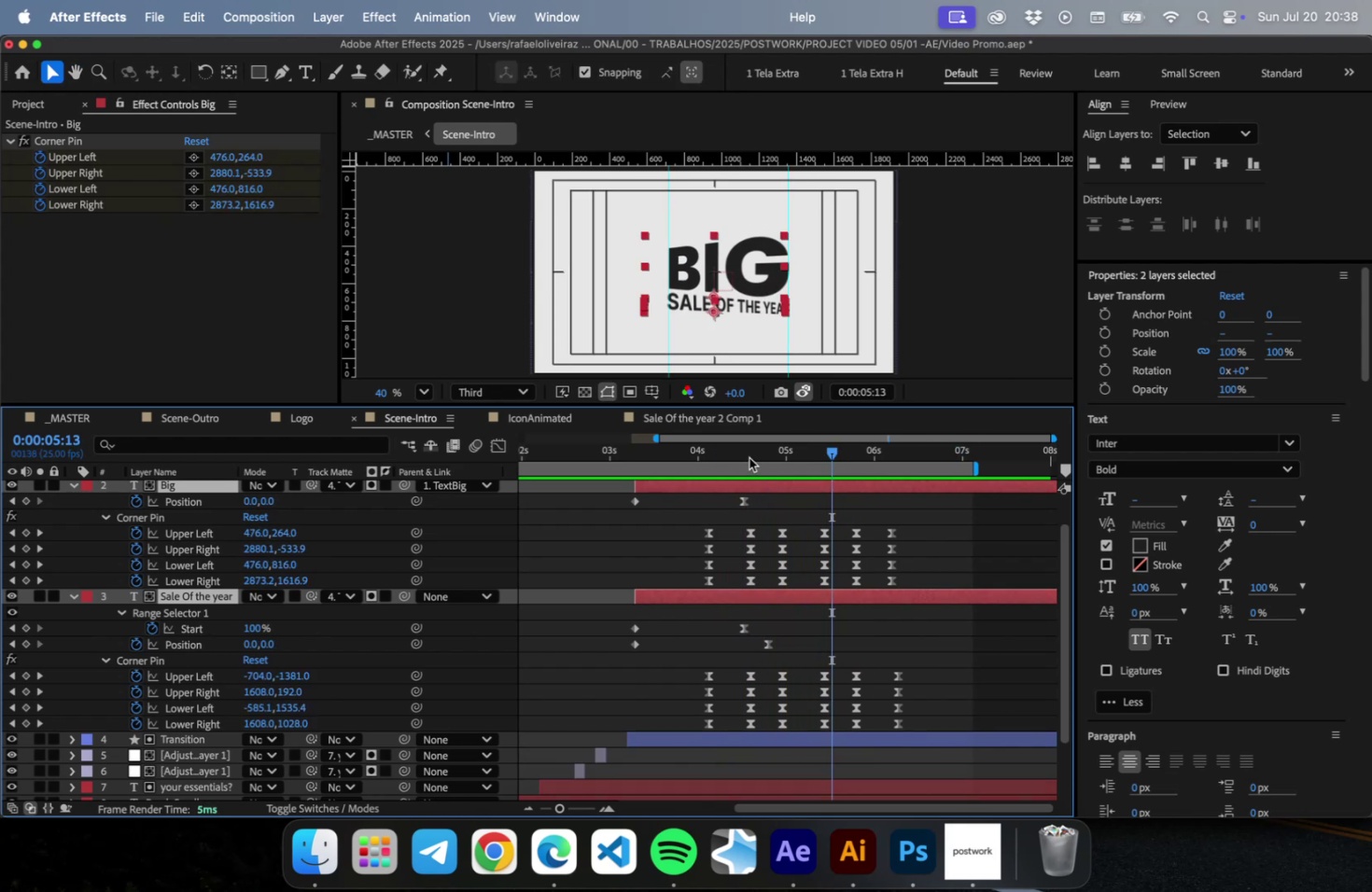 
double_click([749, 457])
 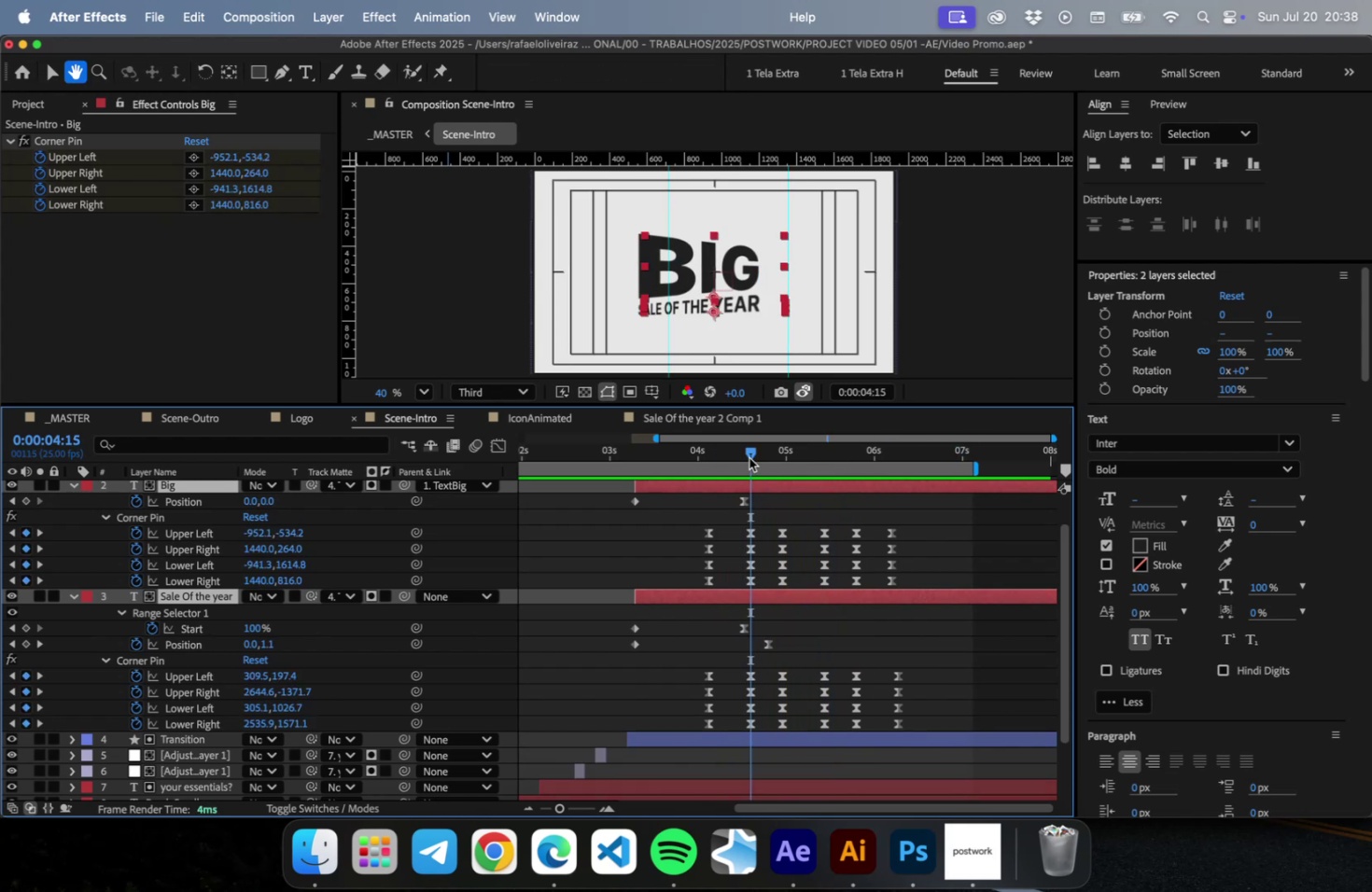 
key(Space)
 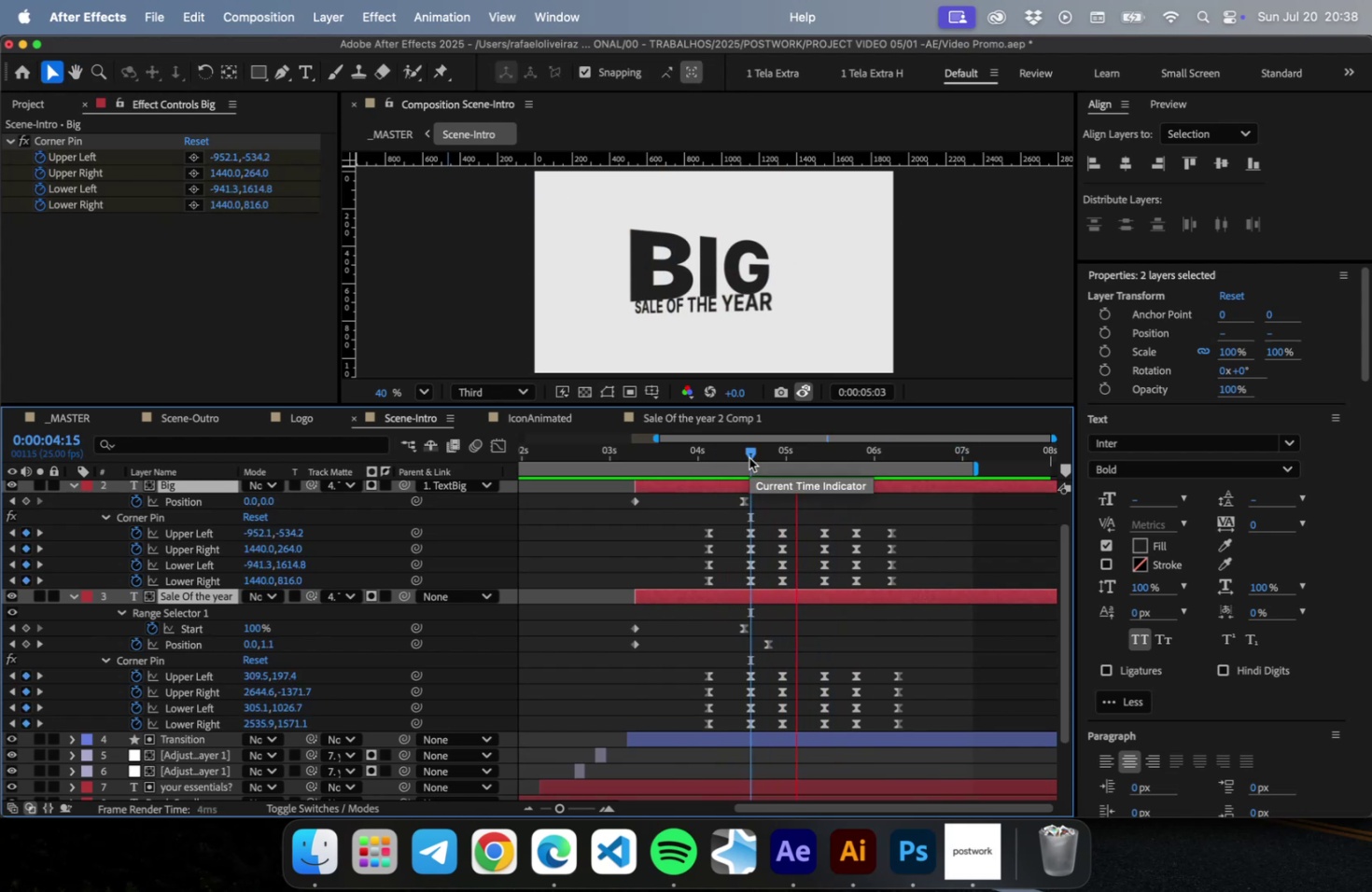 
left_click_drag(start_coordinate=[749, 457], to_coordinate=[805, 478])
 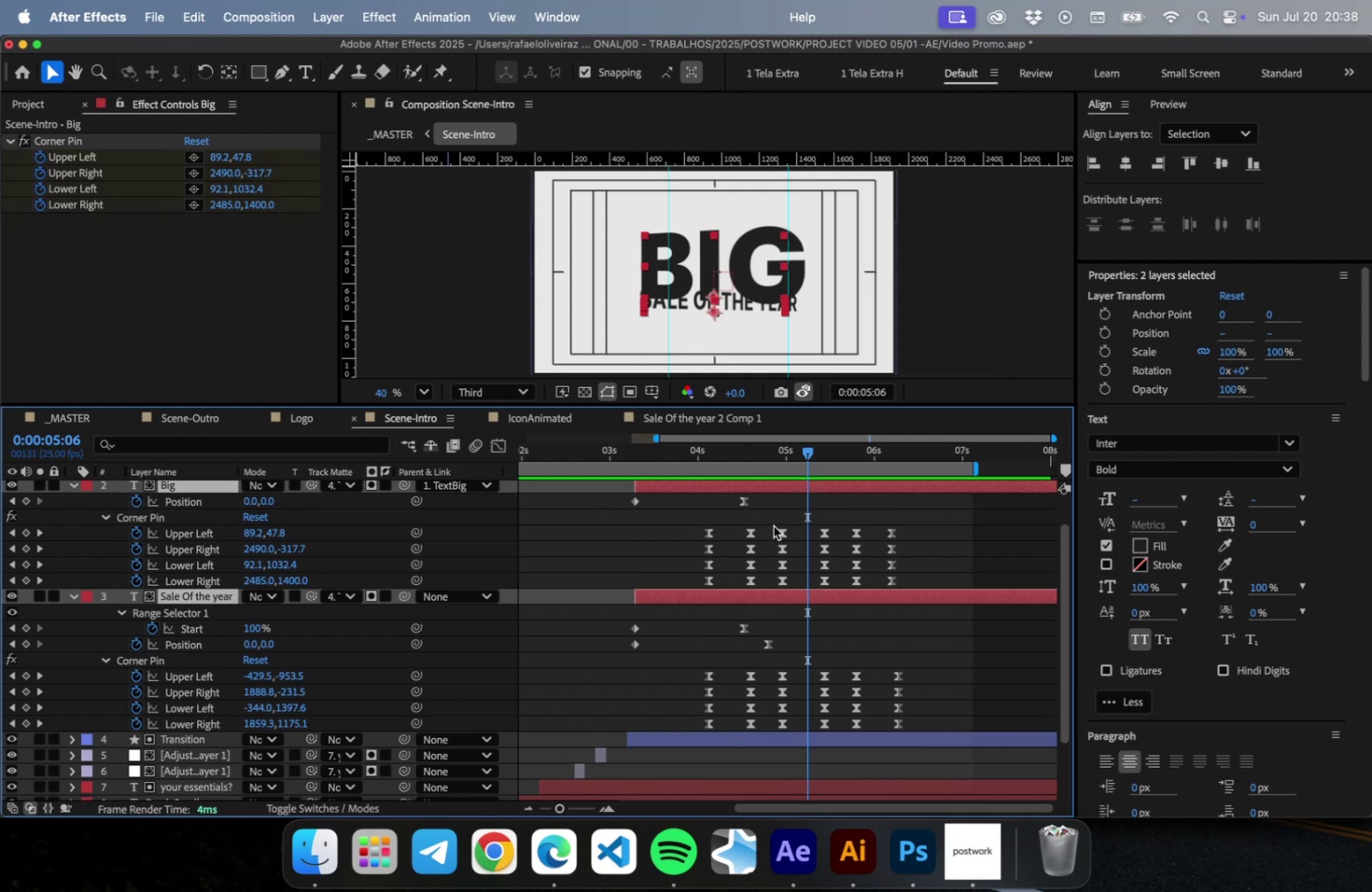 
left_click_drag(start_coordinate=[773, 525], to_coordinate=[913, 578])
 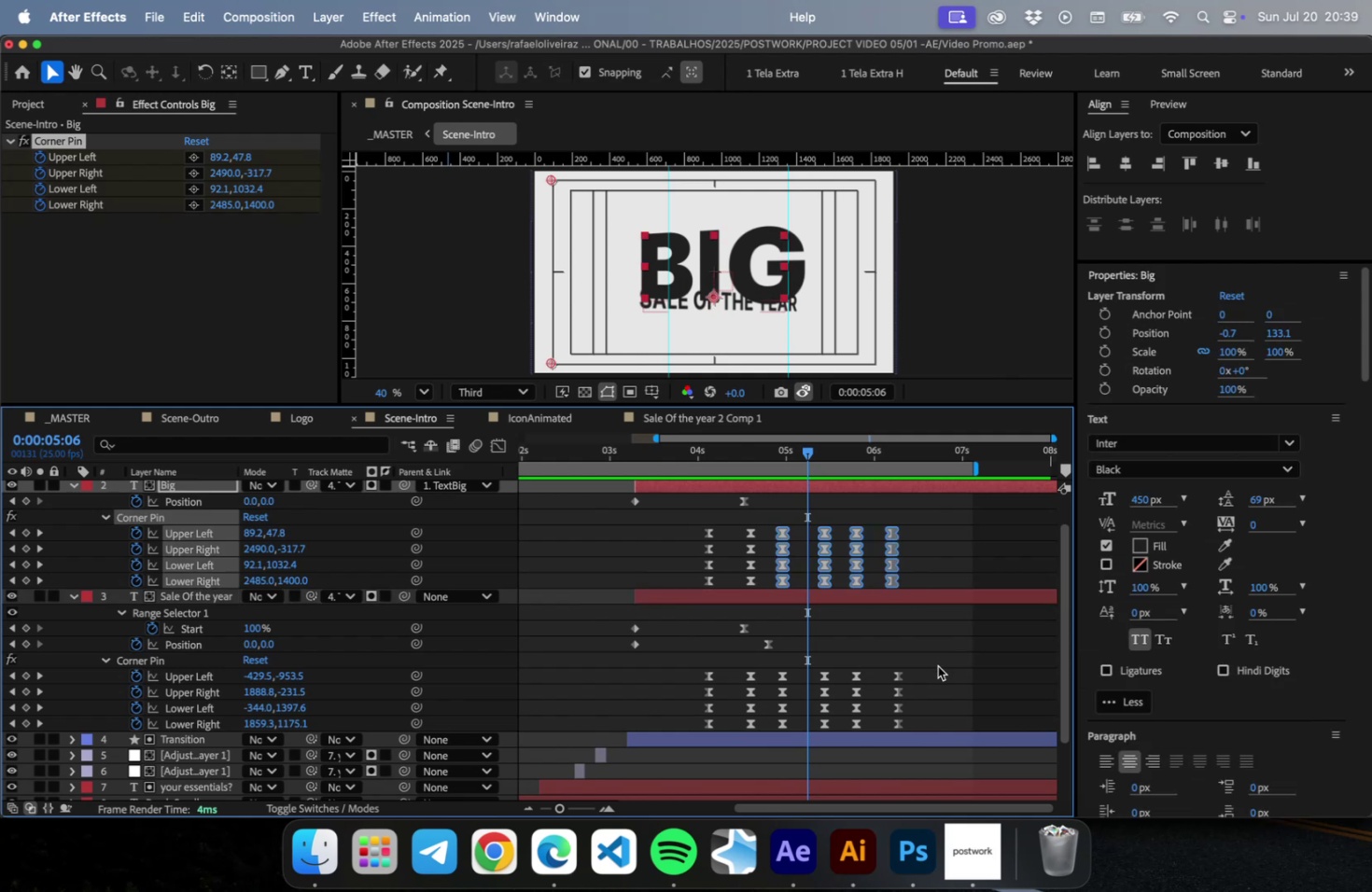 
hold_key(key=ShiftLeft, duration=1.06)
left_click_drag(start_coordinate=[936, 669], to_coordinate=[754, 731])
 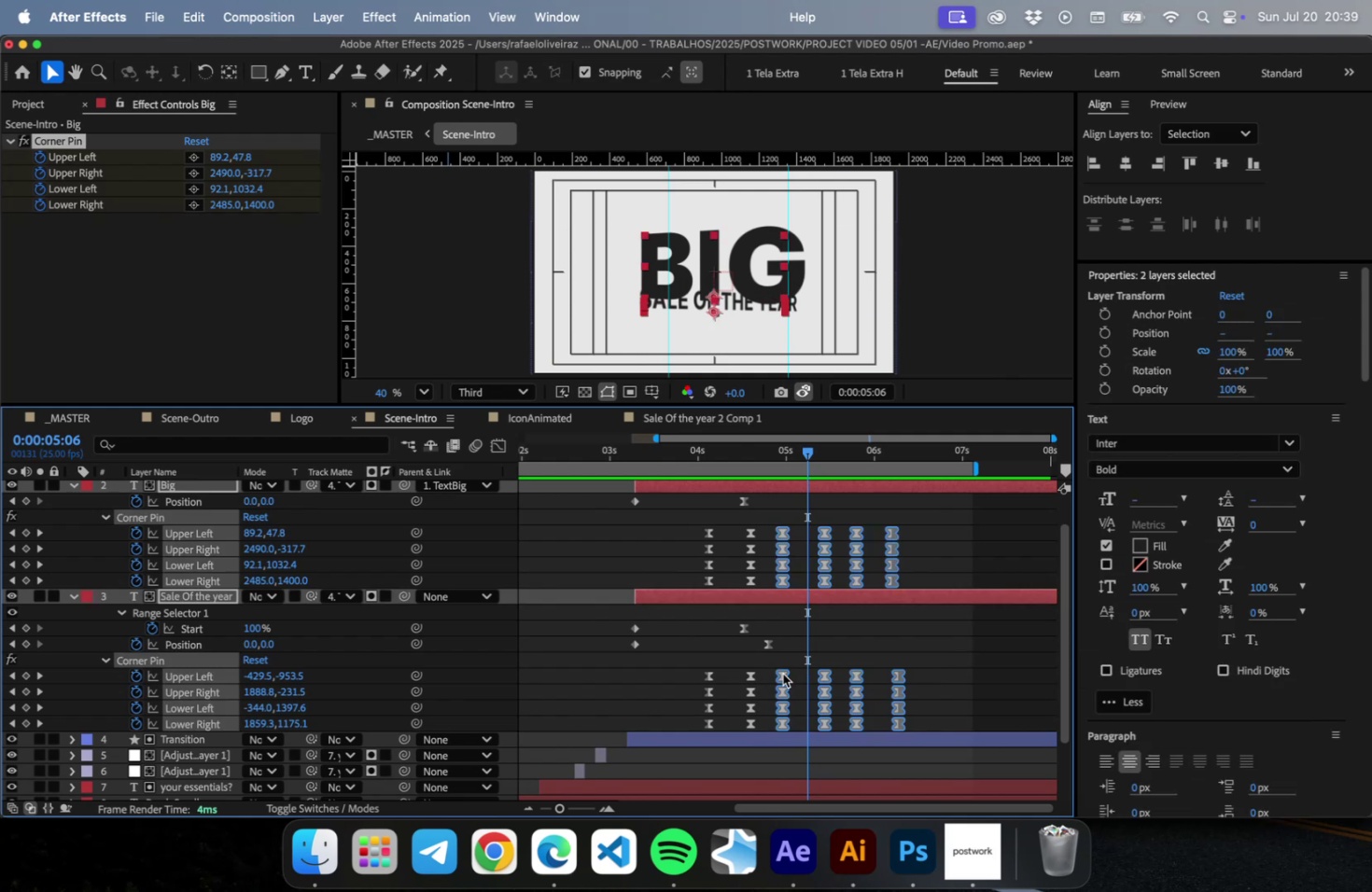 
left_click_drag(start_coordinate=[782, 673], to_coordinate=[770, 678])
 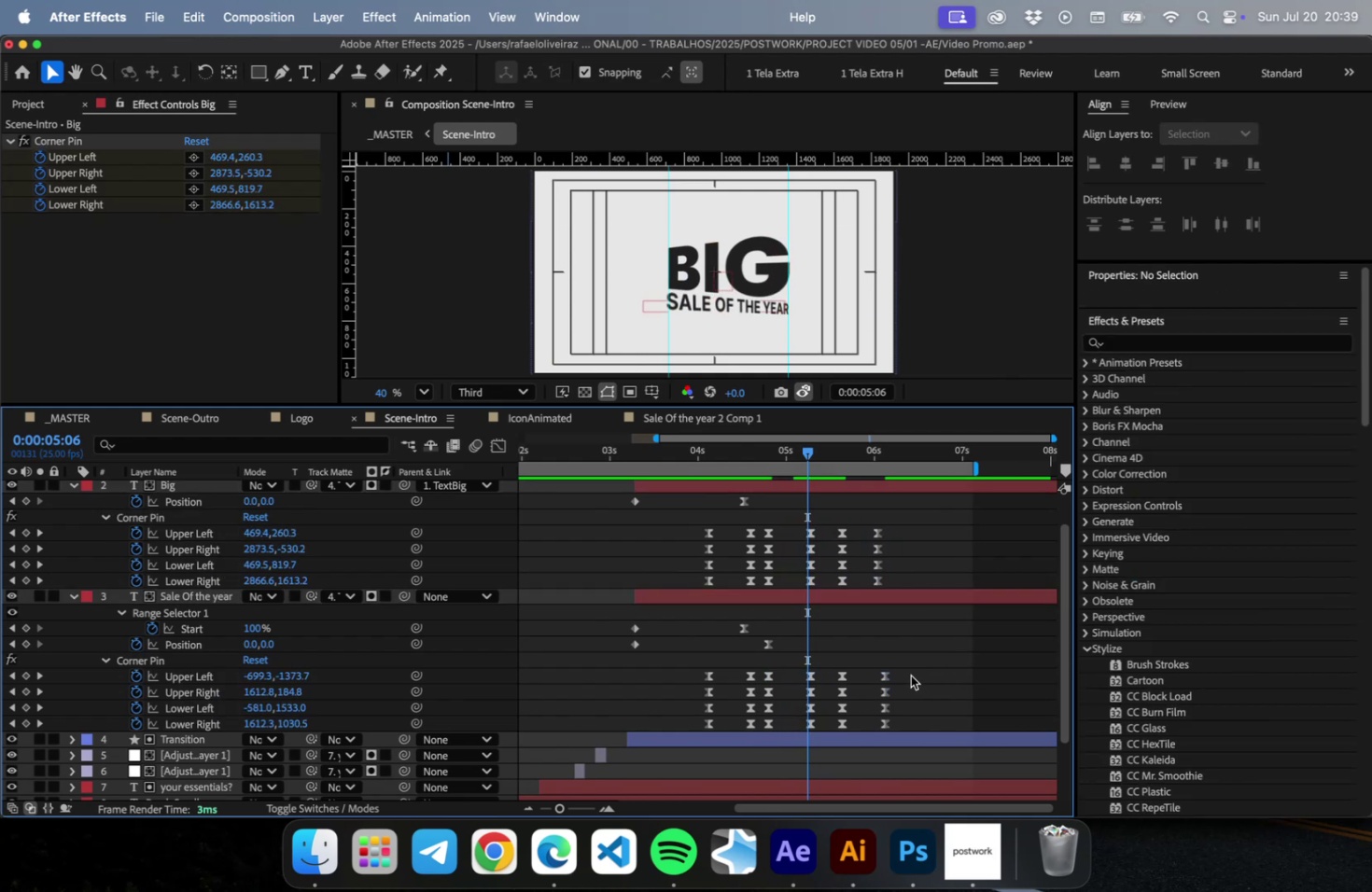 
left_click_drag(start_coordinate=[910, 675], to_coordinate=[805, 727])
 